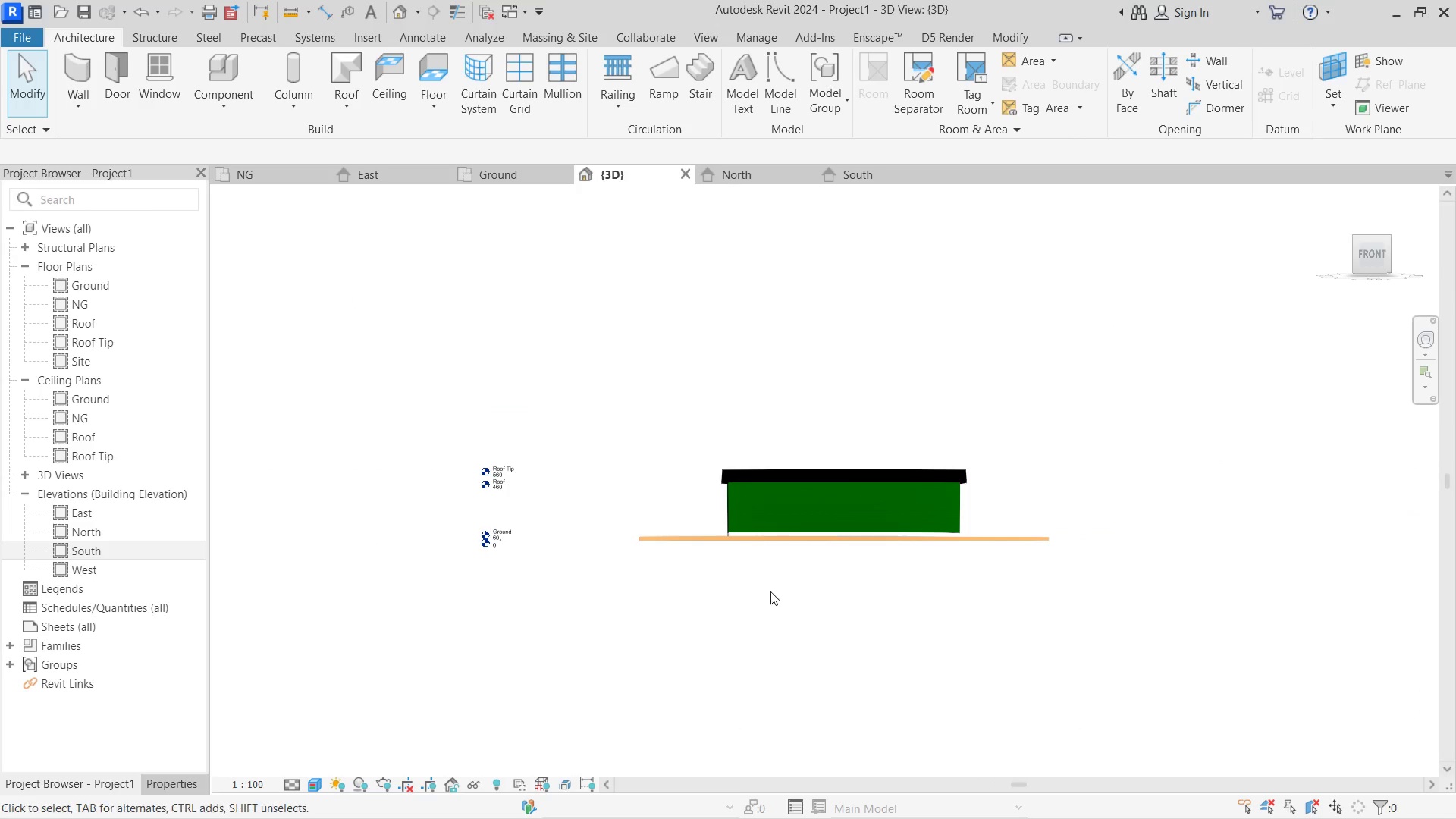 
triple_click([798, 668])
 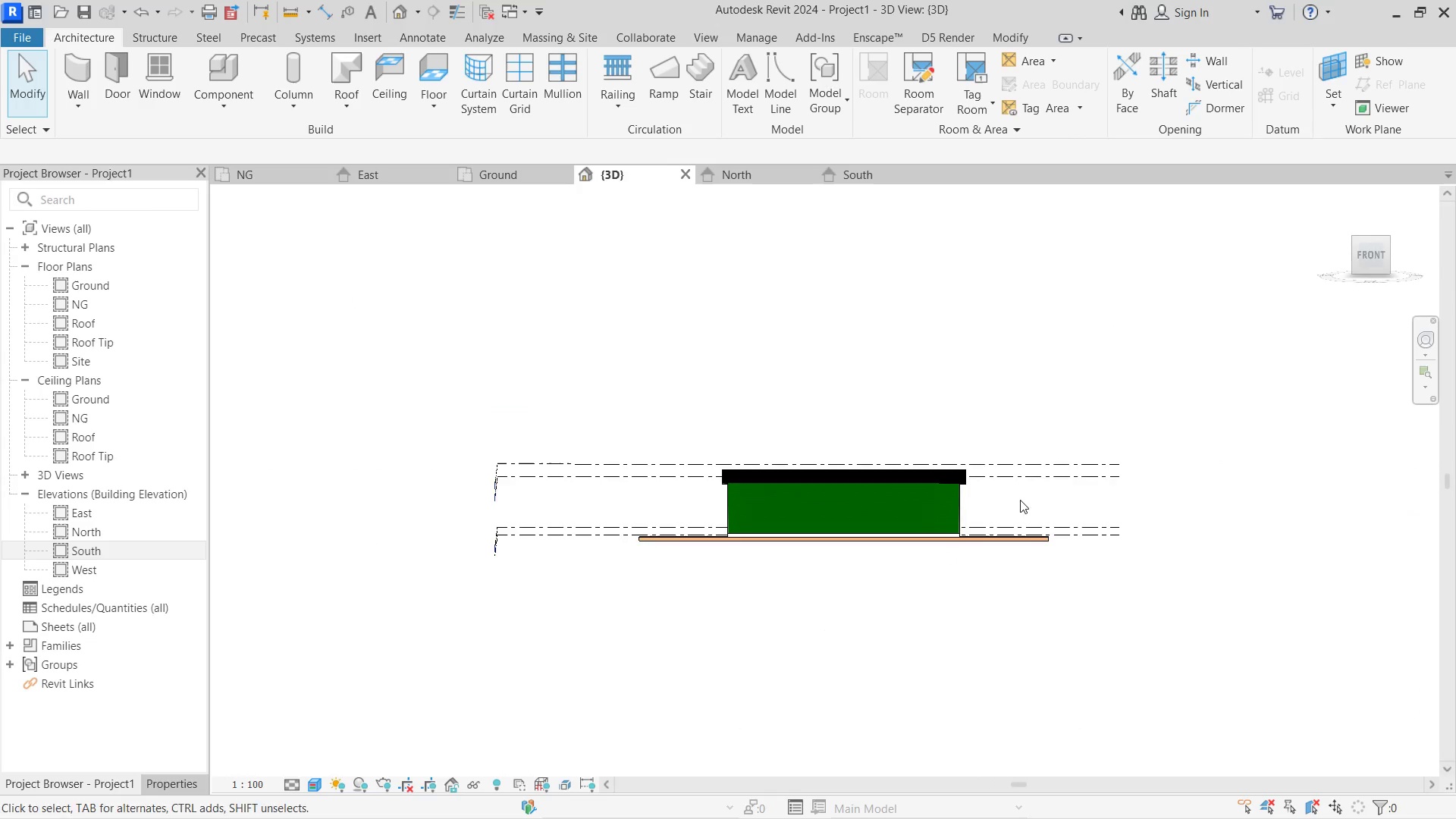 
hold_key(key=ShiftLeft, duration=0.64)
 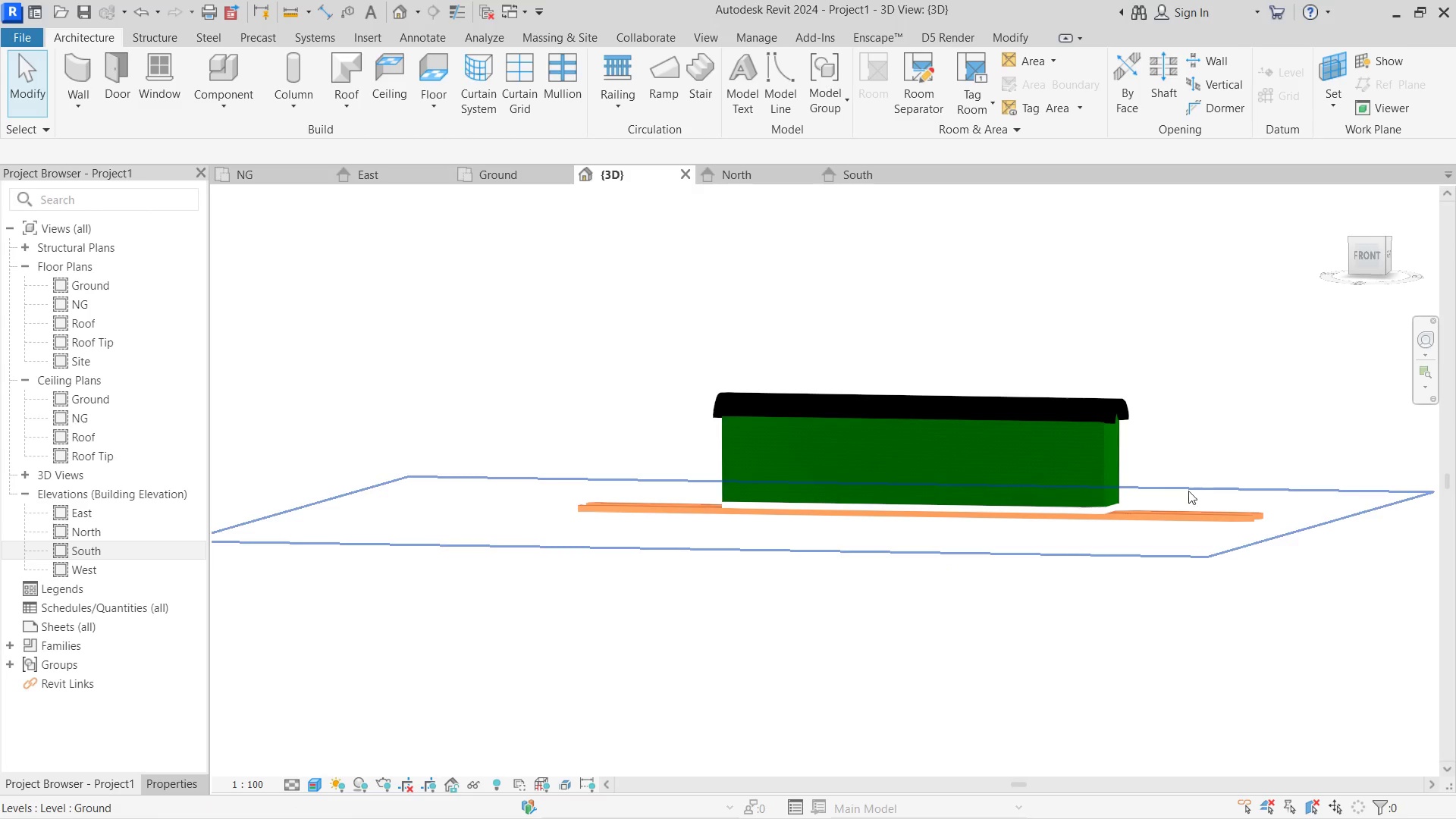 
scroll: coordinate [1043, 482], scroll_direction: up, amount: 2.0
 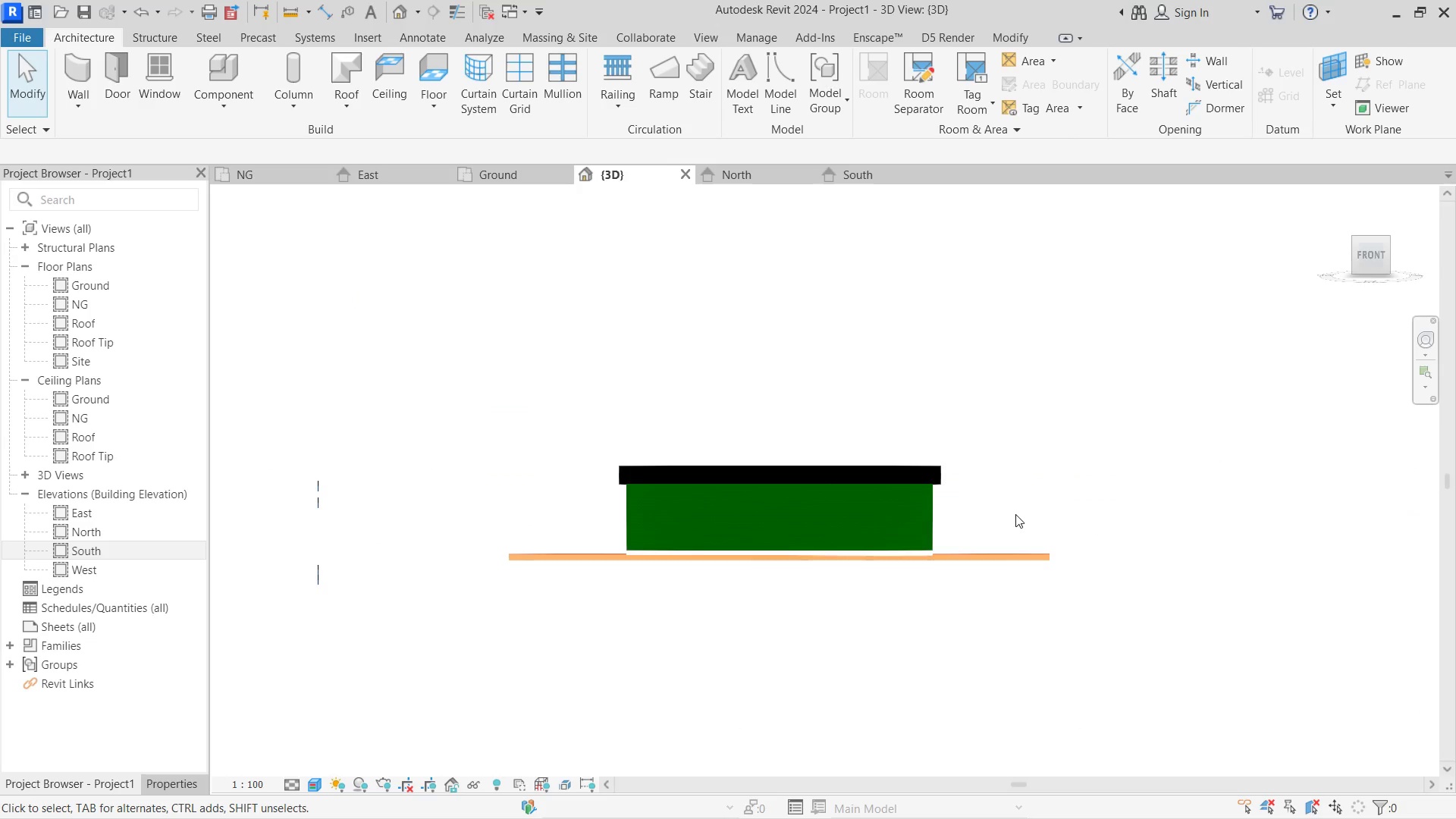 
triple_click([859, 591])
 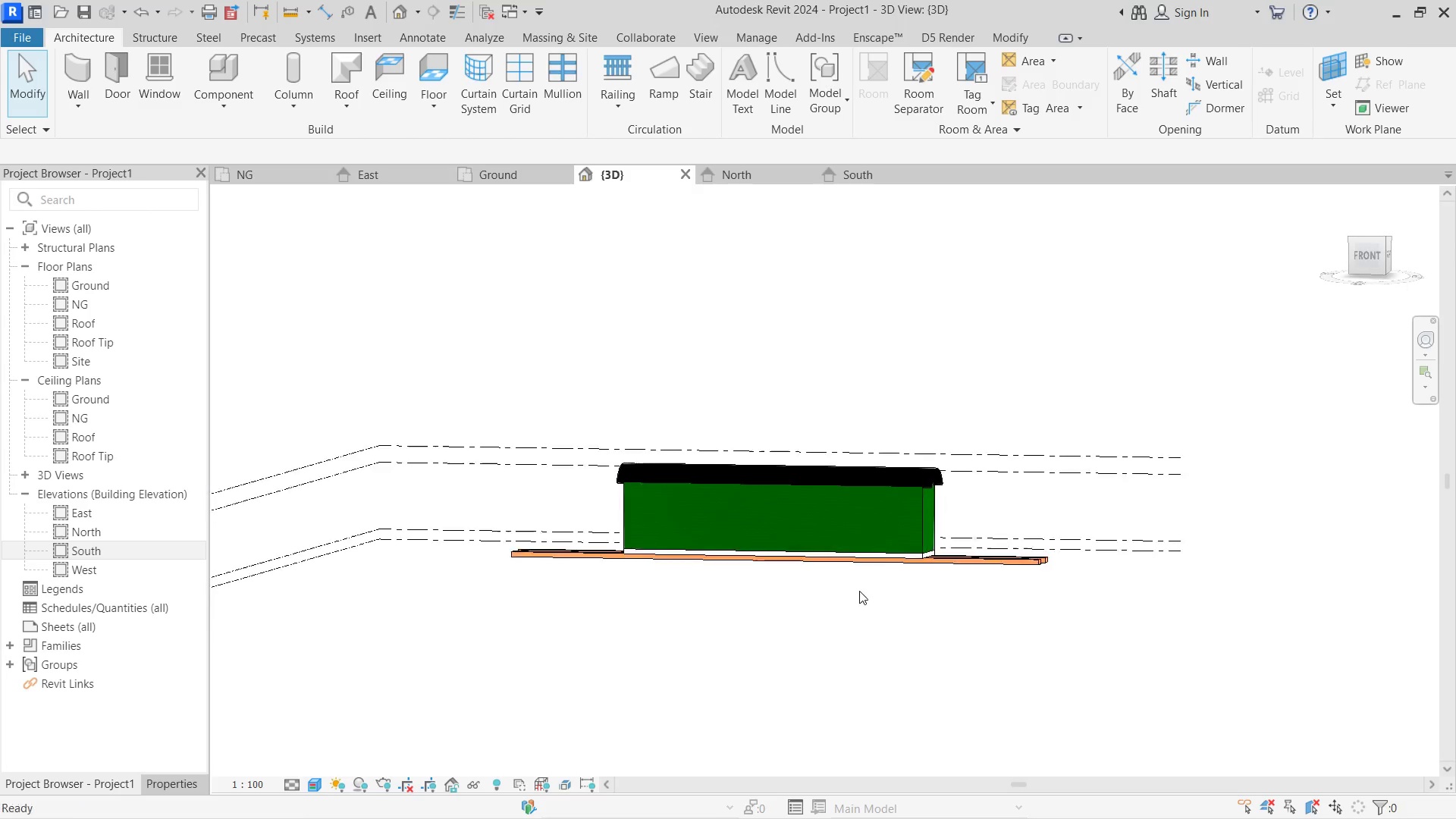 
triple_click([859, 591])
 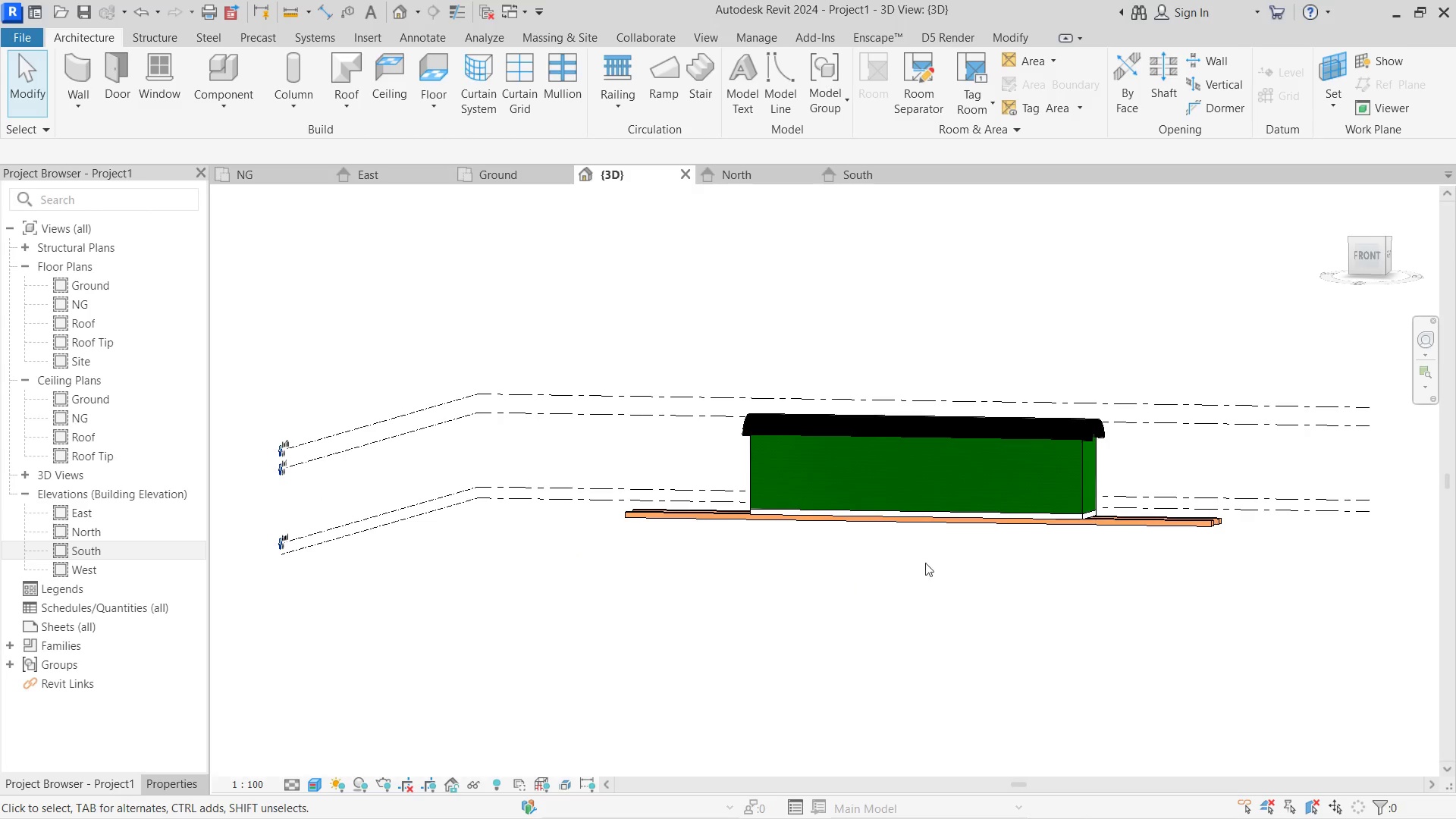 
scroll: coordinate [940, 556], scroll_direction: up, amount: 1.0
 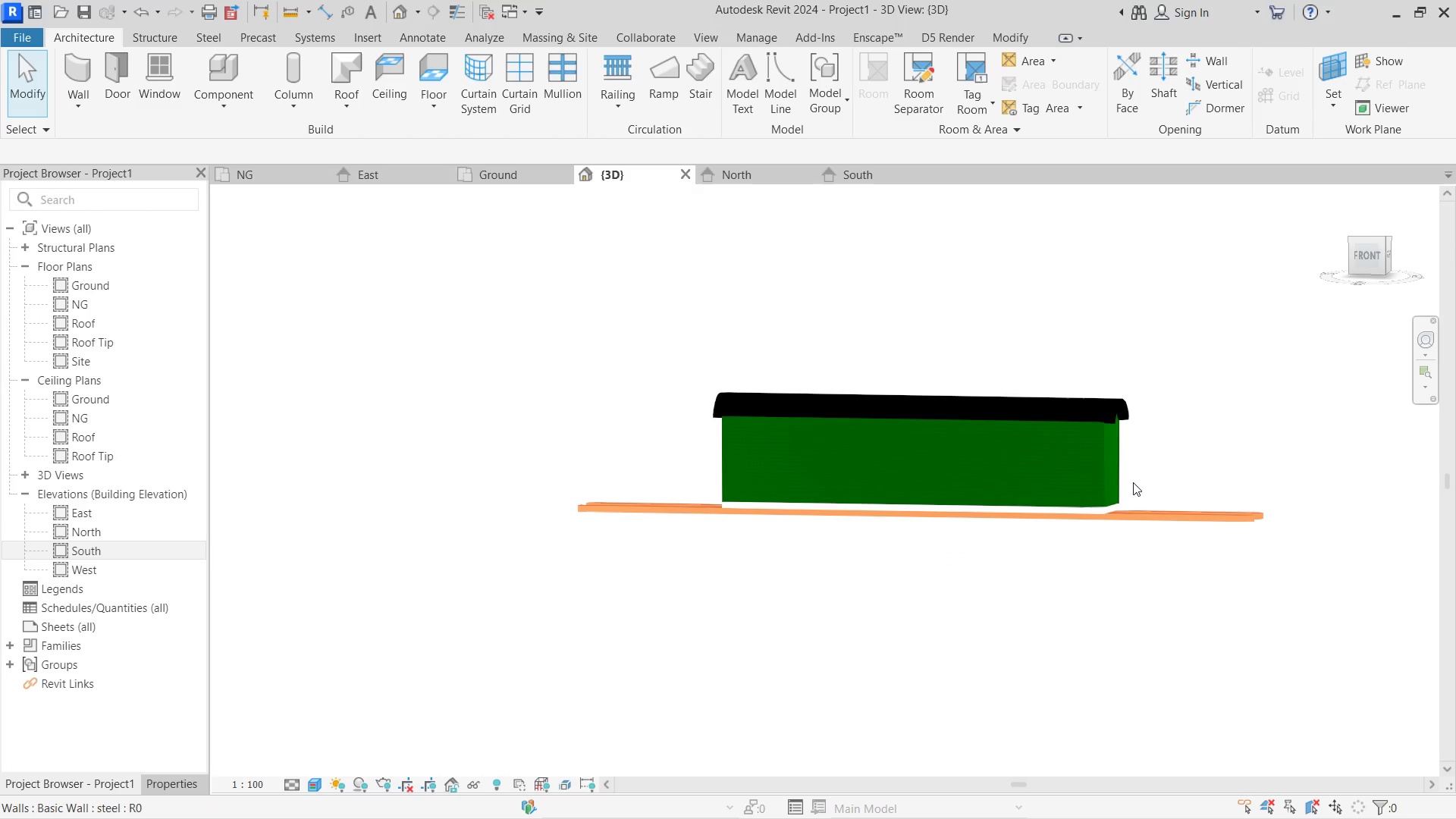 
hold_key(key=ShiftLeft, duration=0.75)
 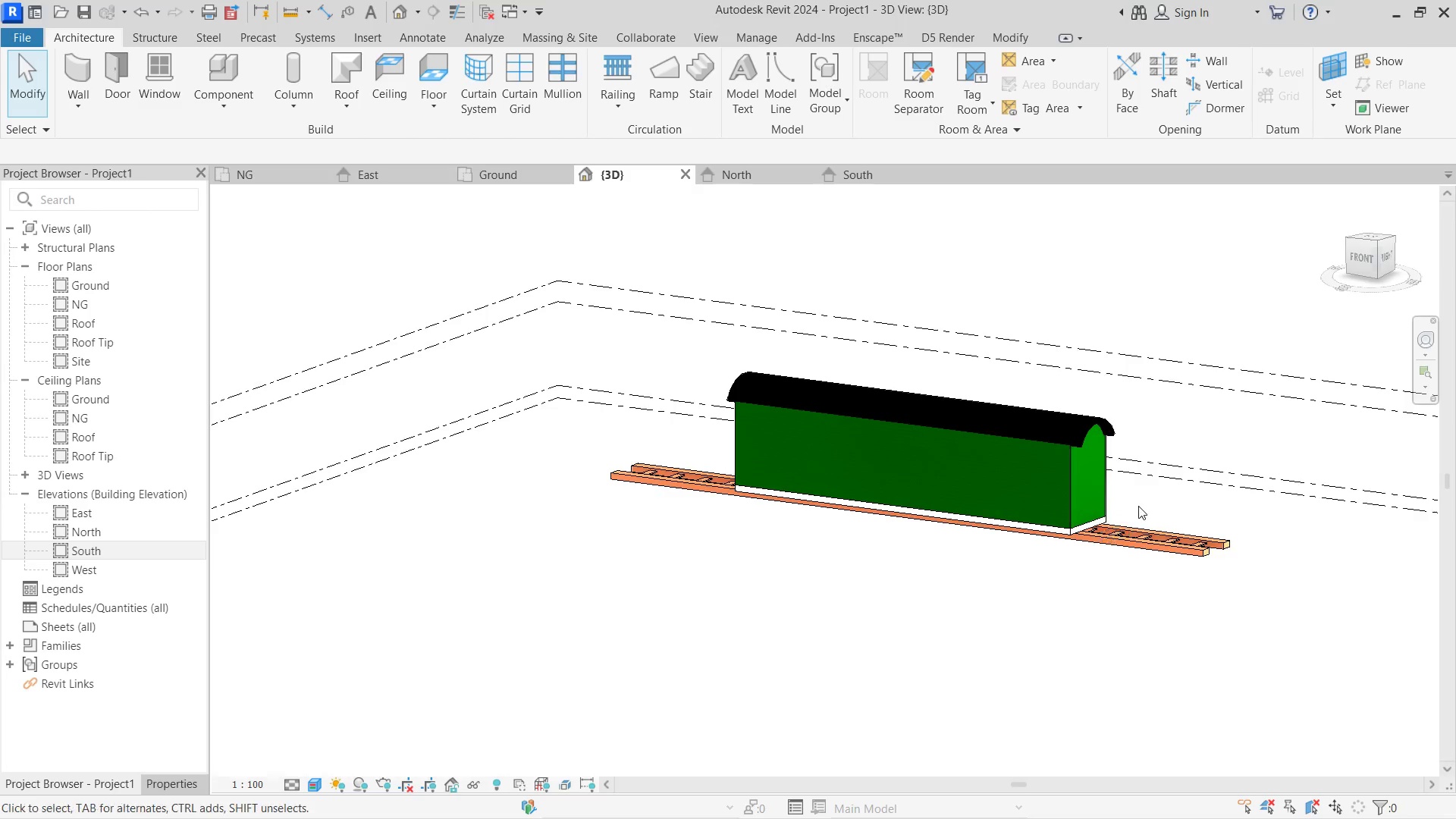 
scroll: coordinate [1150, 491], scroll_direction: up, amount: 7.0
 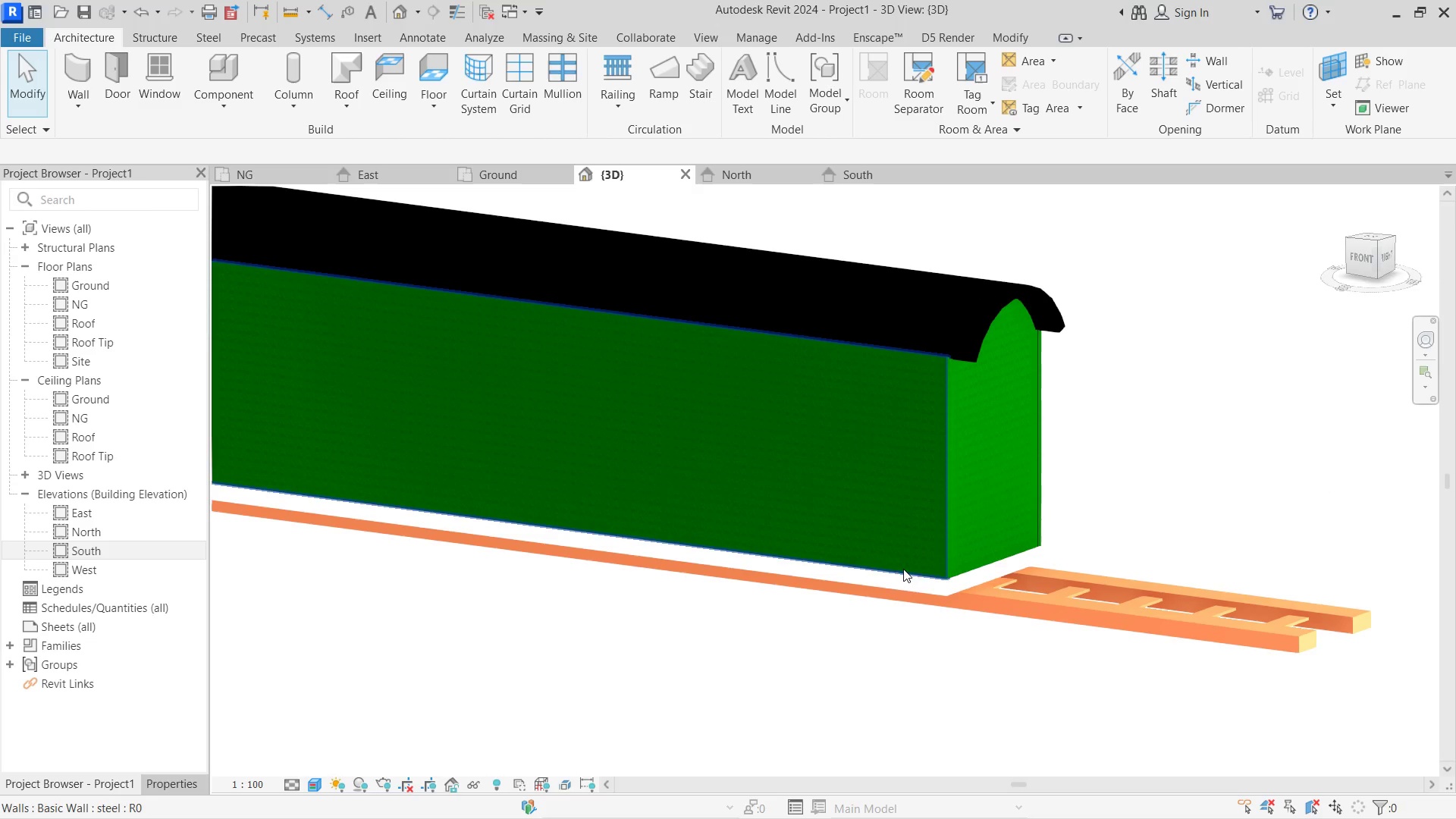 
left_click([889, 567])
 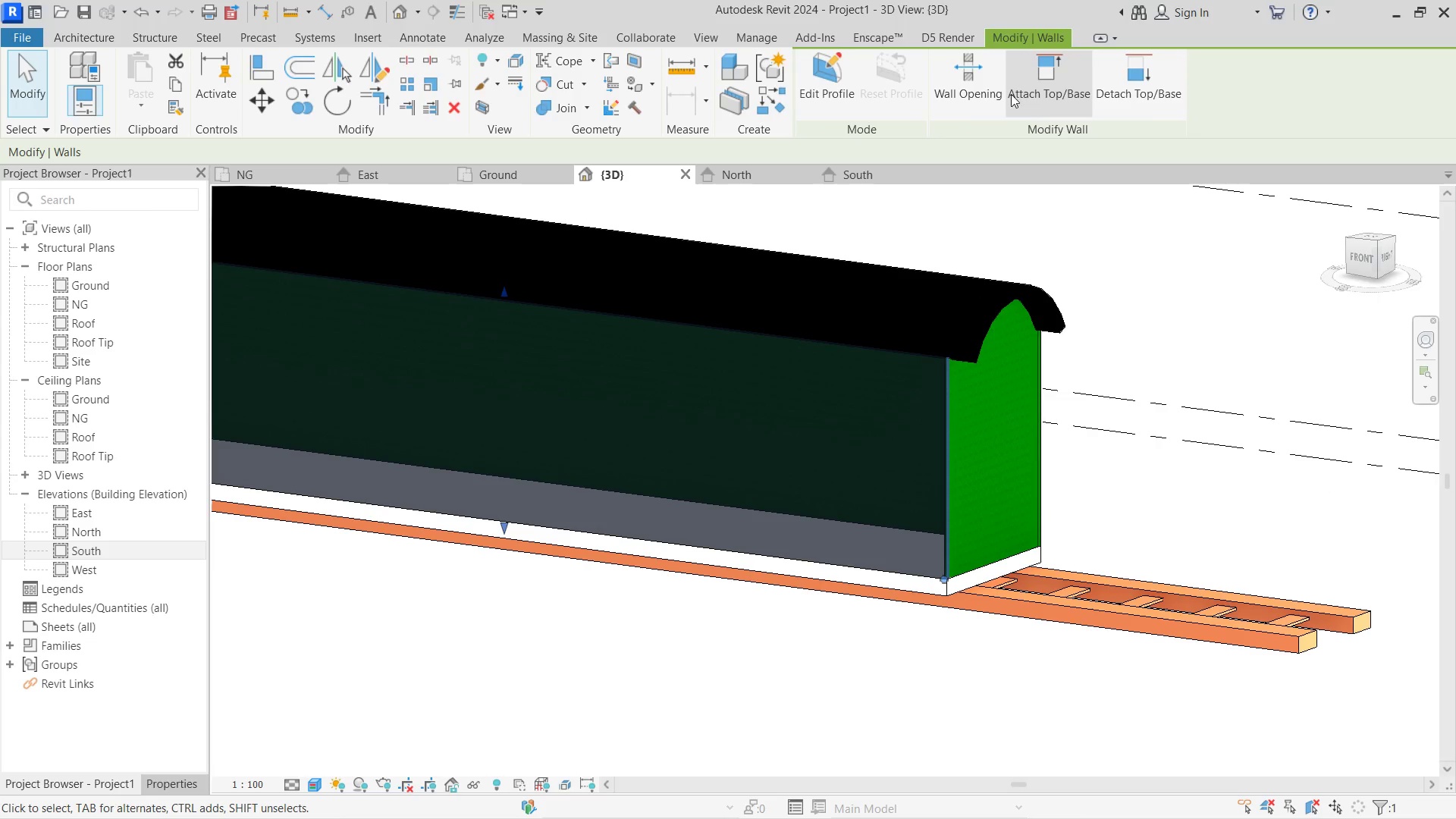 
left_click([1021, 90])
 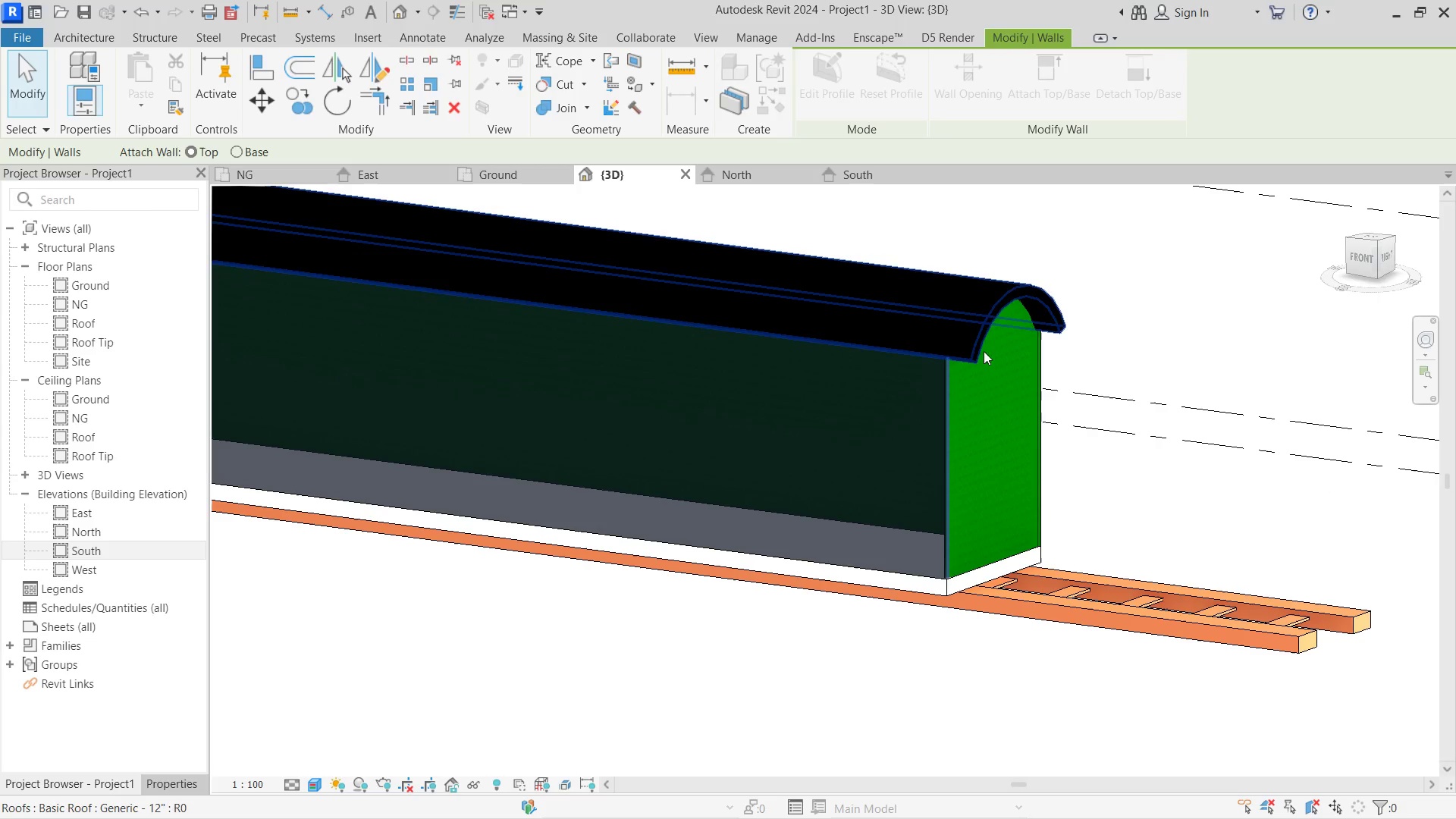 
left_click([977, 343])
 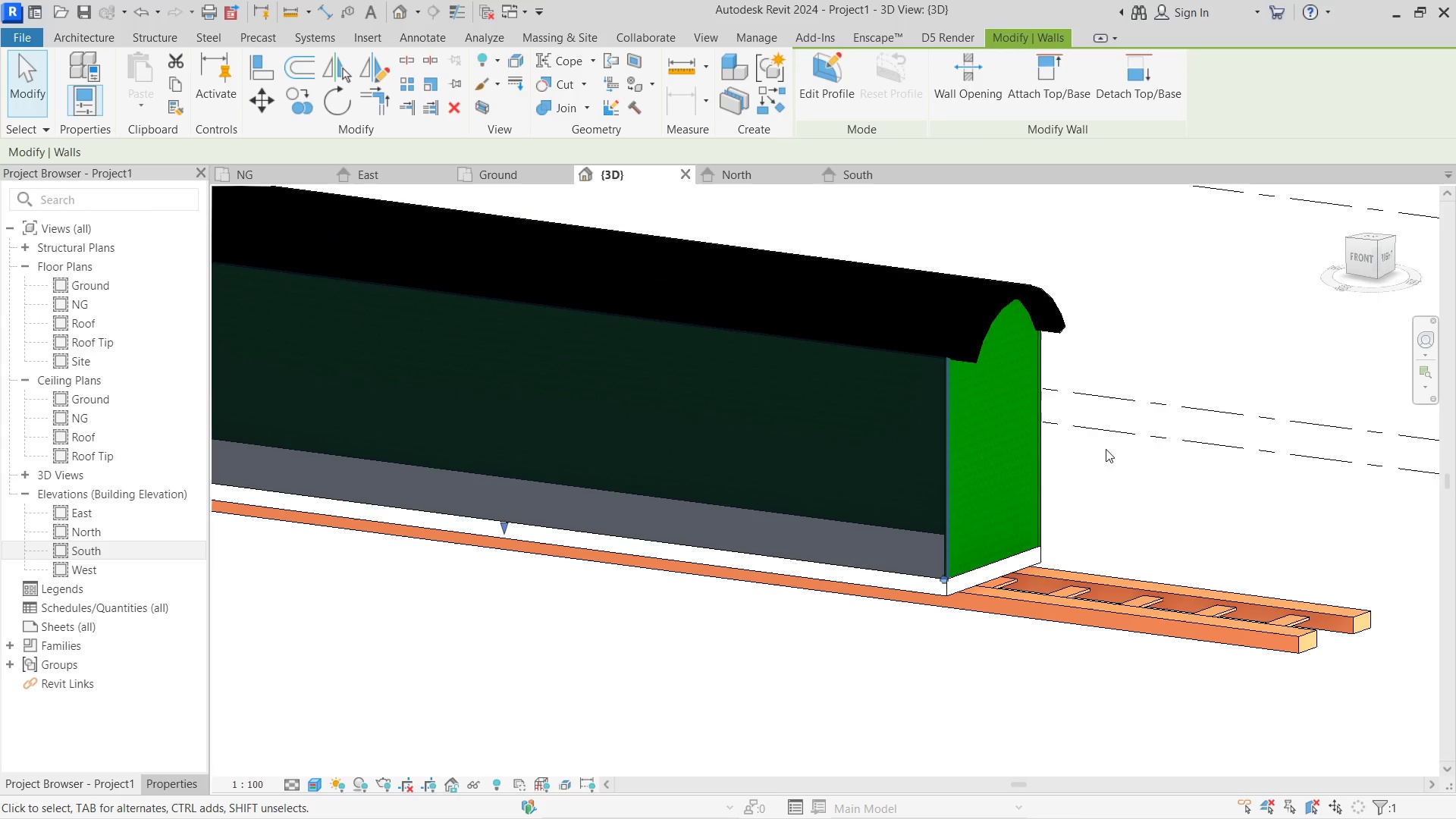 
left_click([1138, 459])
 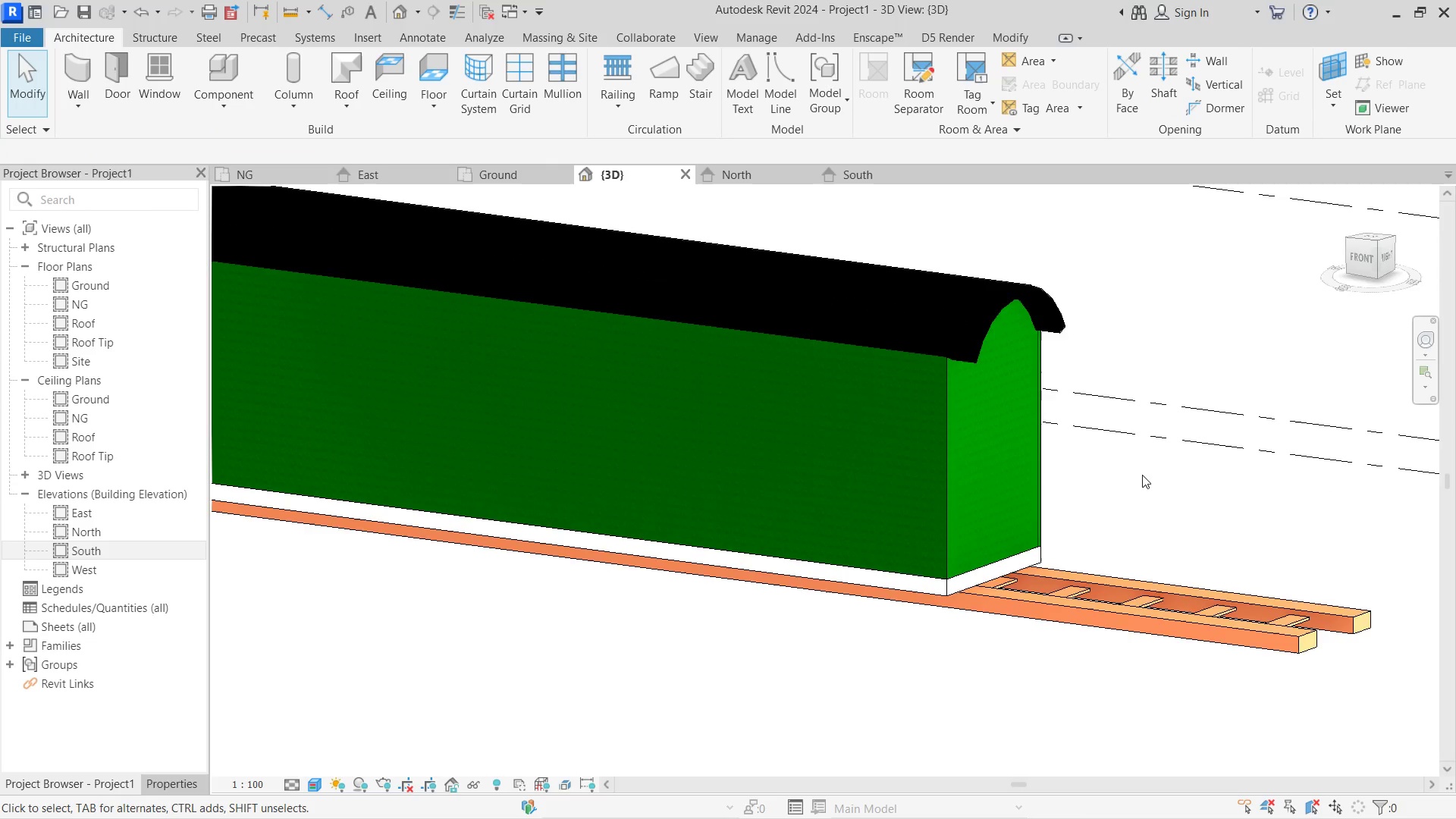 
hold_key(key=ShiftLeft, duration=0.53)
triple_click([704, 525])
 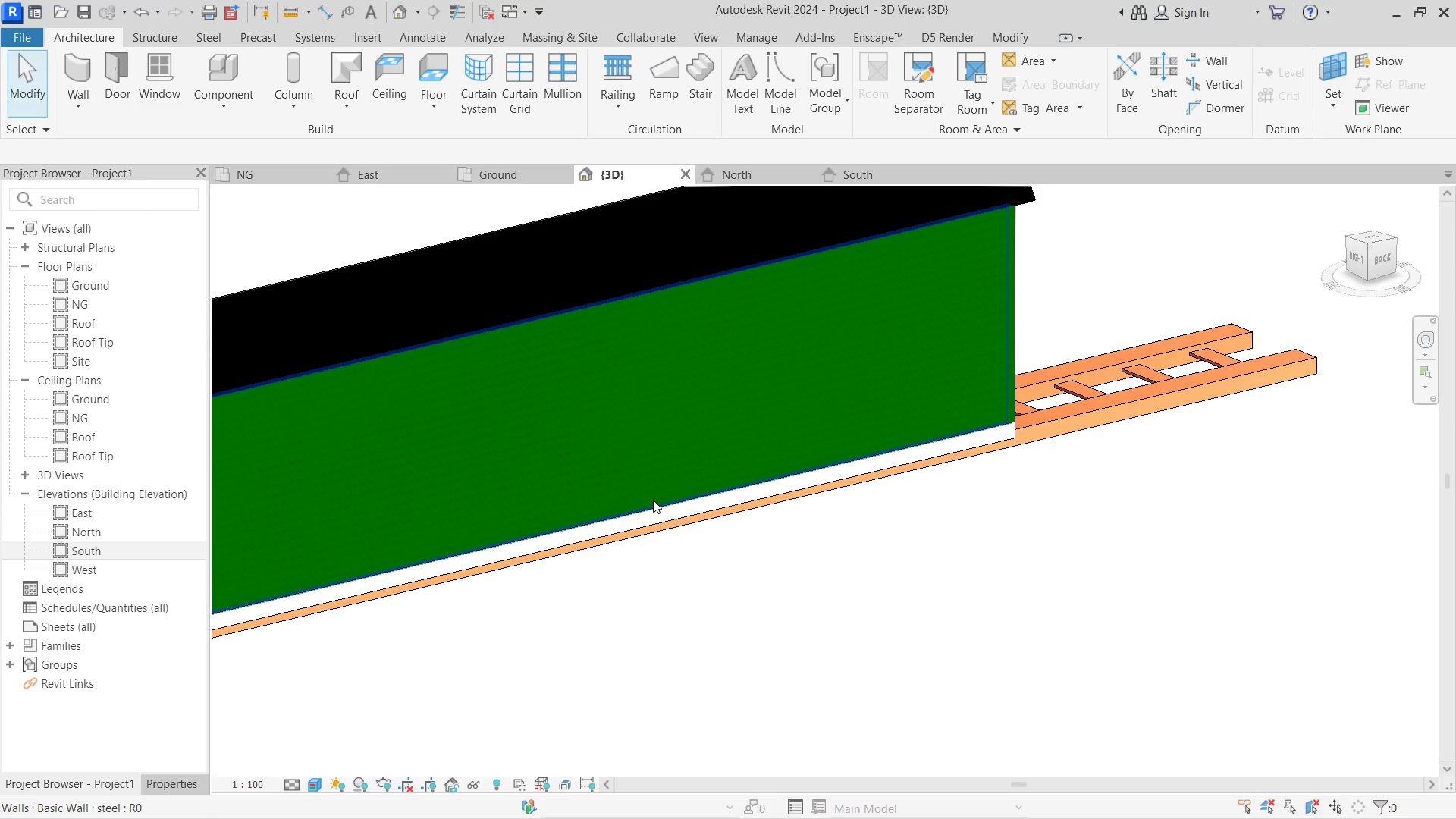 
left_click([653, 500])
 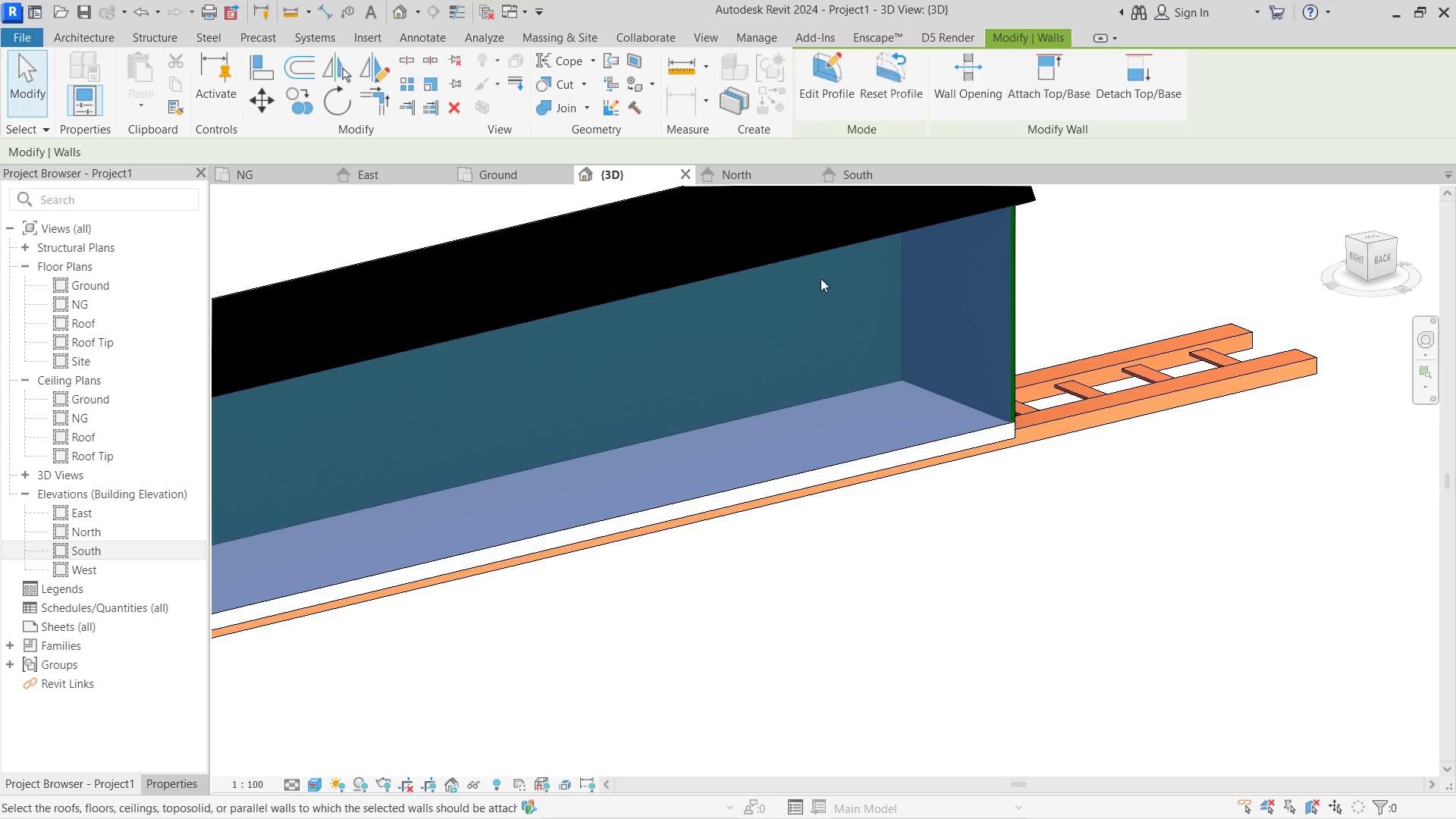 
left_click([802, 258])
 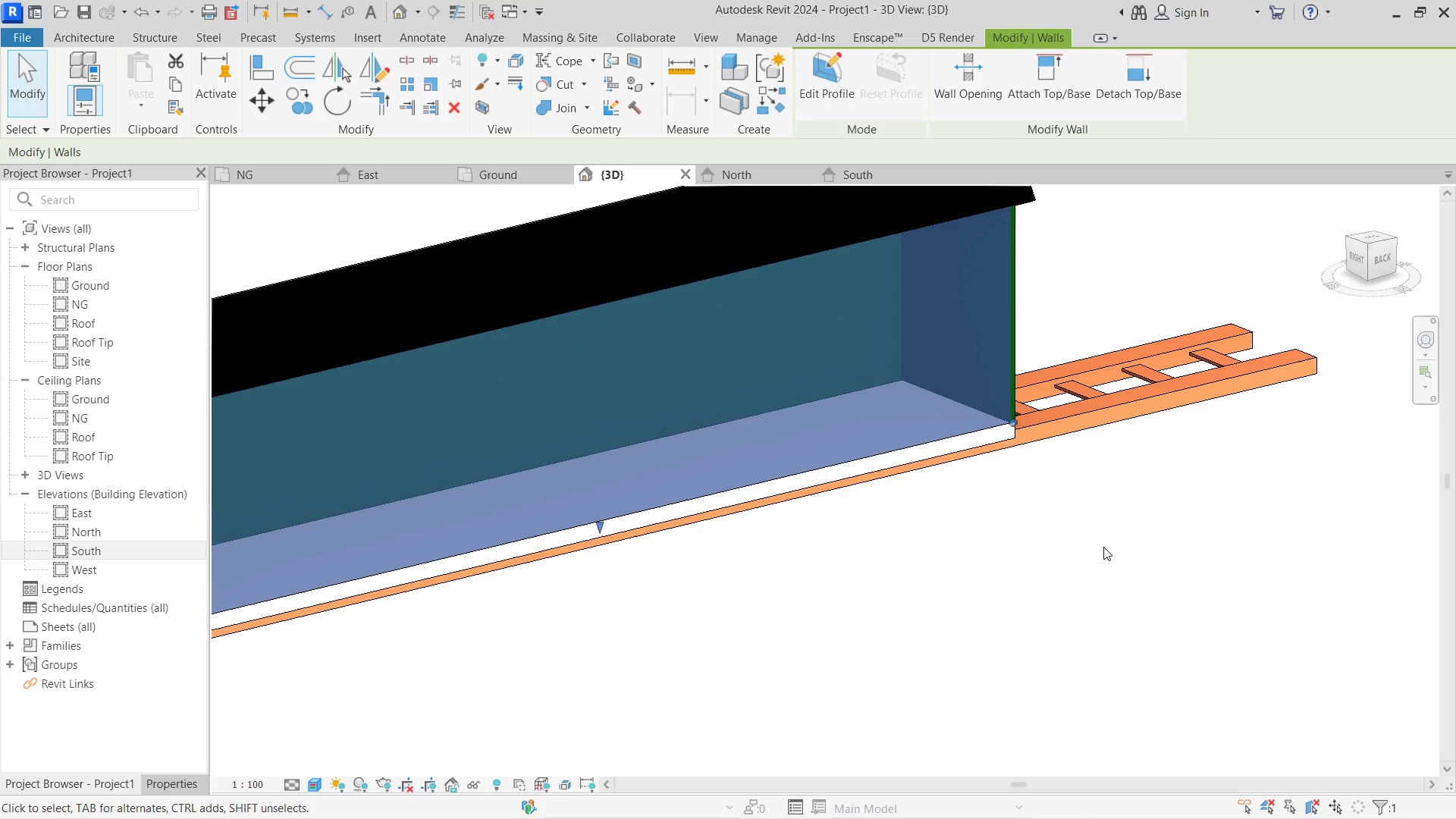 
left_click([1106, 568])
 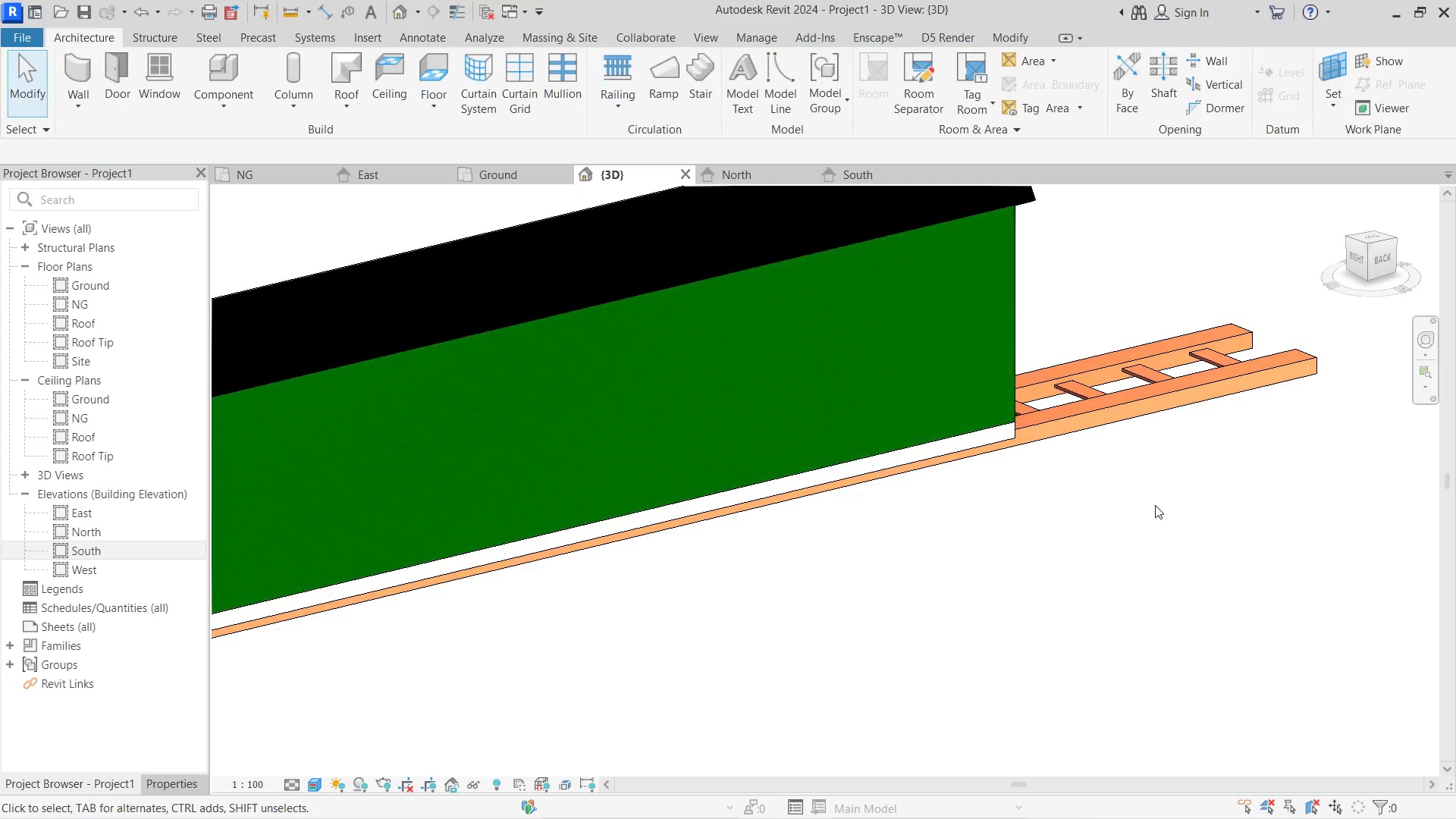 
hold_key(key=ShiftLeft, duration=0.59)
 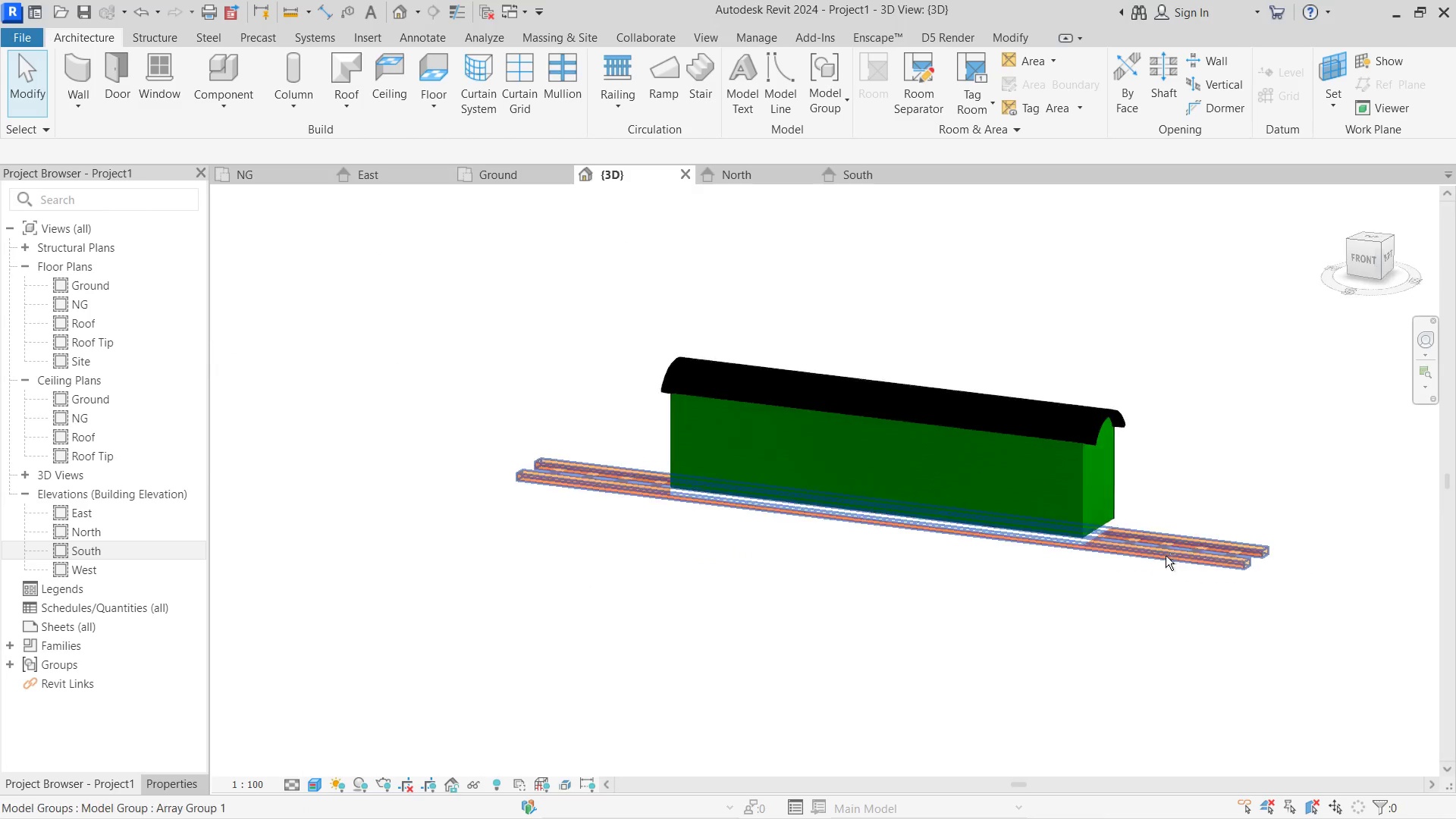 
scroll: coordinate [1155, 505], scroll_direction: down, amount: 6.0
 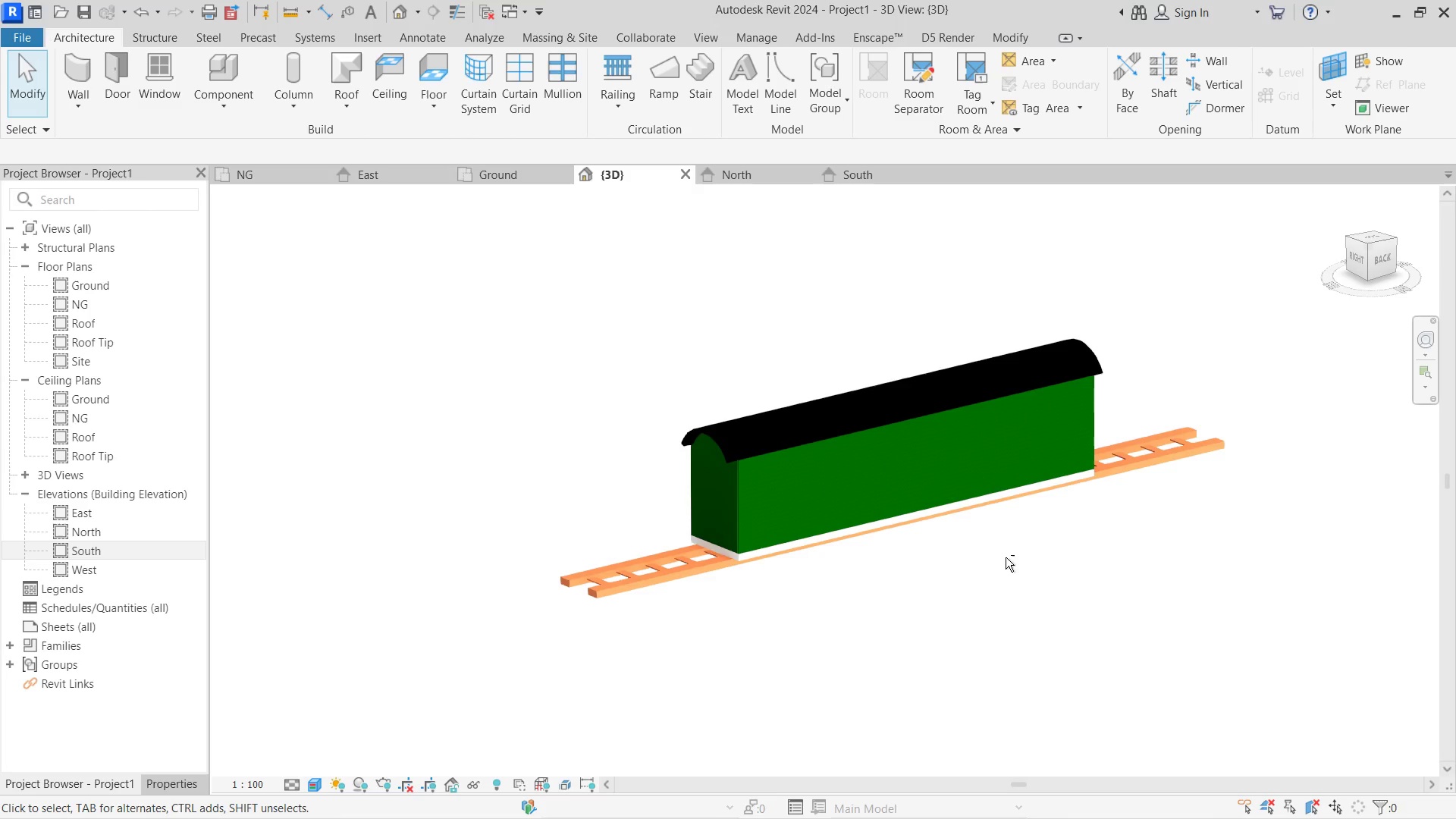 
triple_click([1345, 546])
 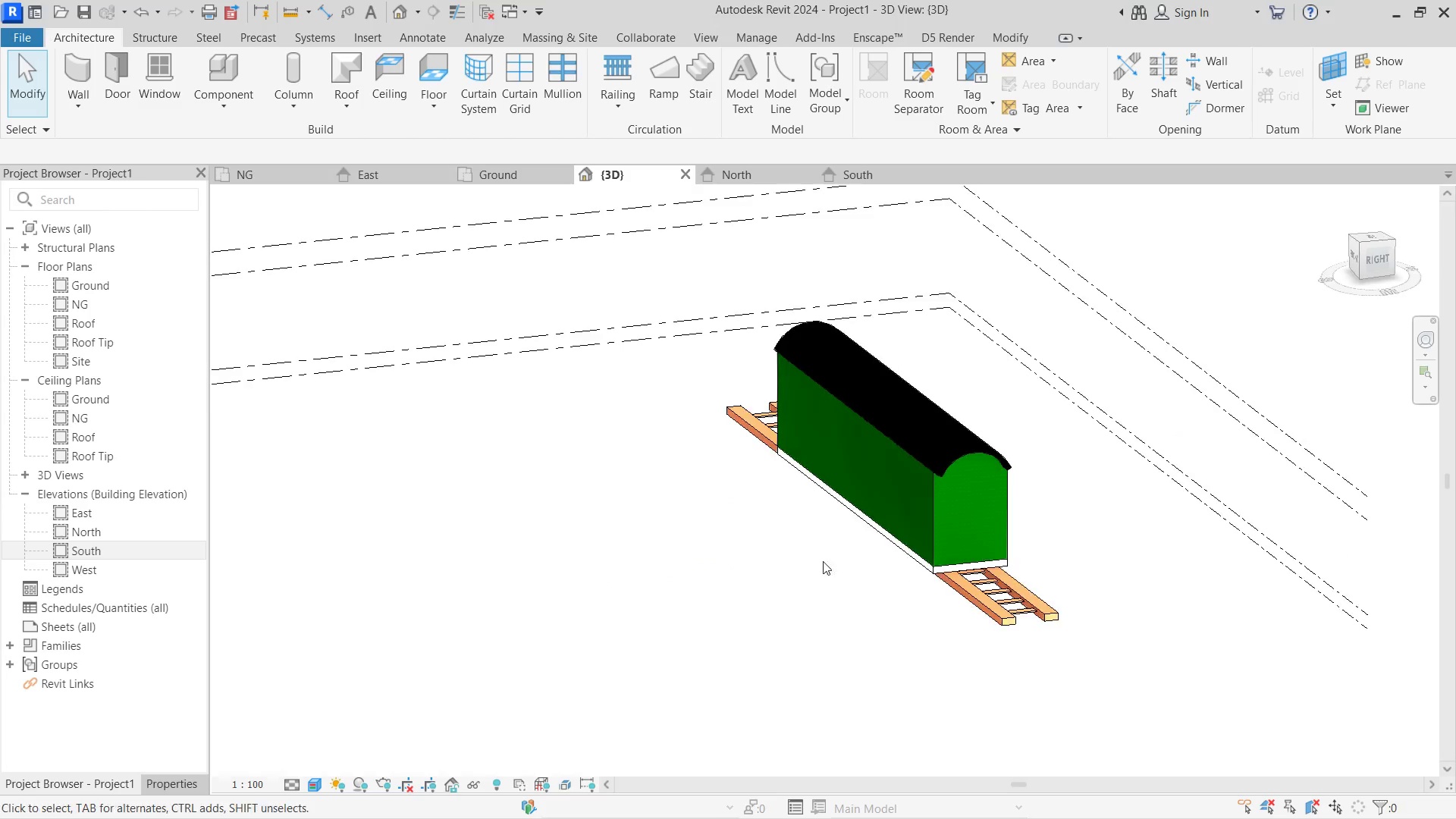 
hold_key(key=ShiftLeft, duration=0.41)
triple_click([1166, 556])
 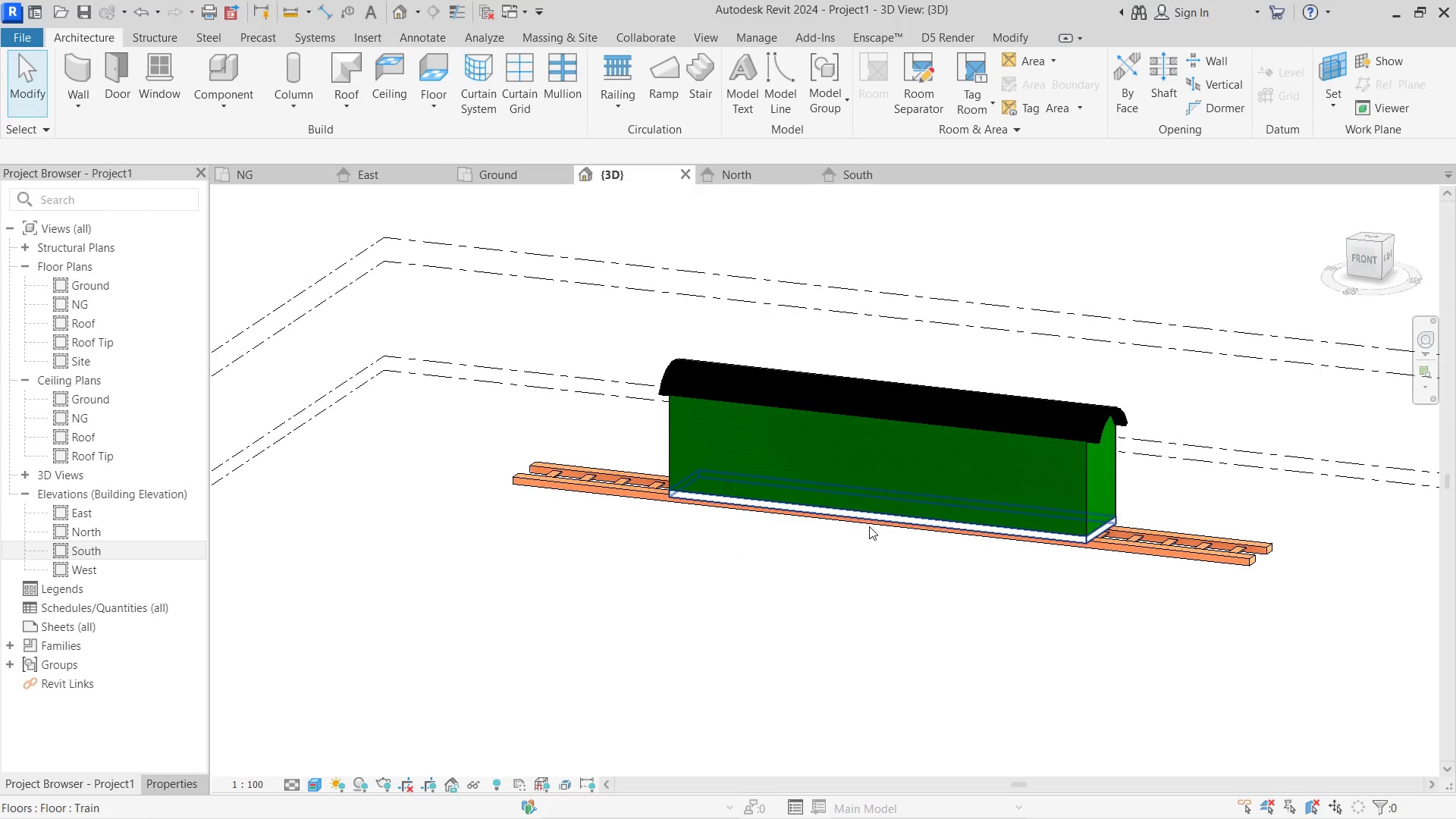 
hold_key(key=ShiftLeft, duration=0.78)
 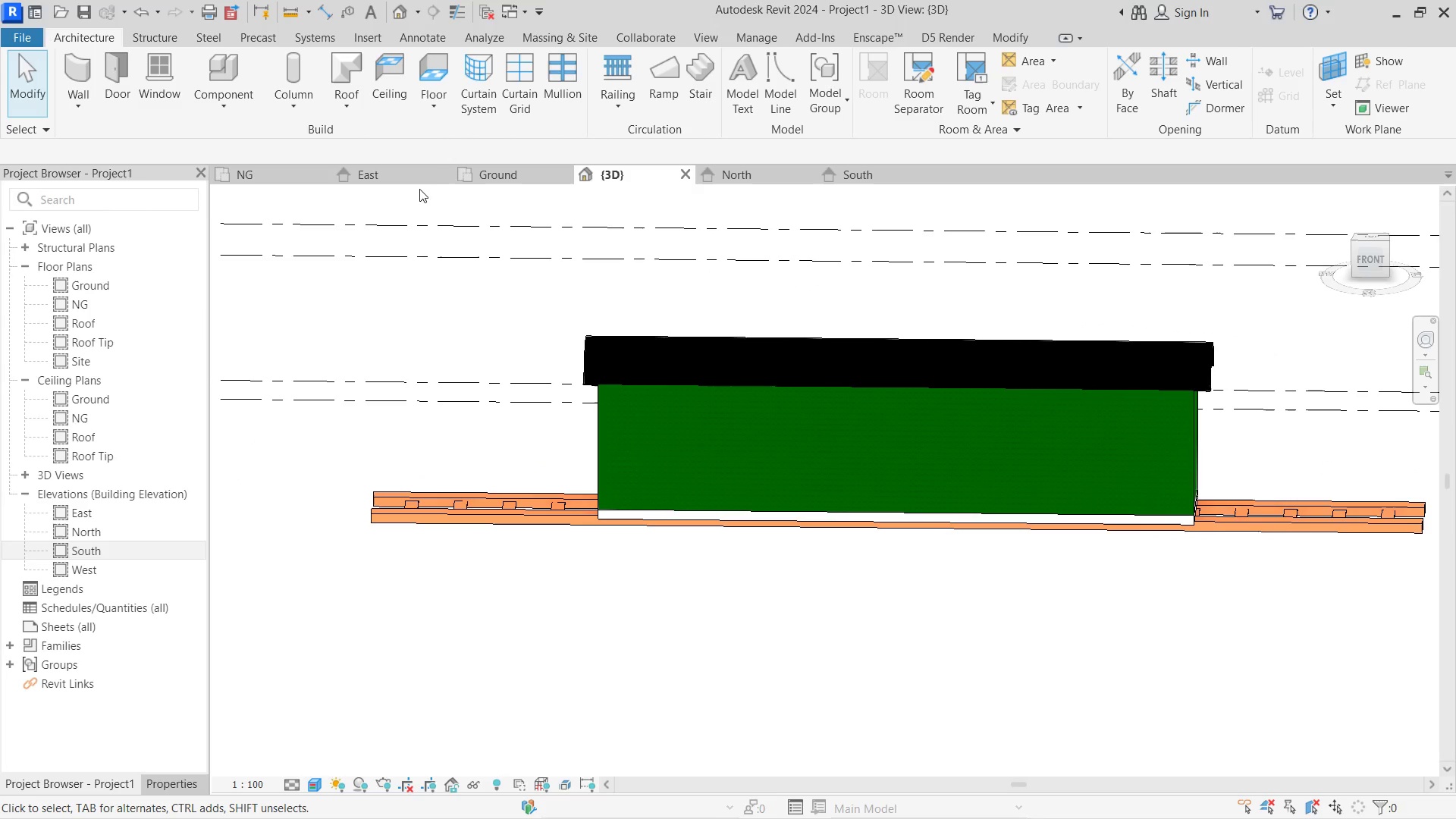 
scroll: coordinate [877, 517], scroll_direction: up, amount: 2.0
 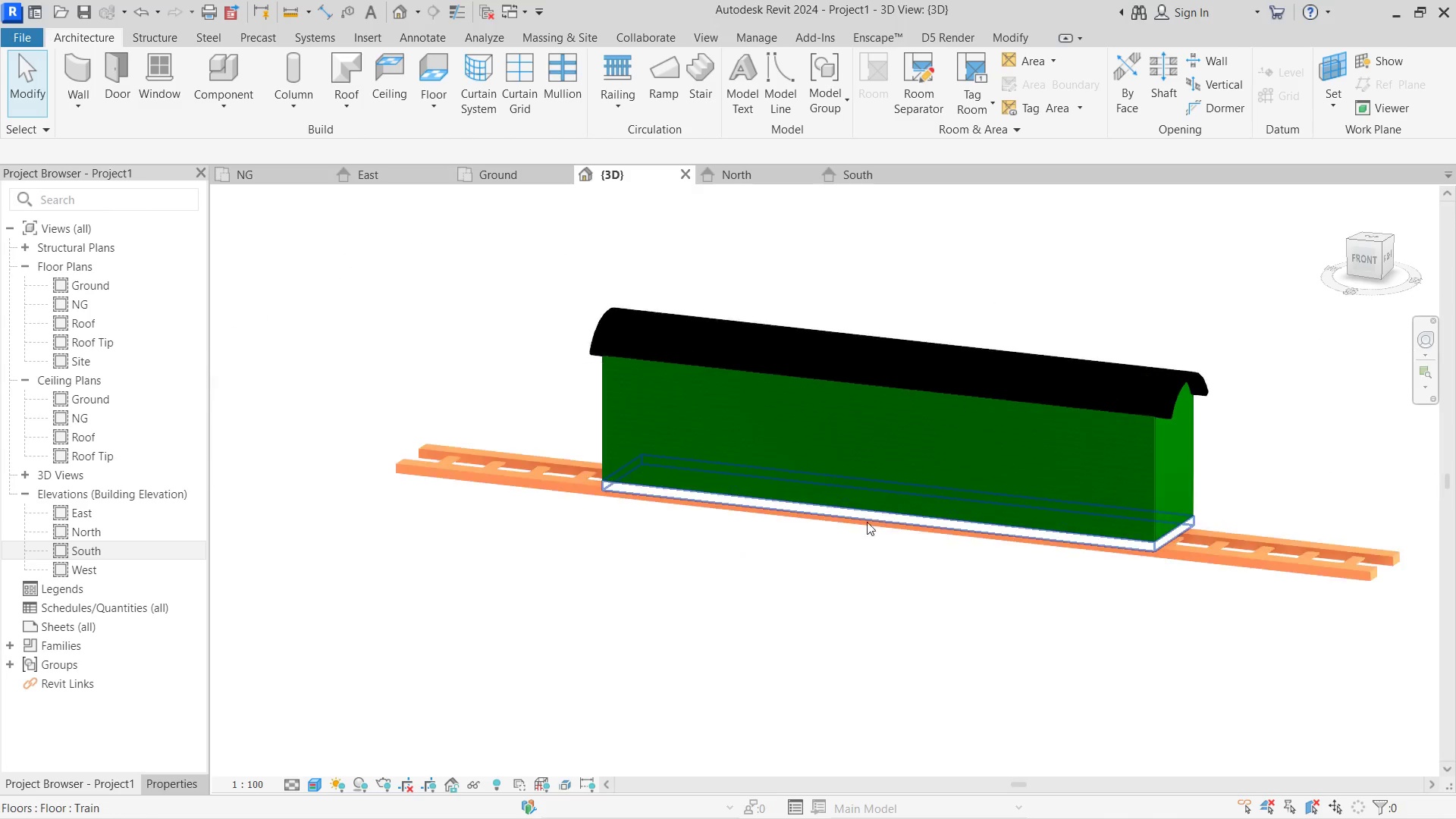 
left_click([459, 169])
 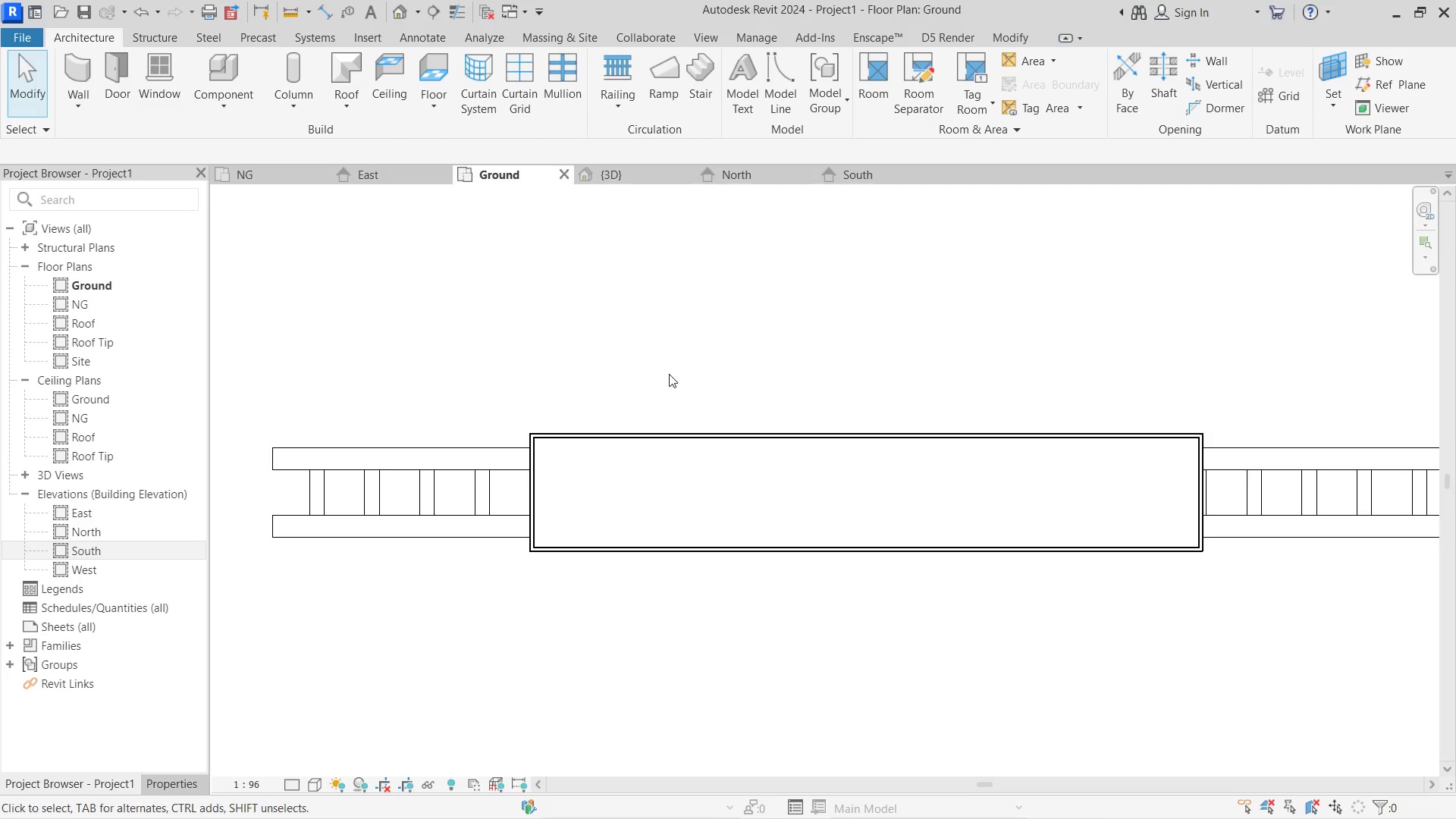 
scroll: coordinate [670, 375], scroll_direction: down, amount: 7.0
 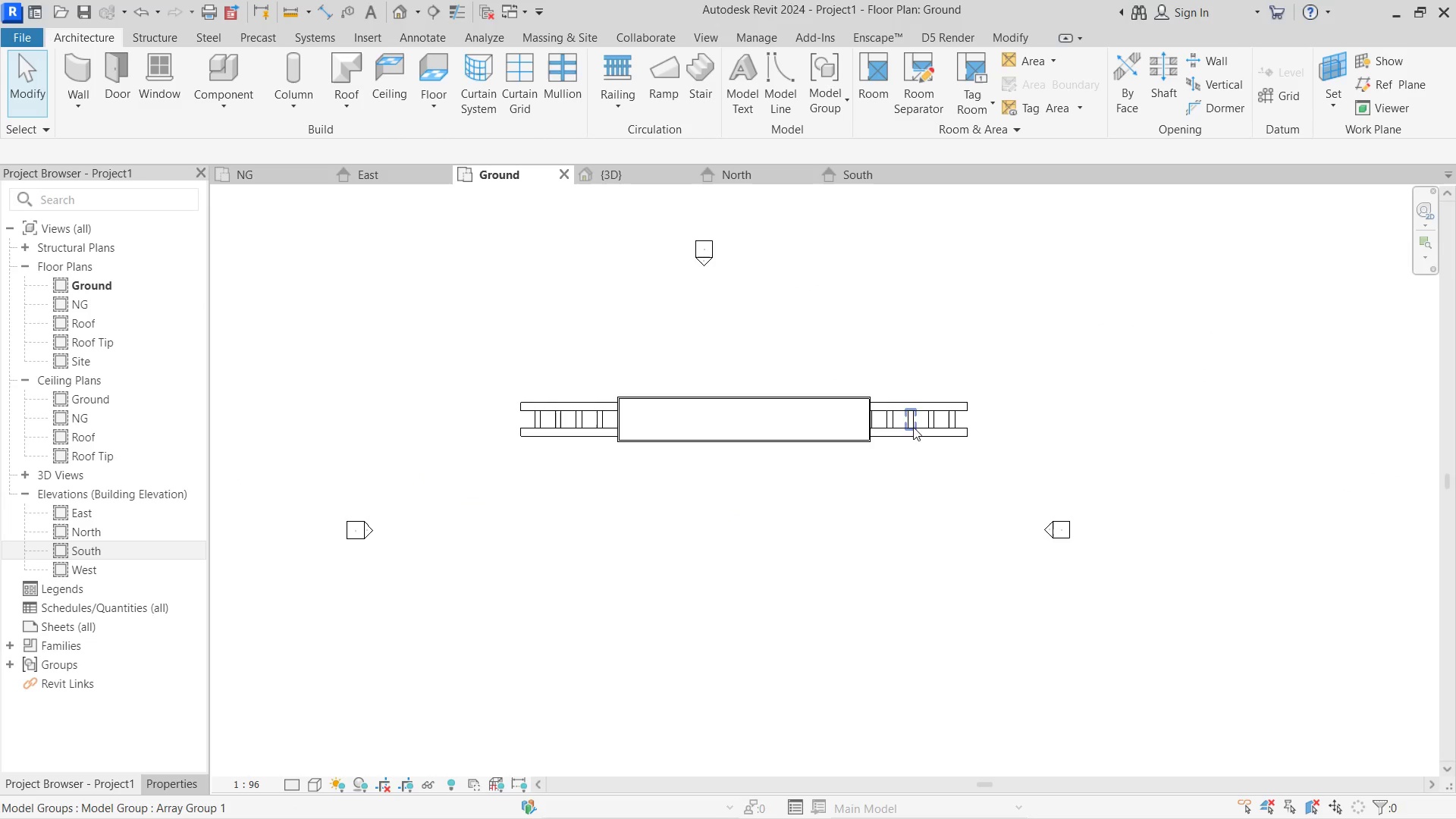 
scroll: coordinate [925, 429], scroll_direction: up, amount: 4.0
 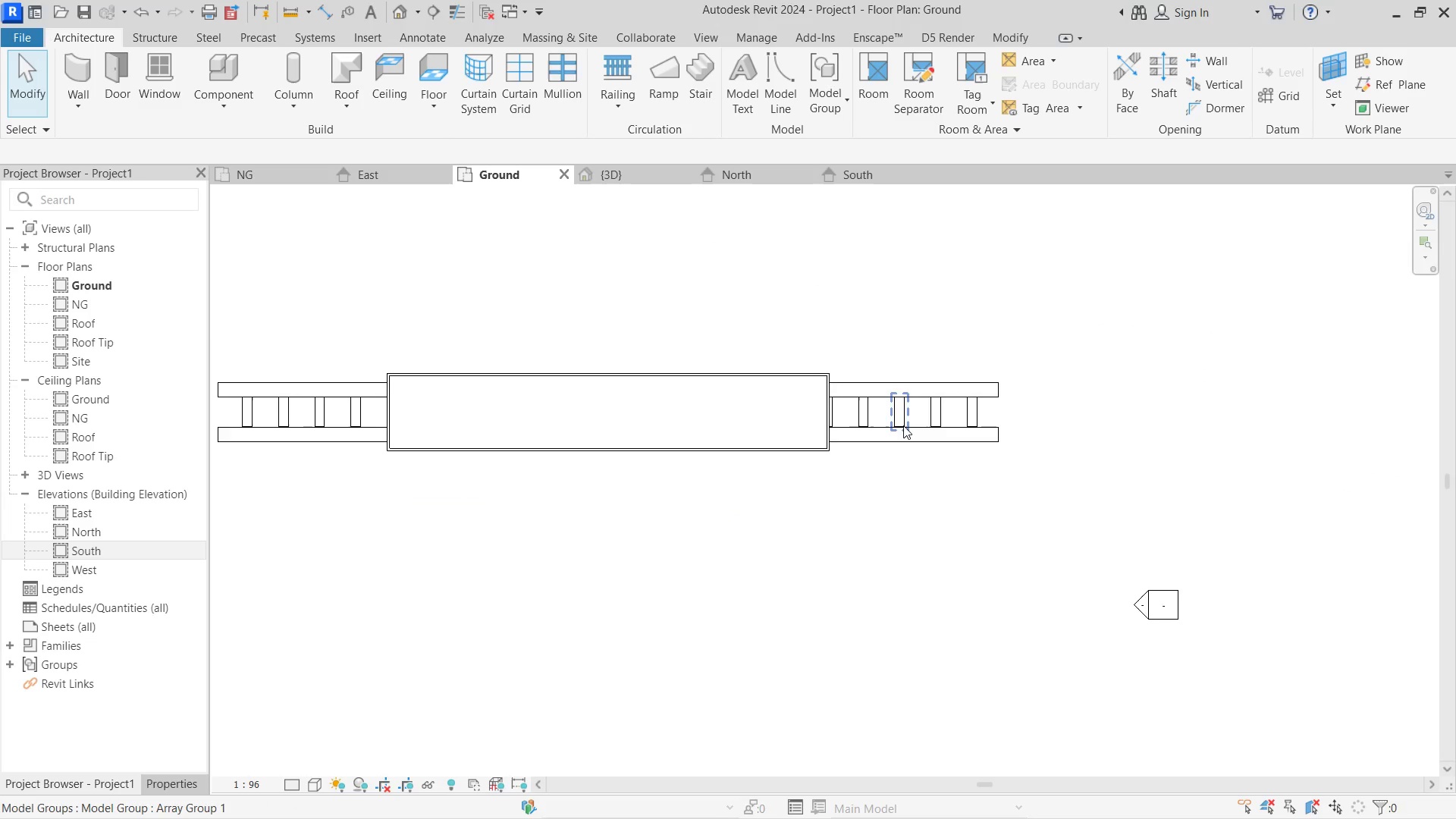 
scroll: coordinate [903, 425], scroll_direction: down, amount: 1.0
 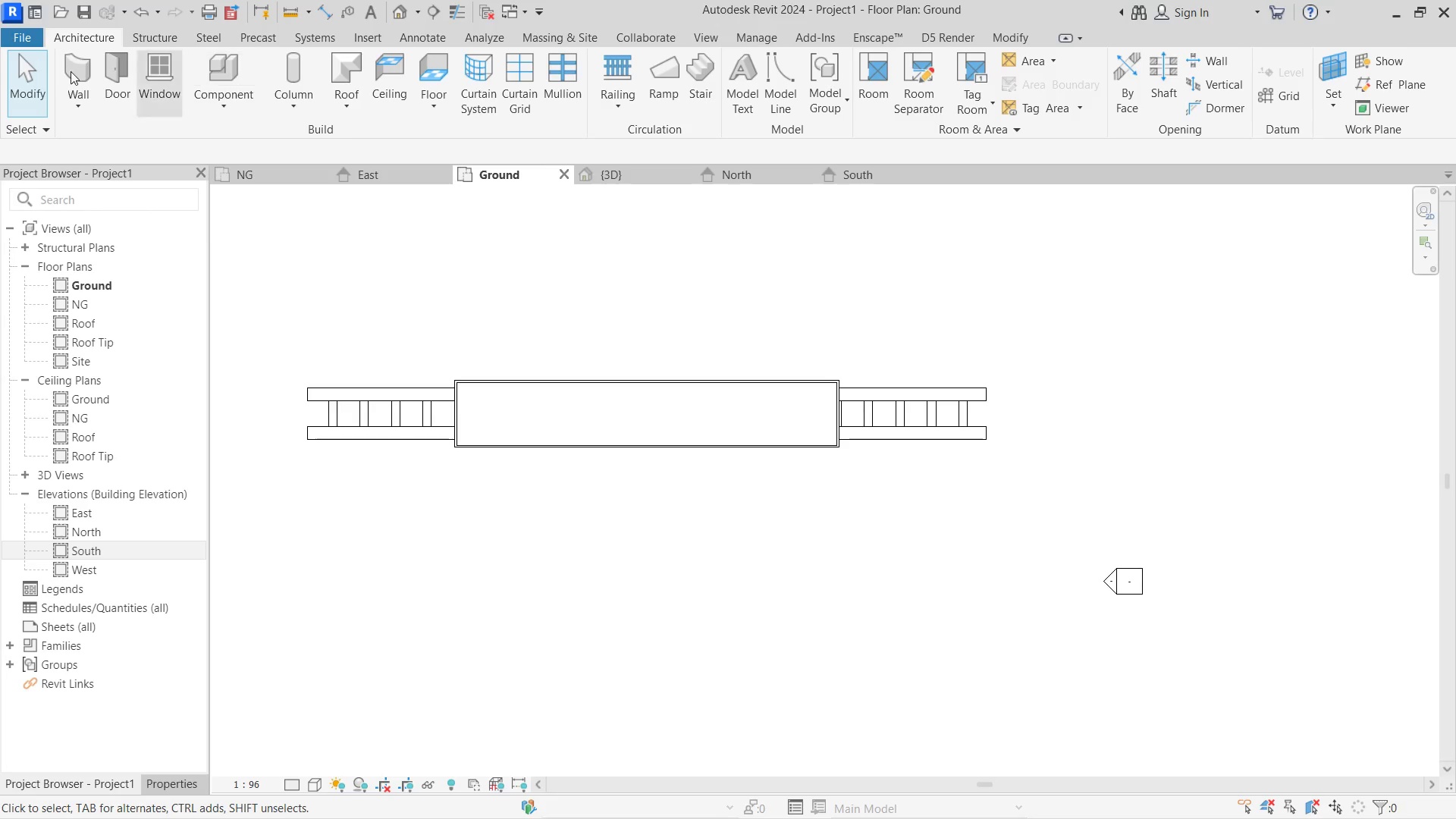 
left_click([155, 71])
 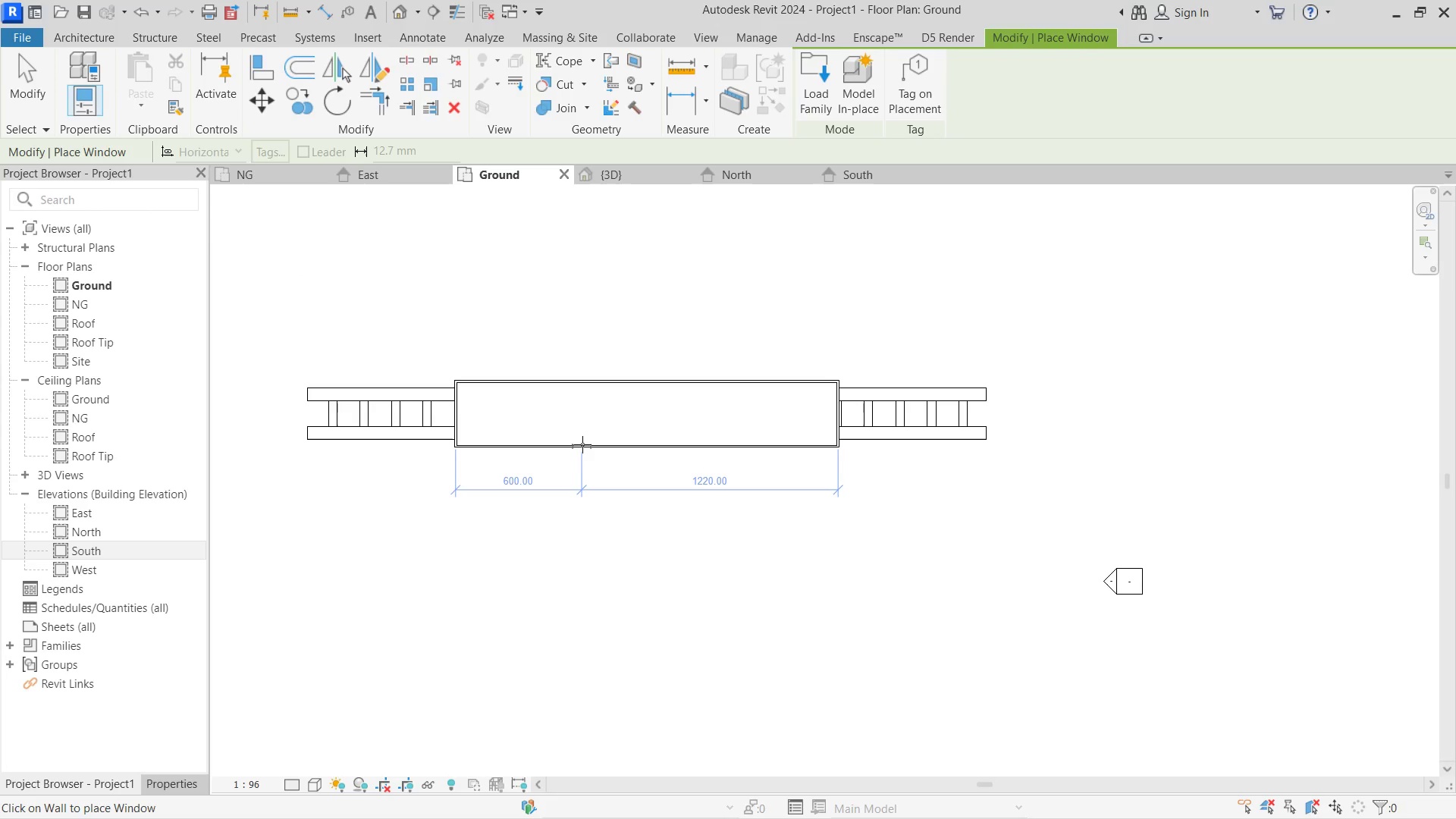 
left_click([582, 444])
 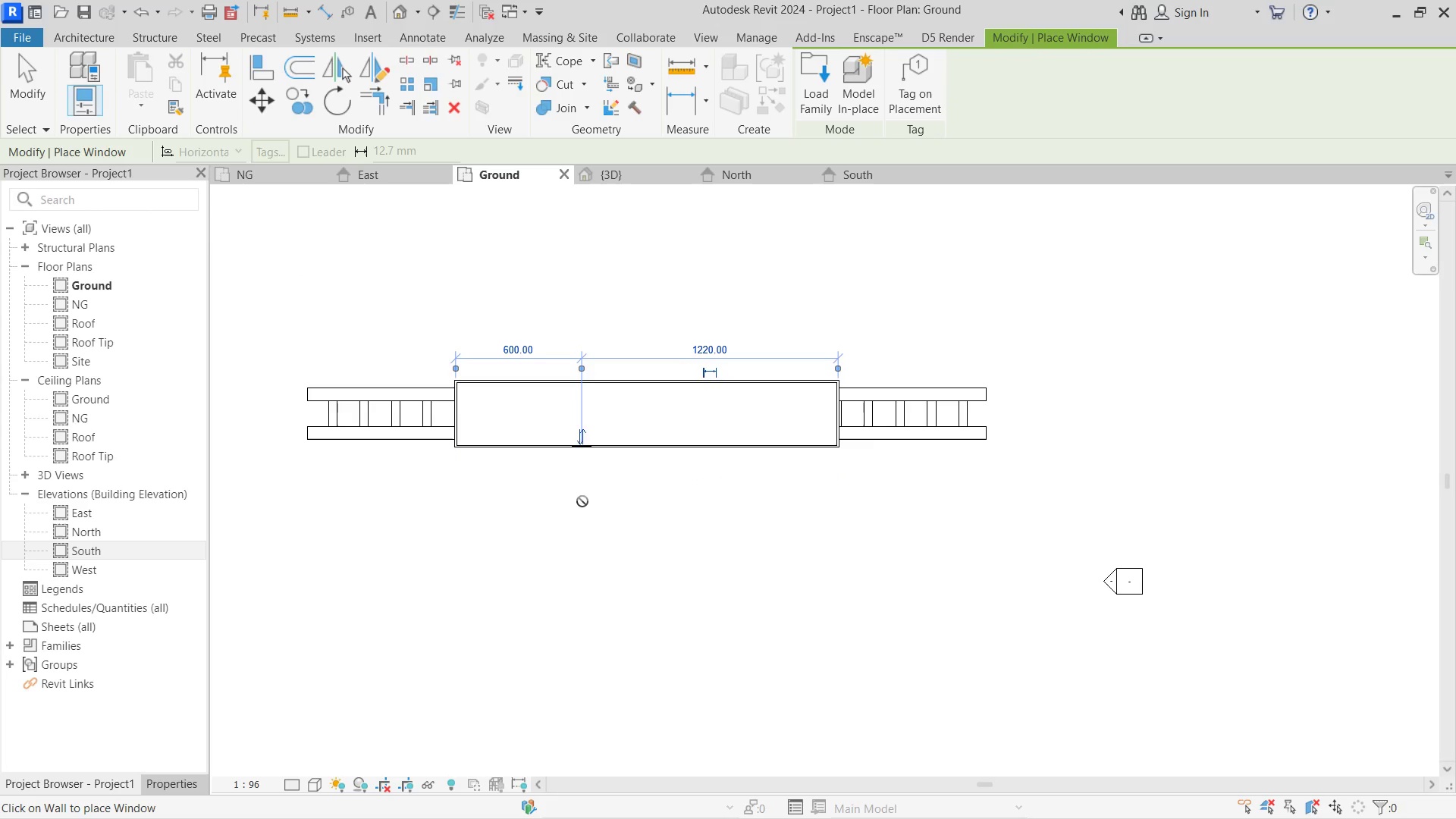 
key(Control+ControlLeft)
 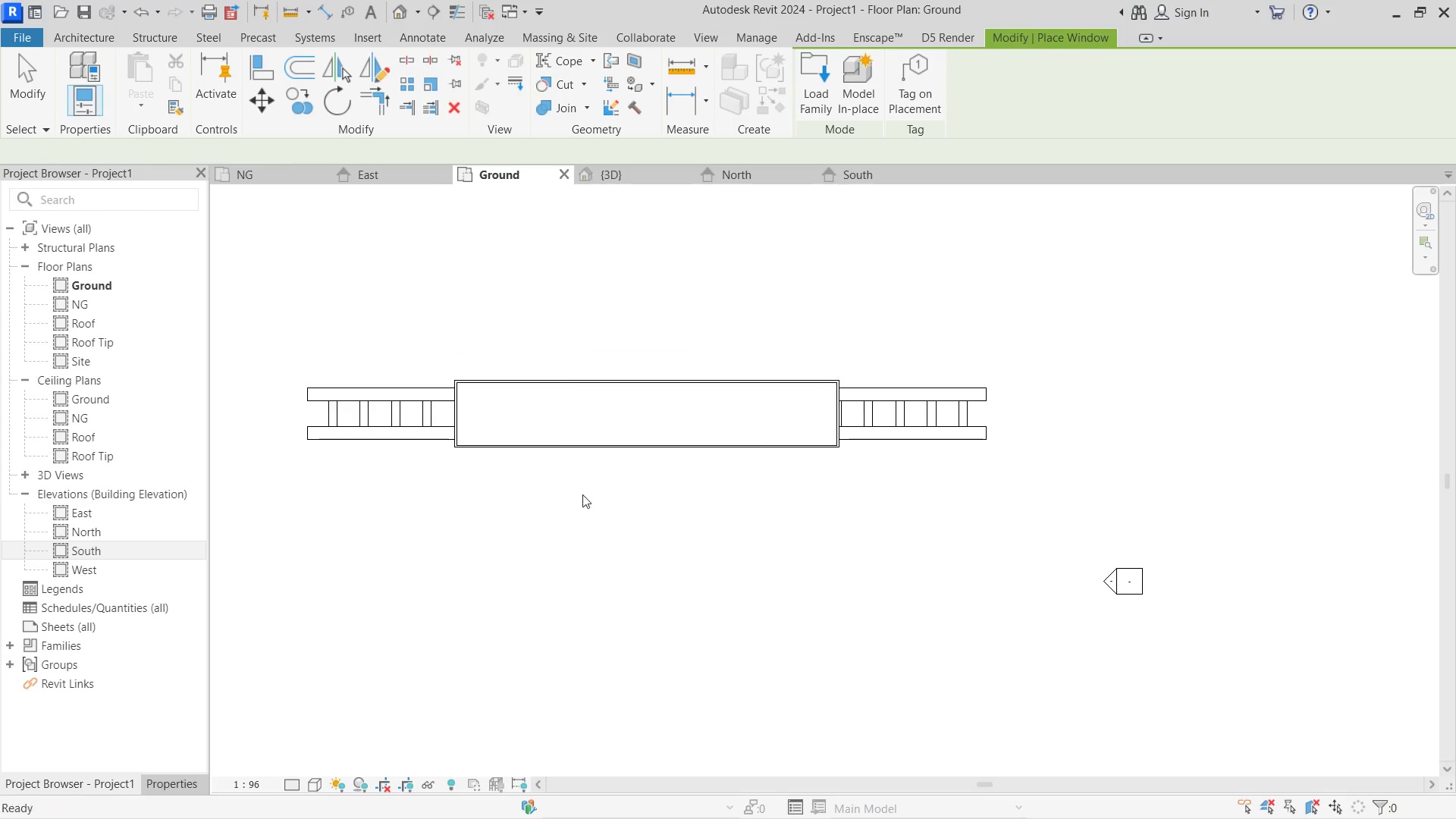 
key(Control+Z)
 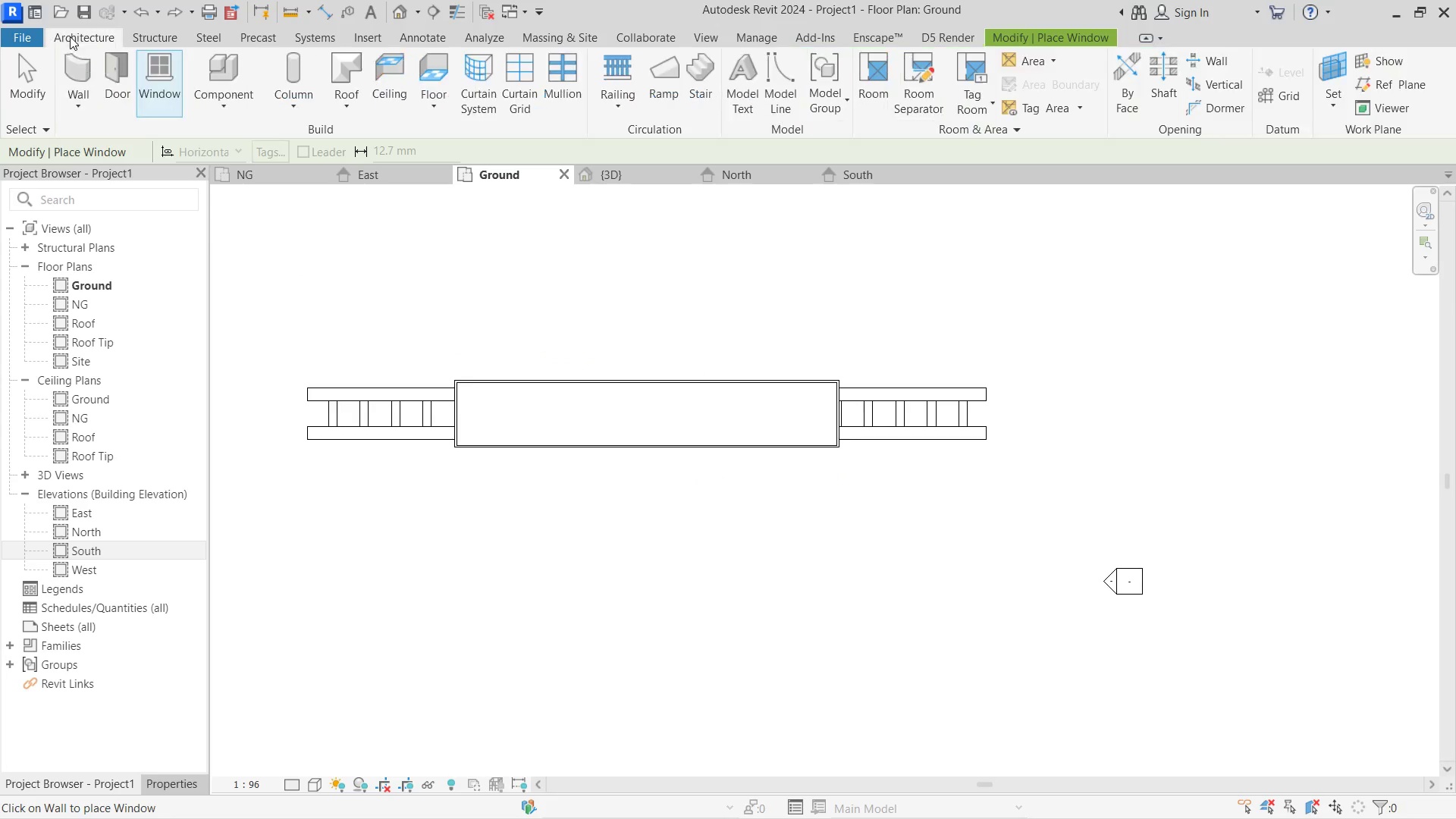 
double_click([75, 63])
 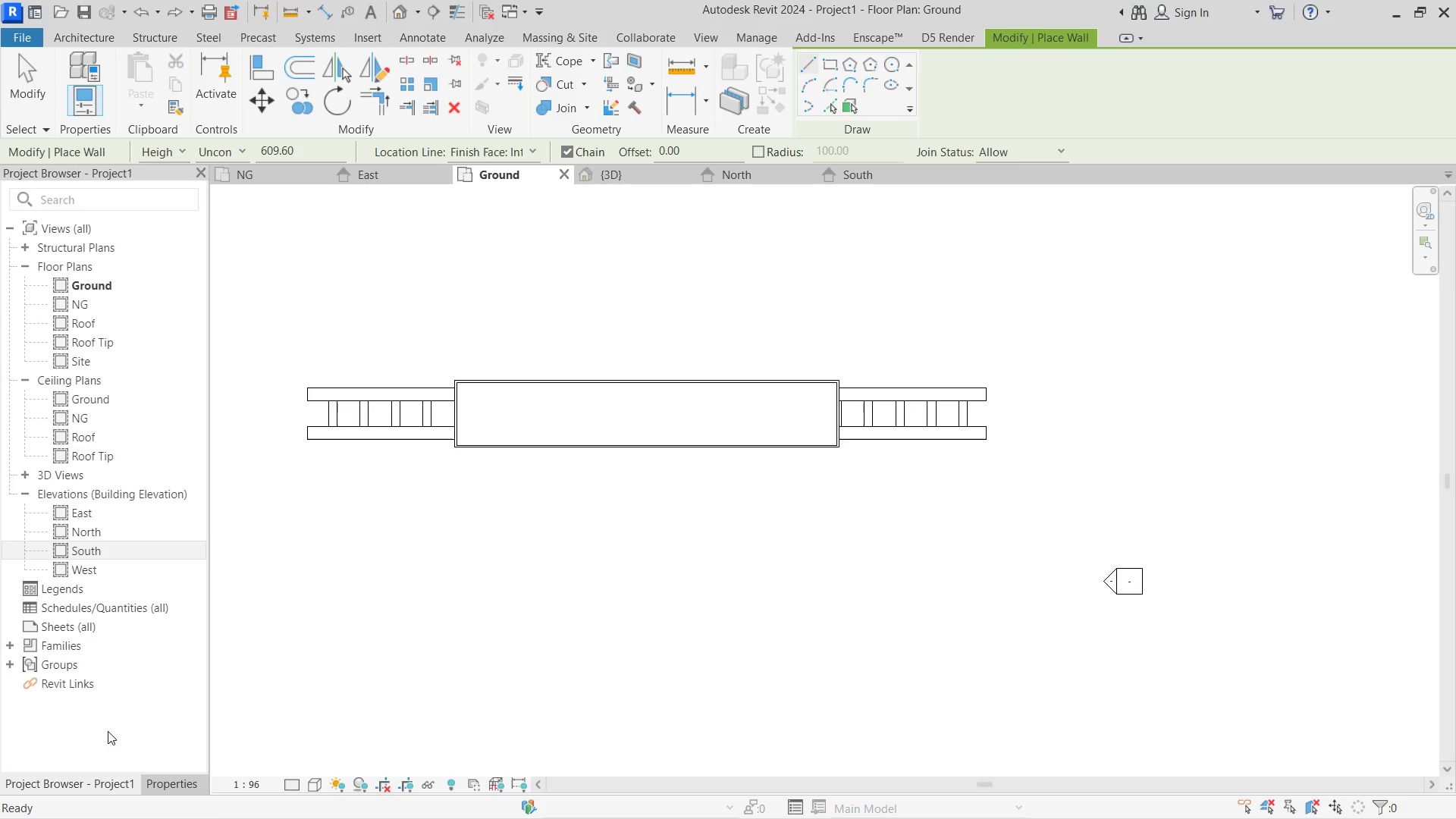 
left_click([180, 779])
 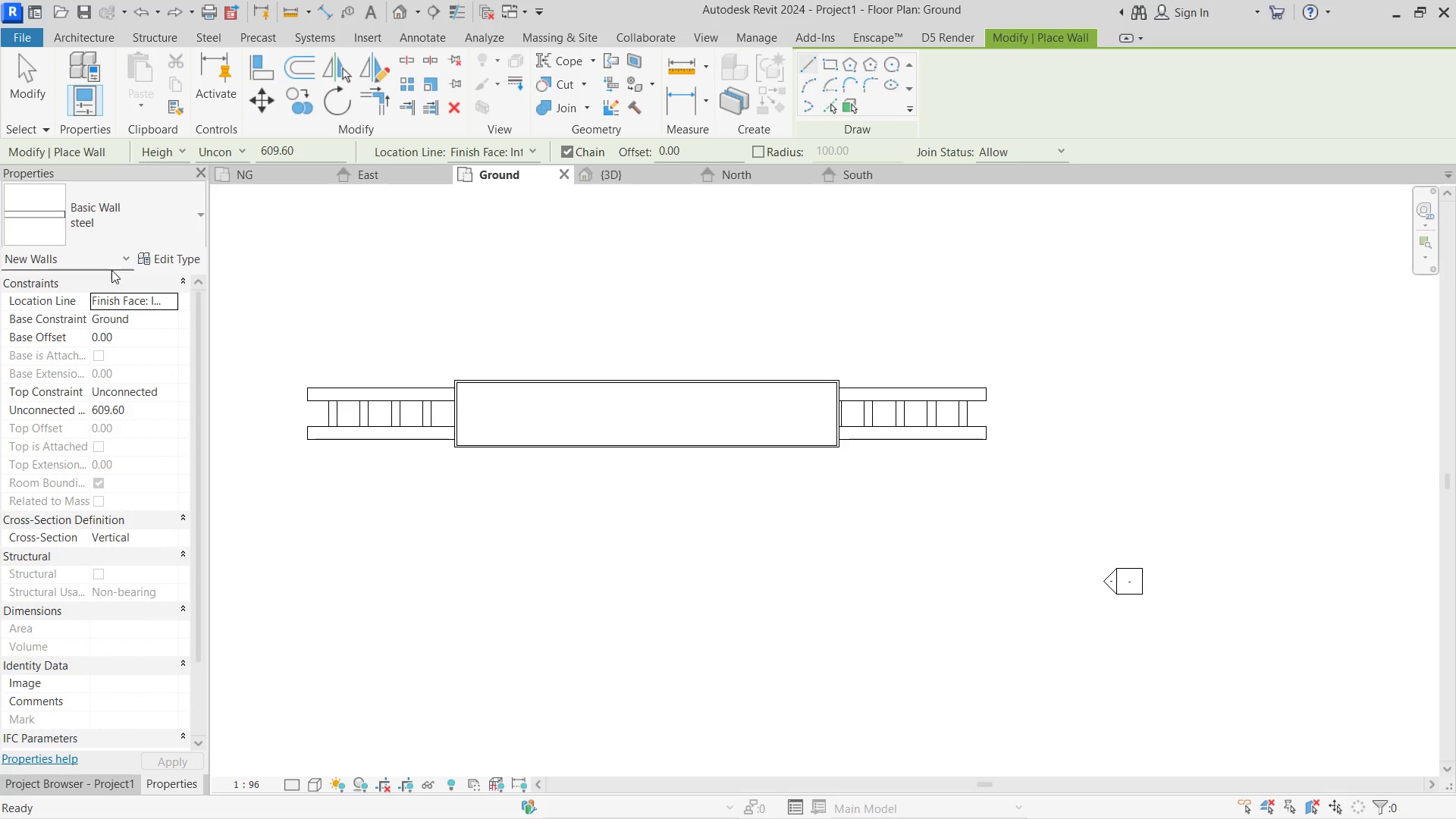 
left_click([118, 217])
 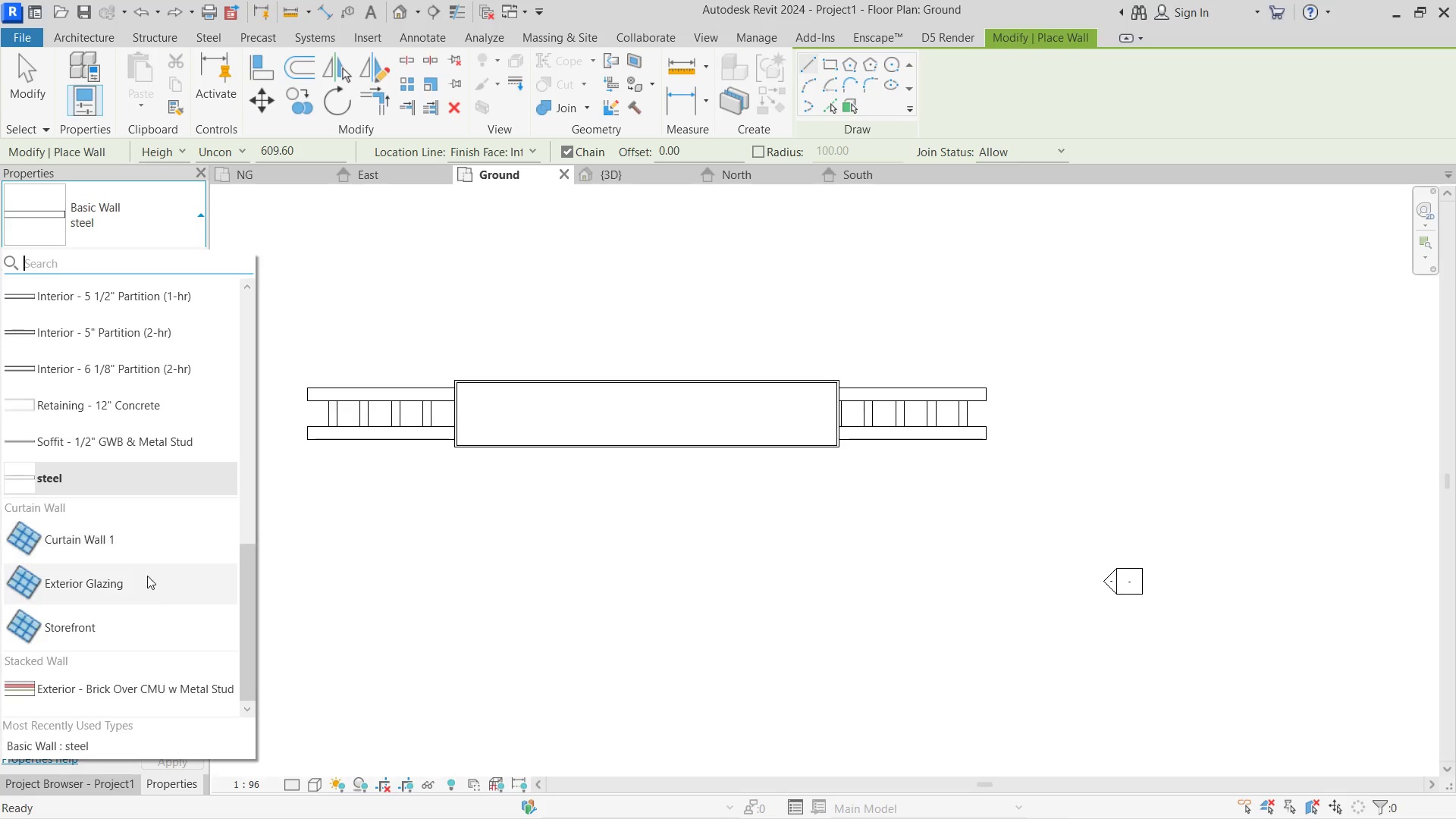 
left_click([144, 616])
 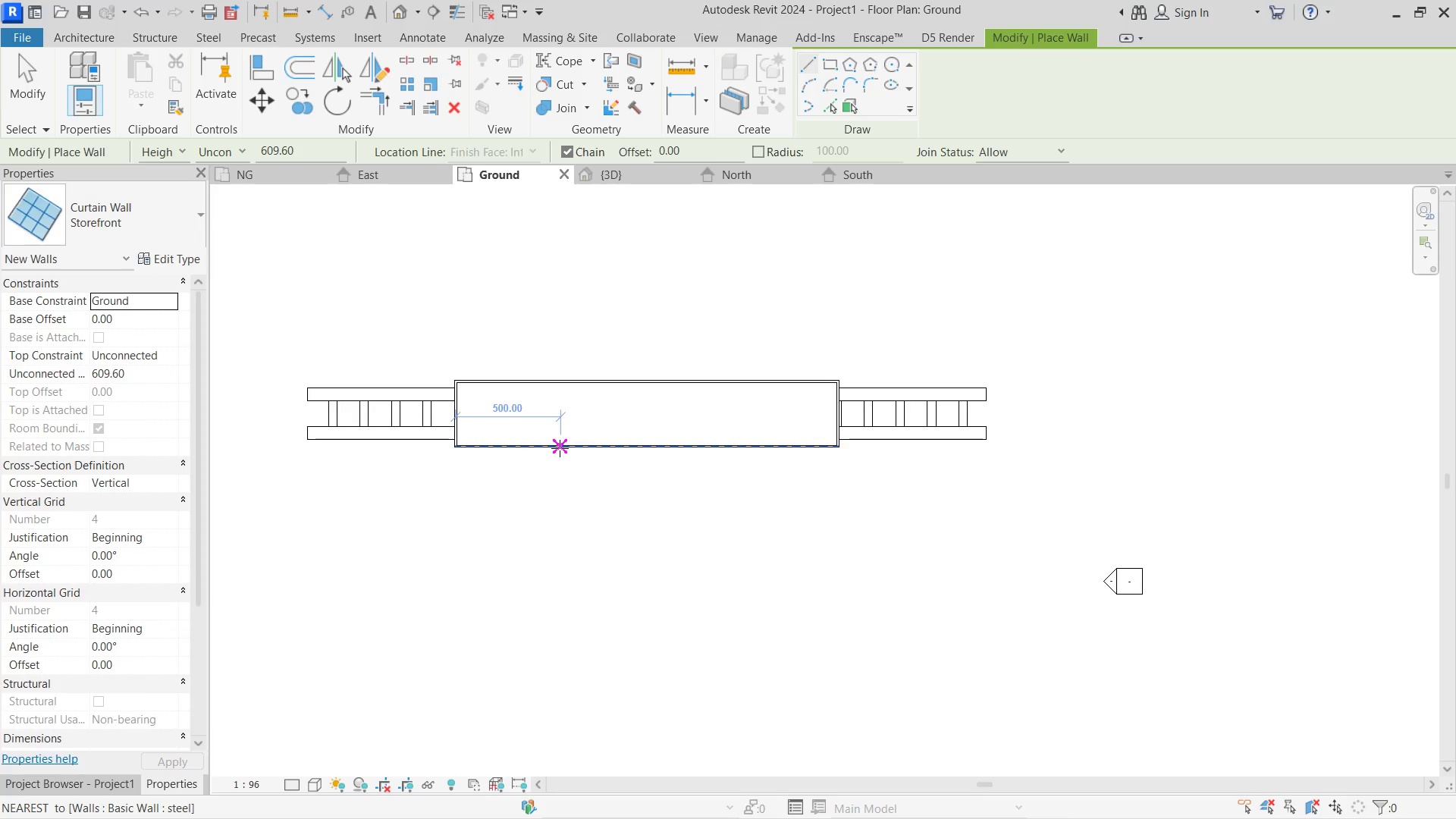 
scroll: coordinate [146, 613], scroll_direction: down, amount: 1.0
 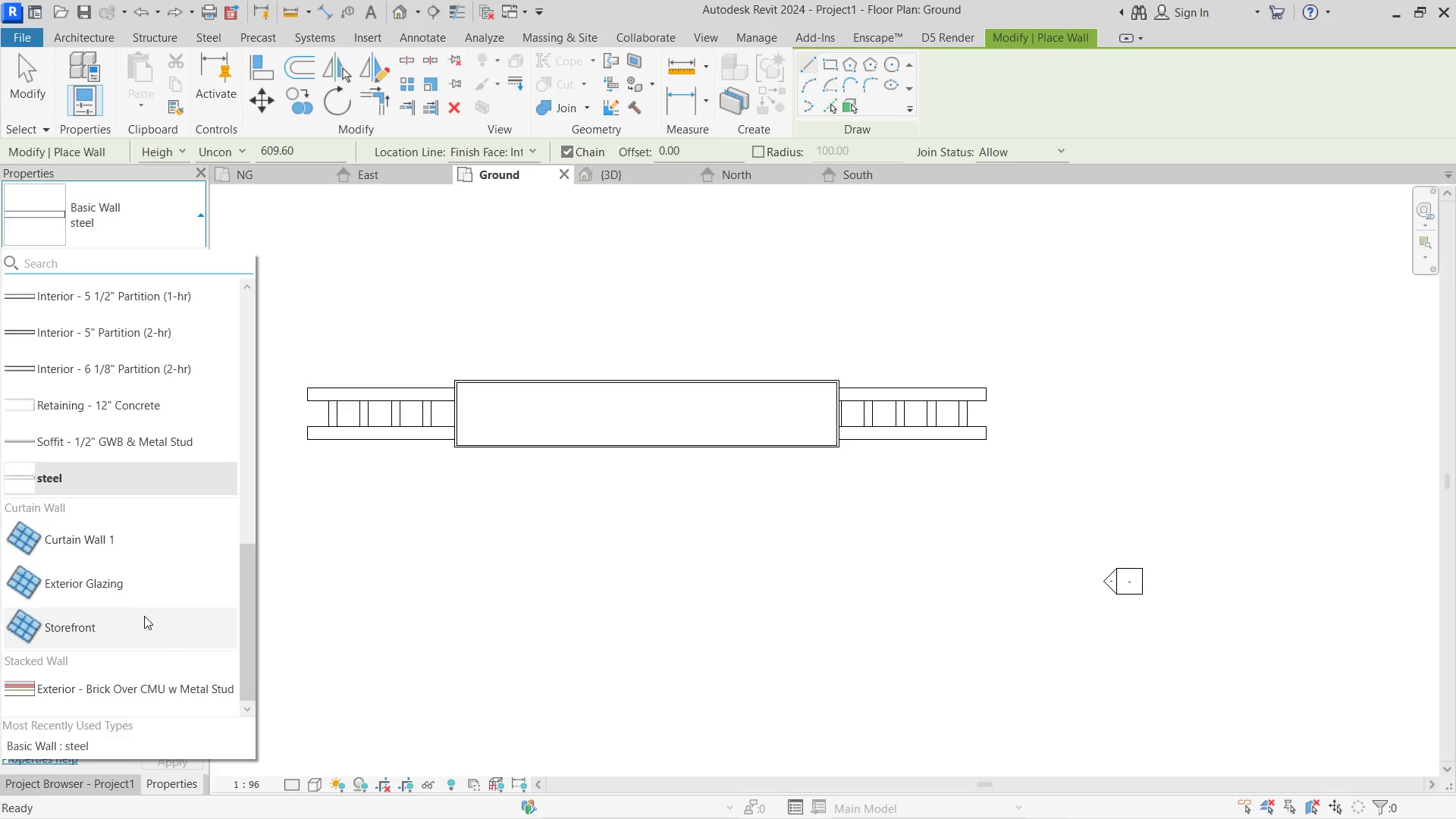 
left_click([560, 448])
 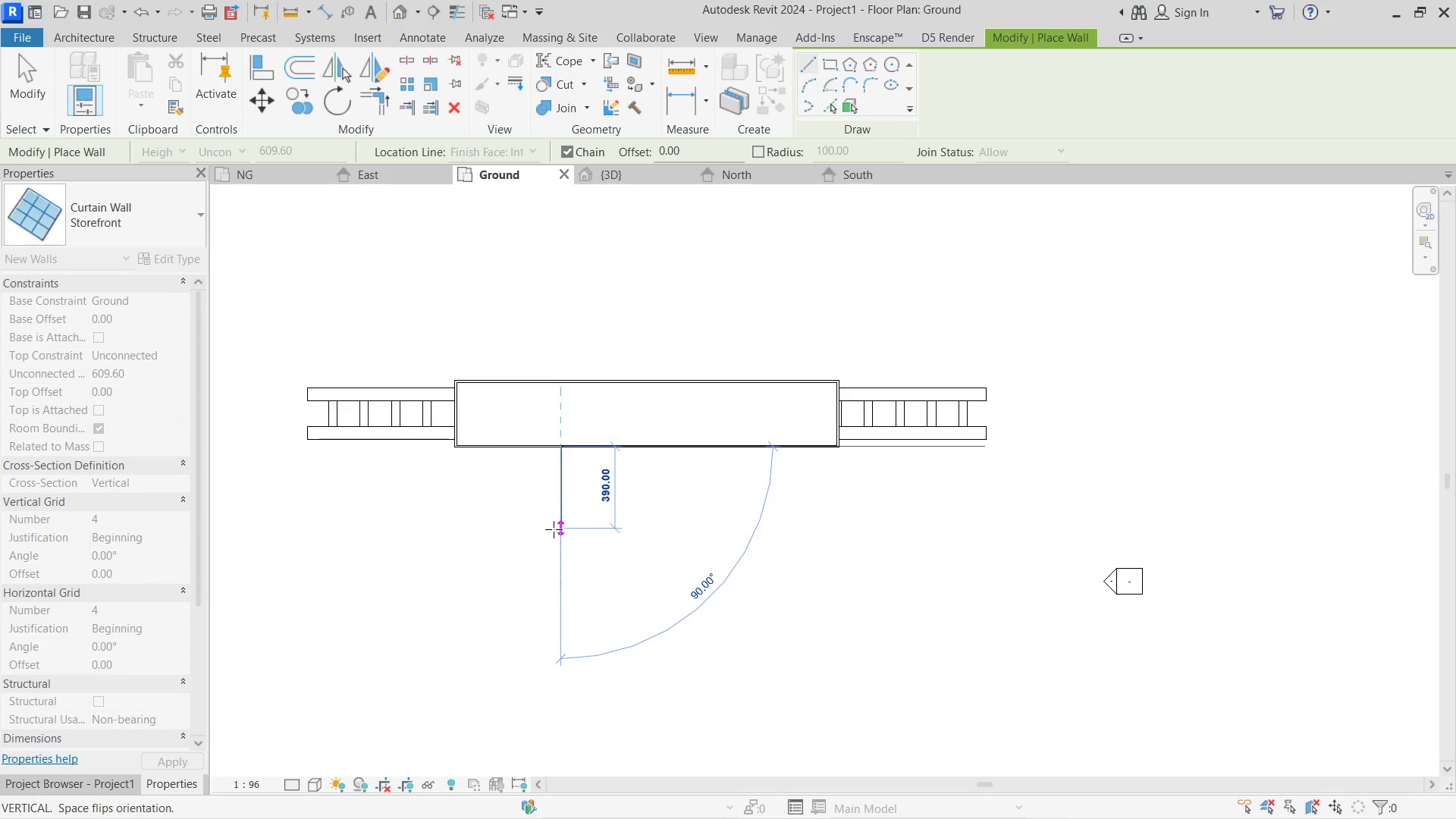 
scroll: coordinate [554, 532], scroll_direction: up, amount: 3.0
 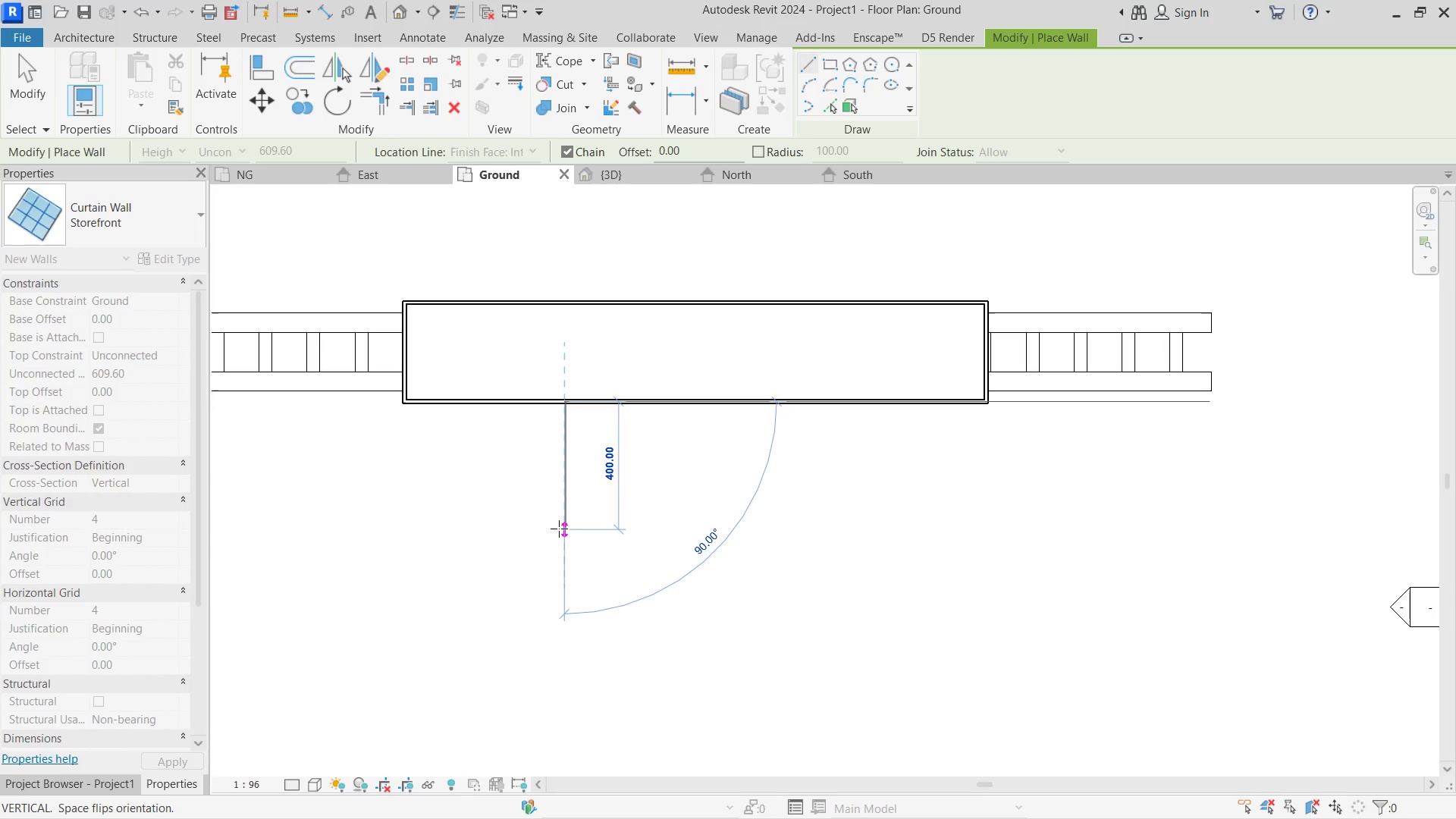 
left_click([559, 531])
 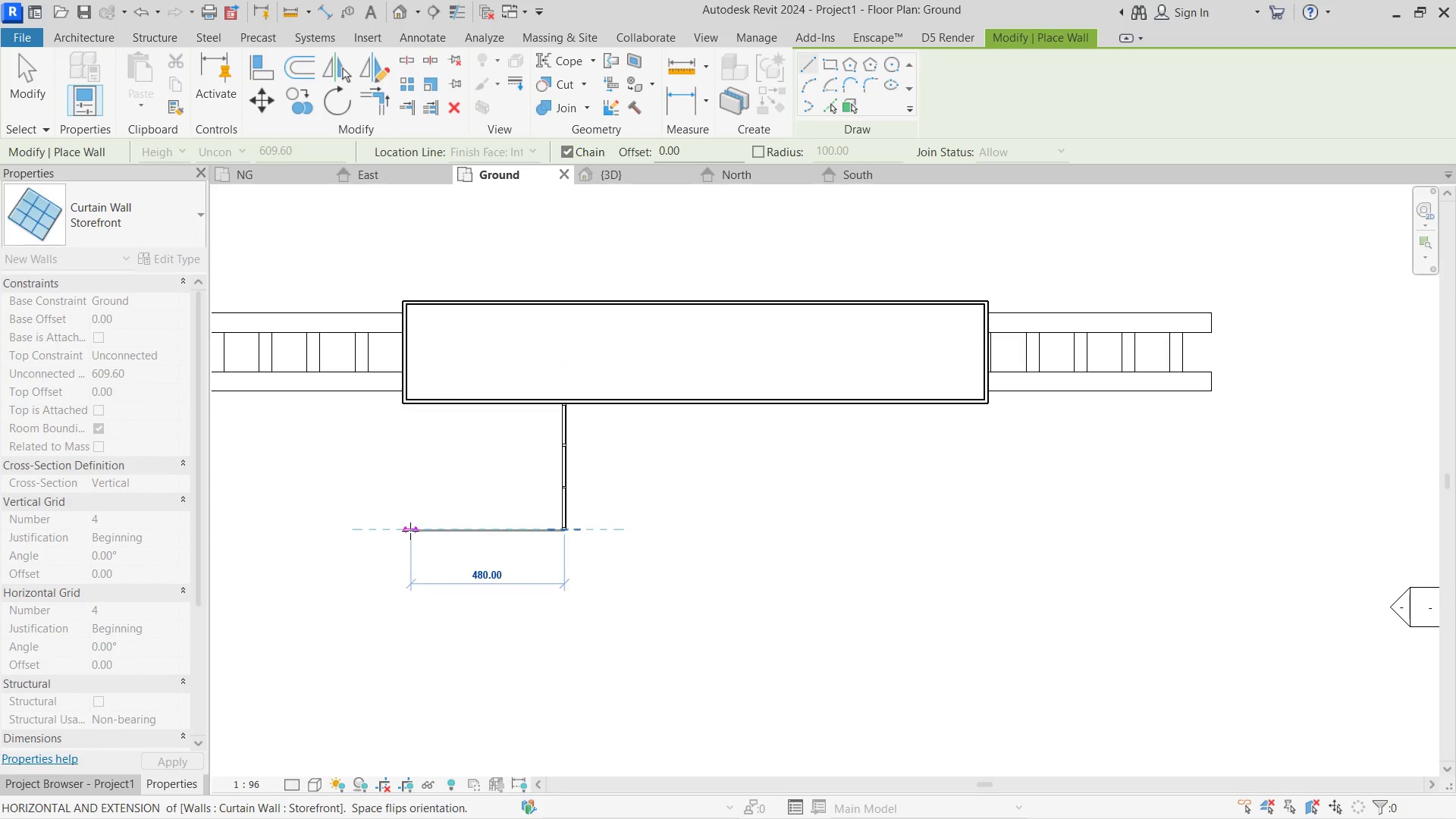 
left_click([406, 531])
 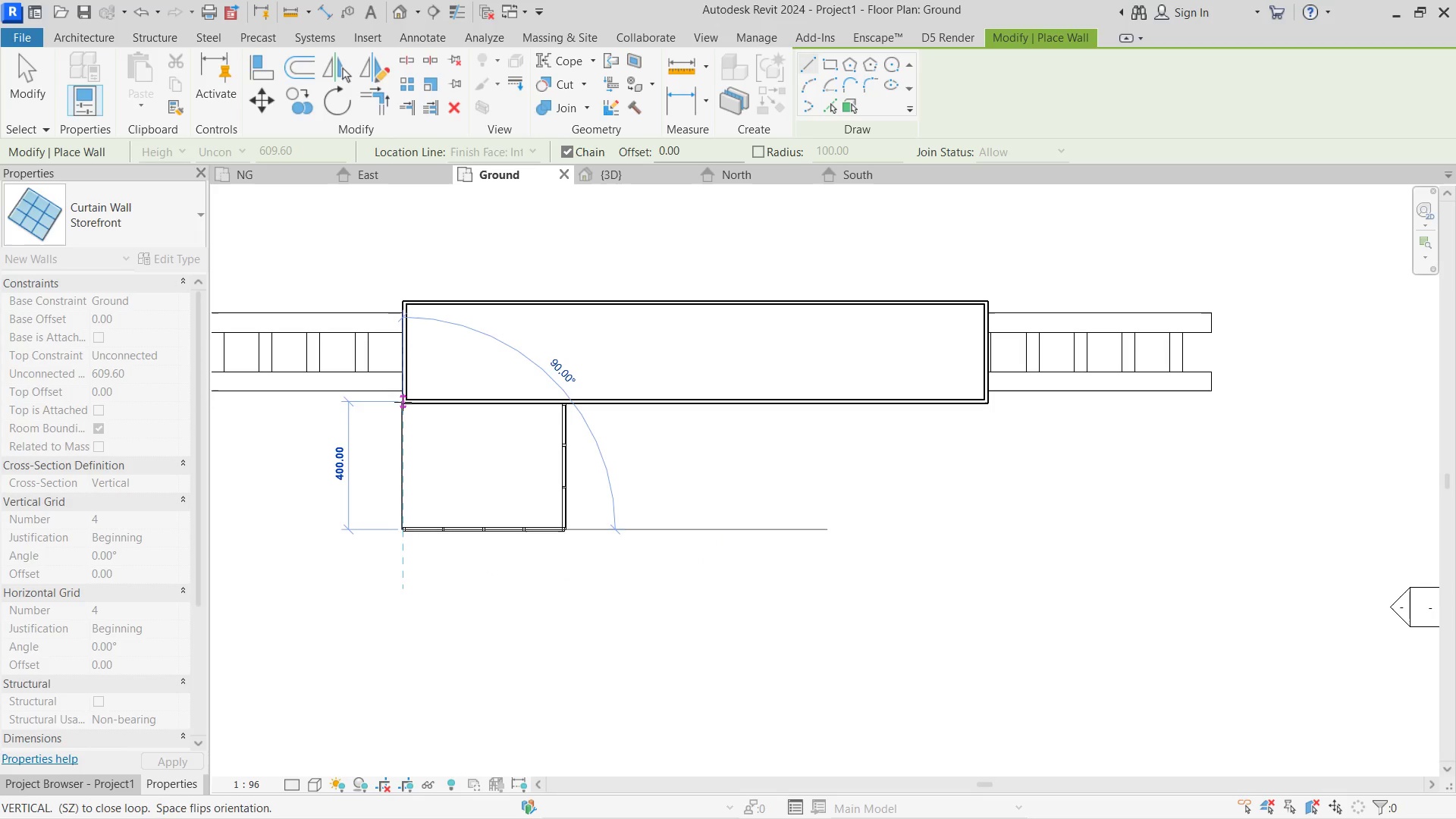 
left_click([403, 399])
 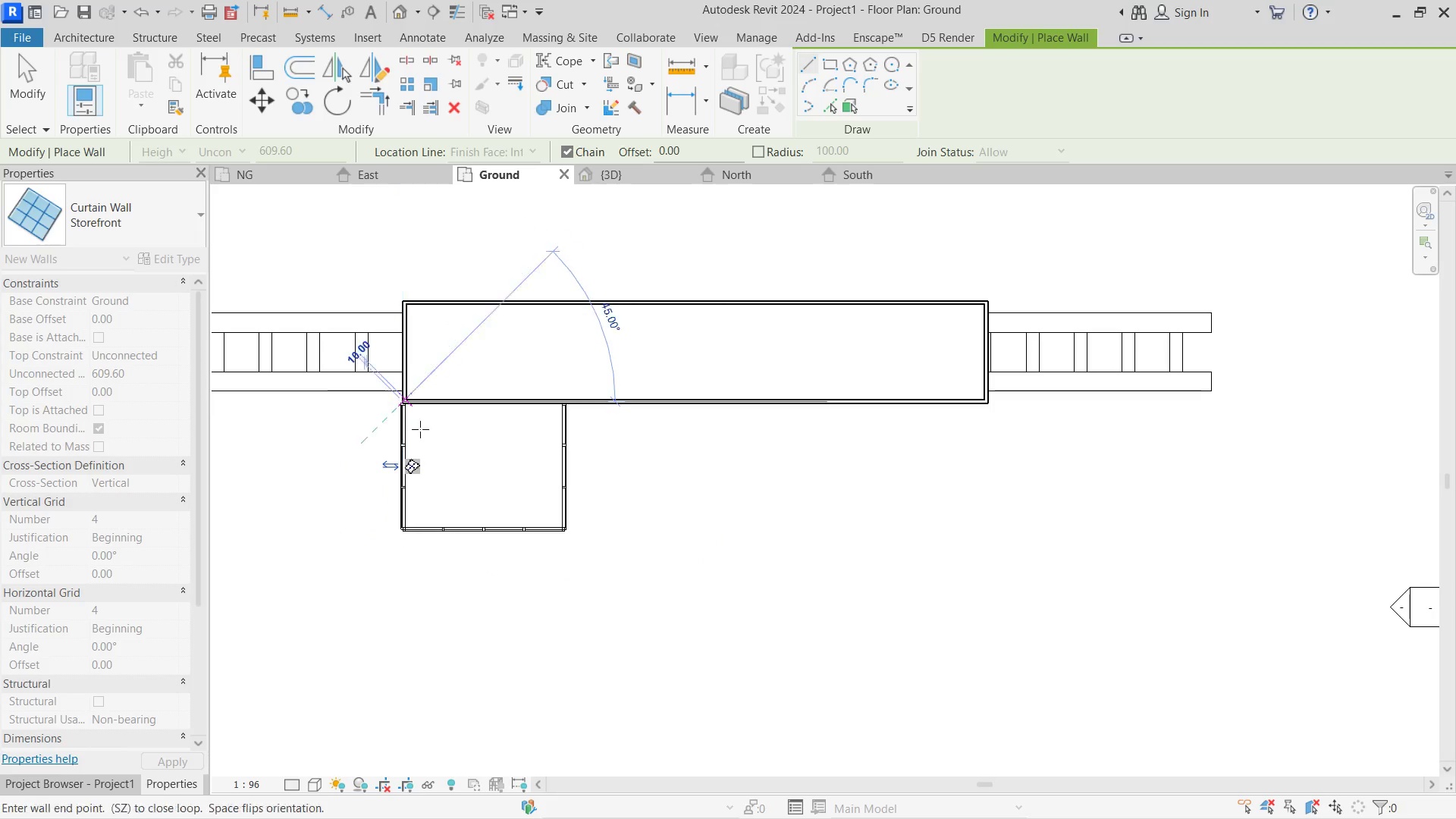 
key(Escape)
 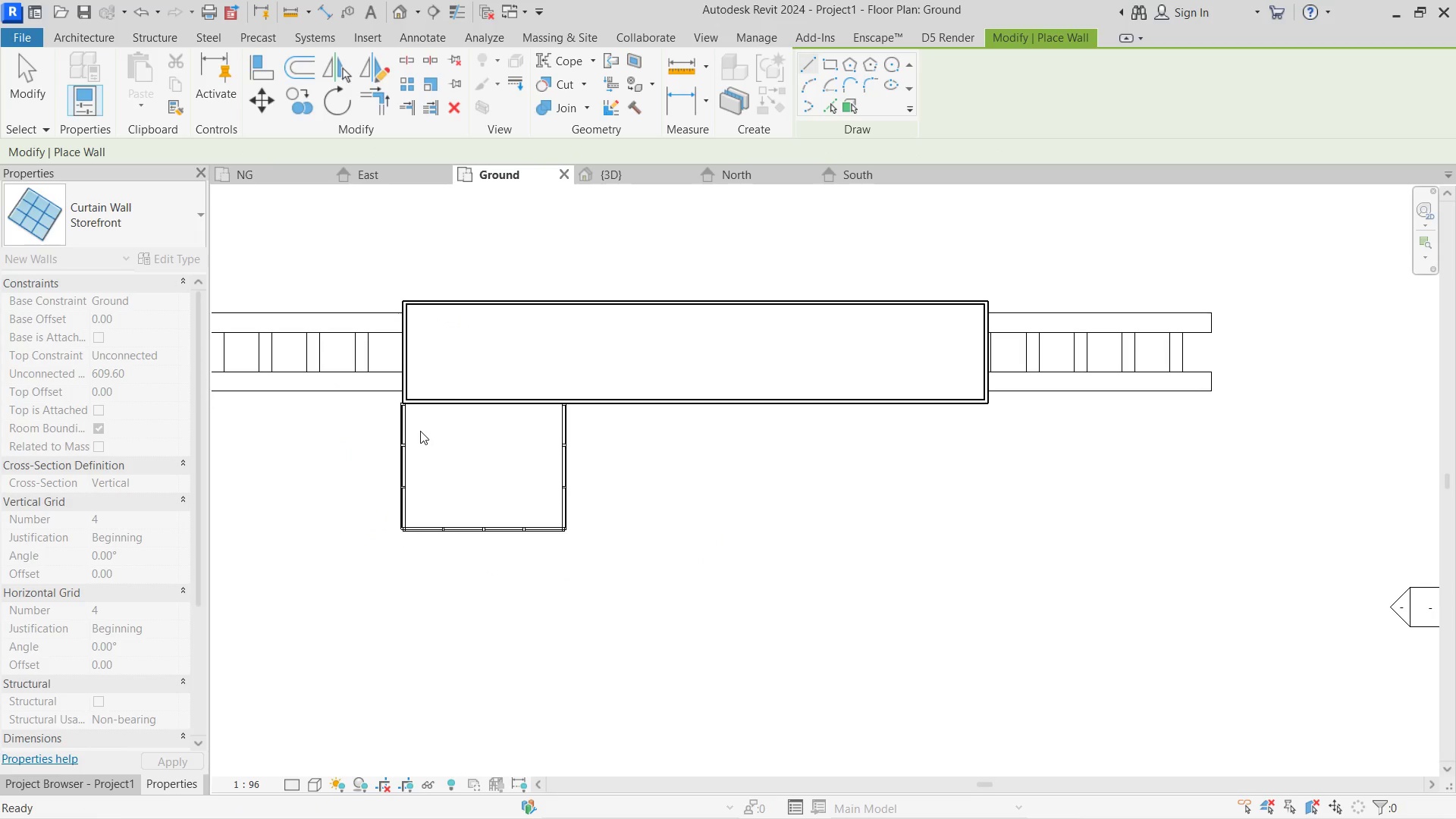 
key(Escape)
 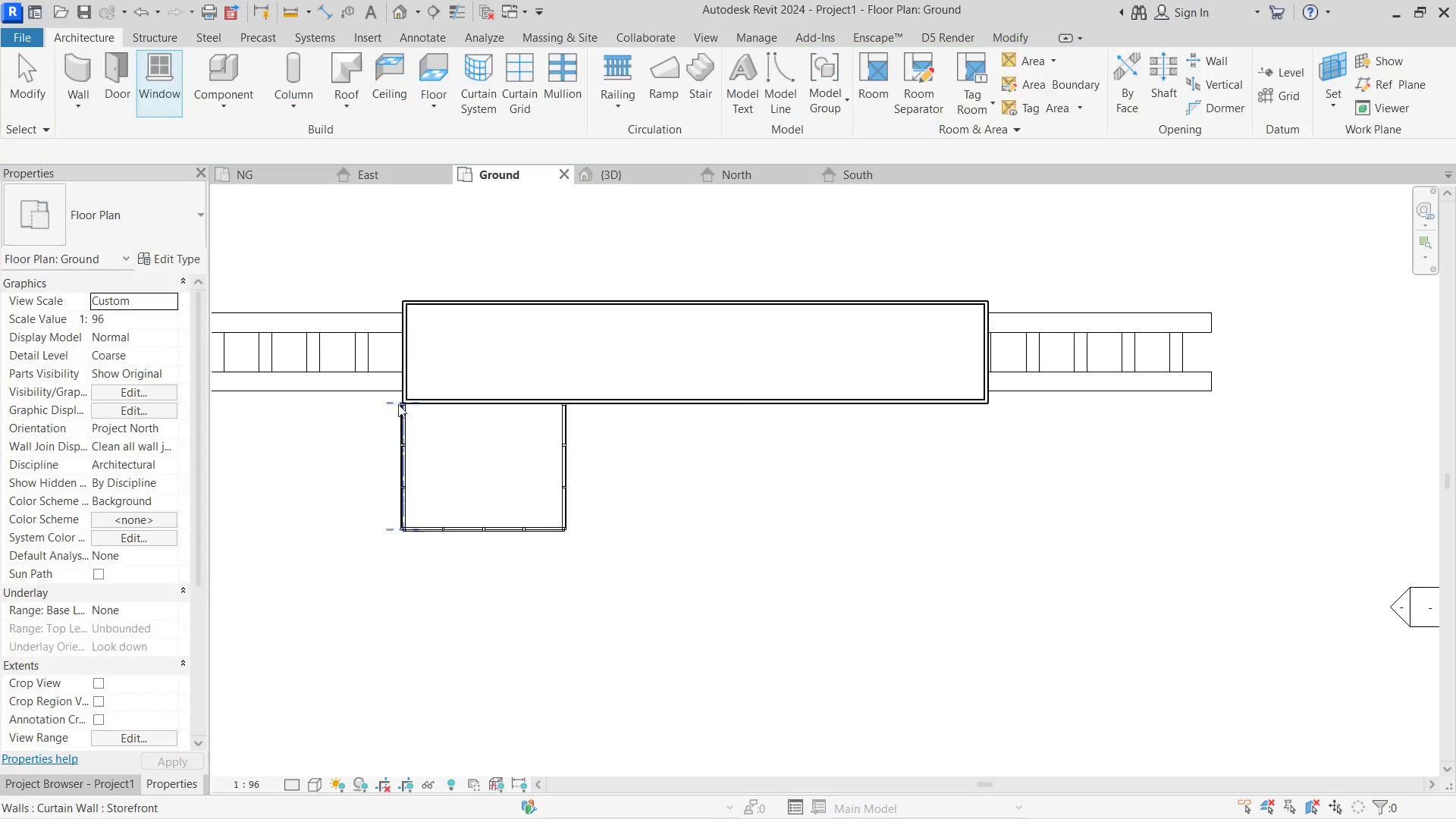 
key(A)
 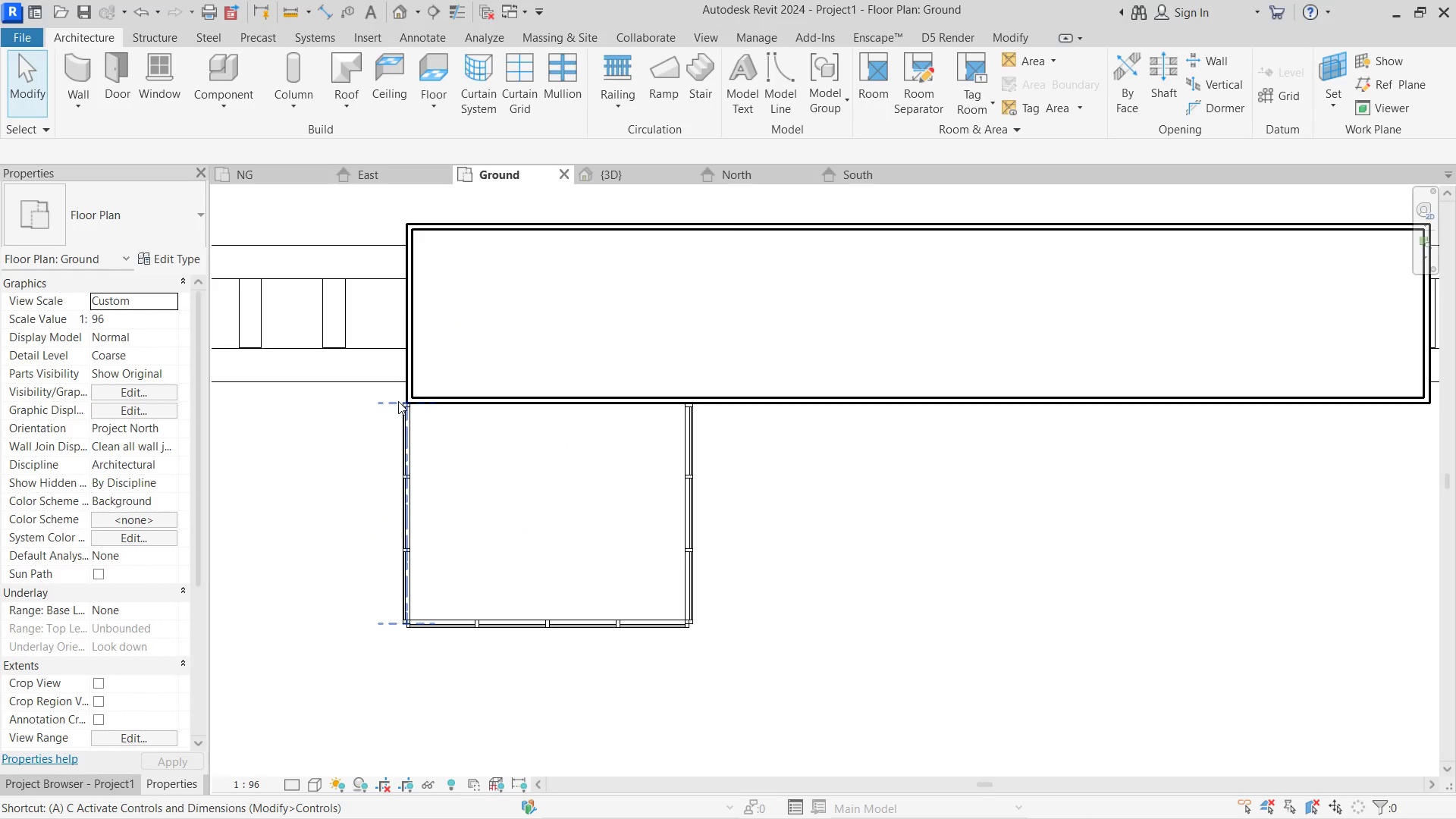 
scroll: coordinate [398, 403], scroll_direction: up, amount: 4.0
 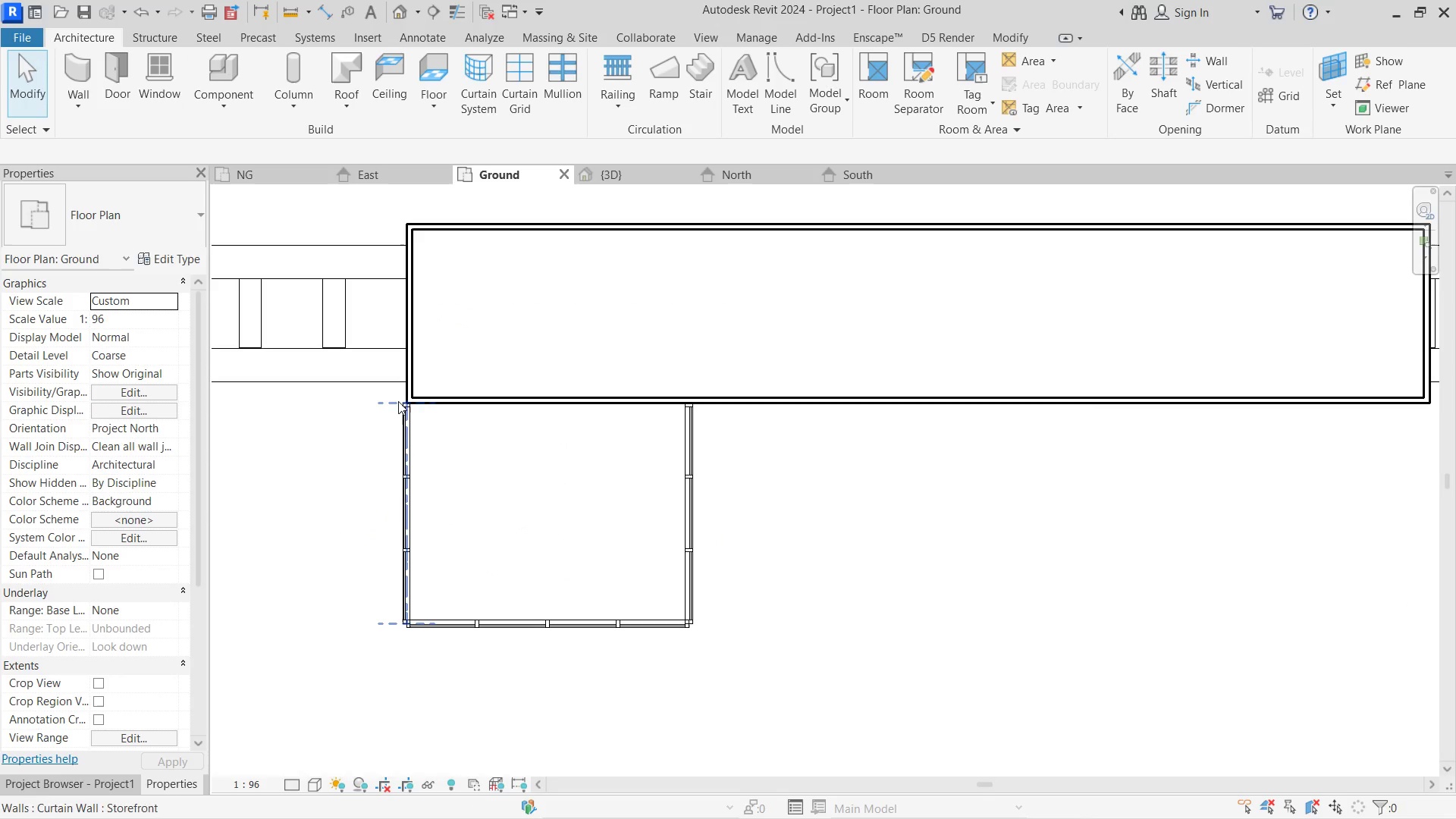 
key(L)
 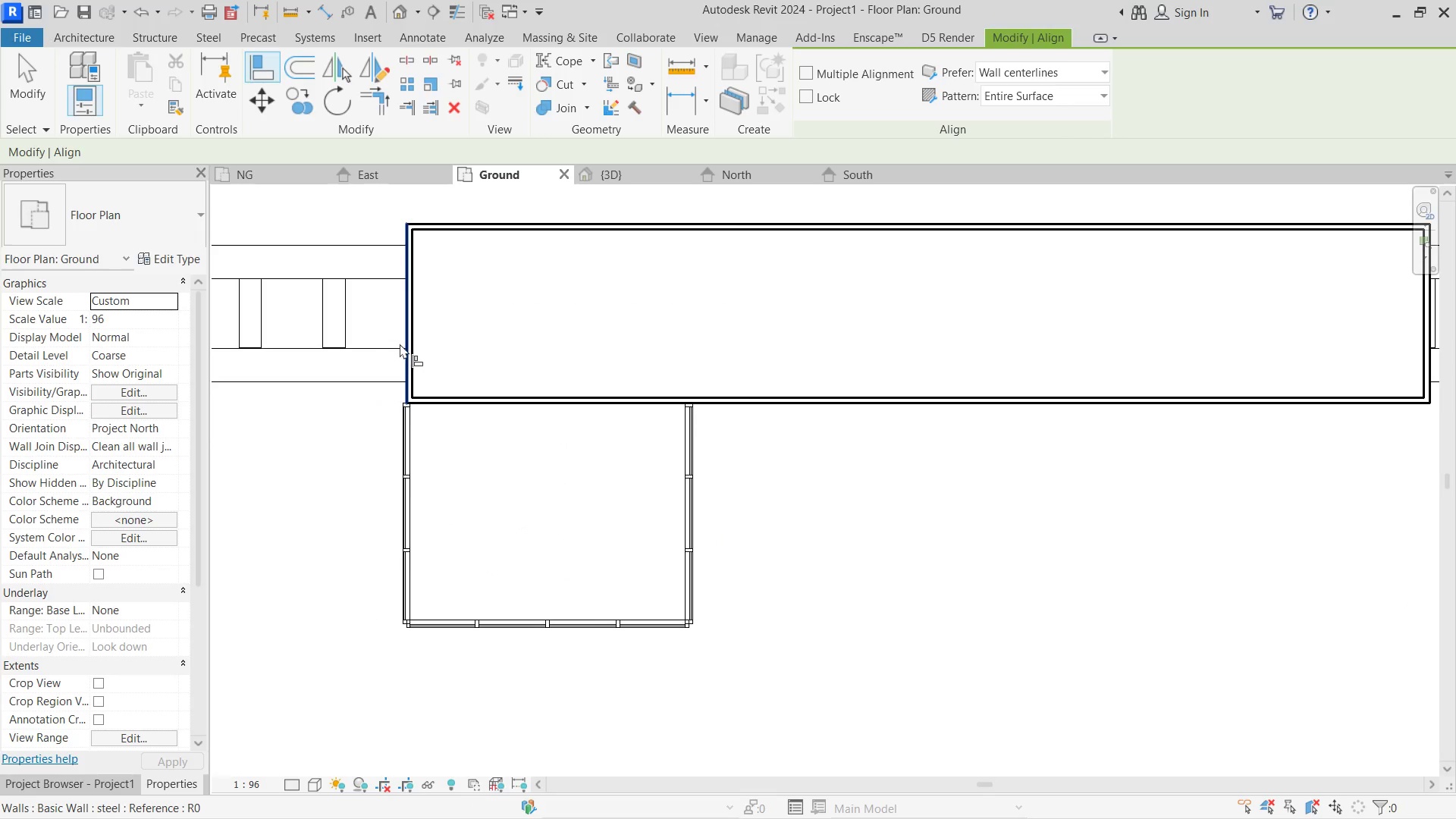 
left_click([403, 343])
 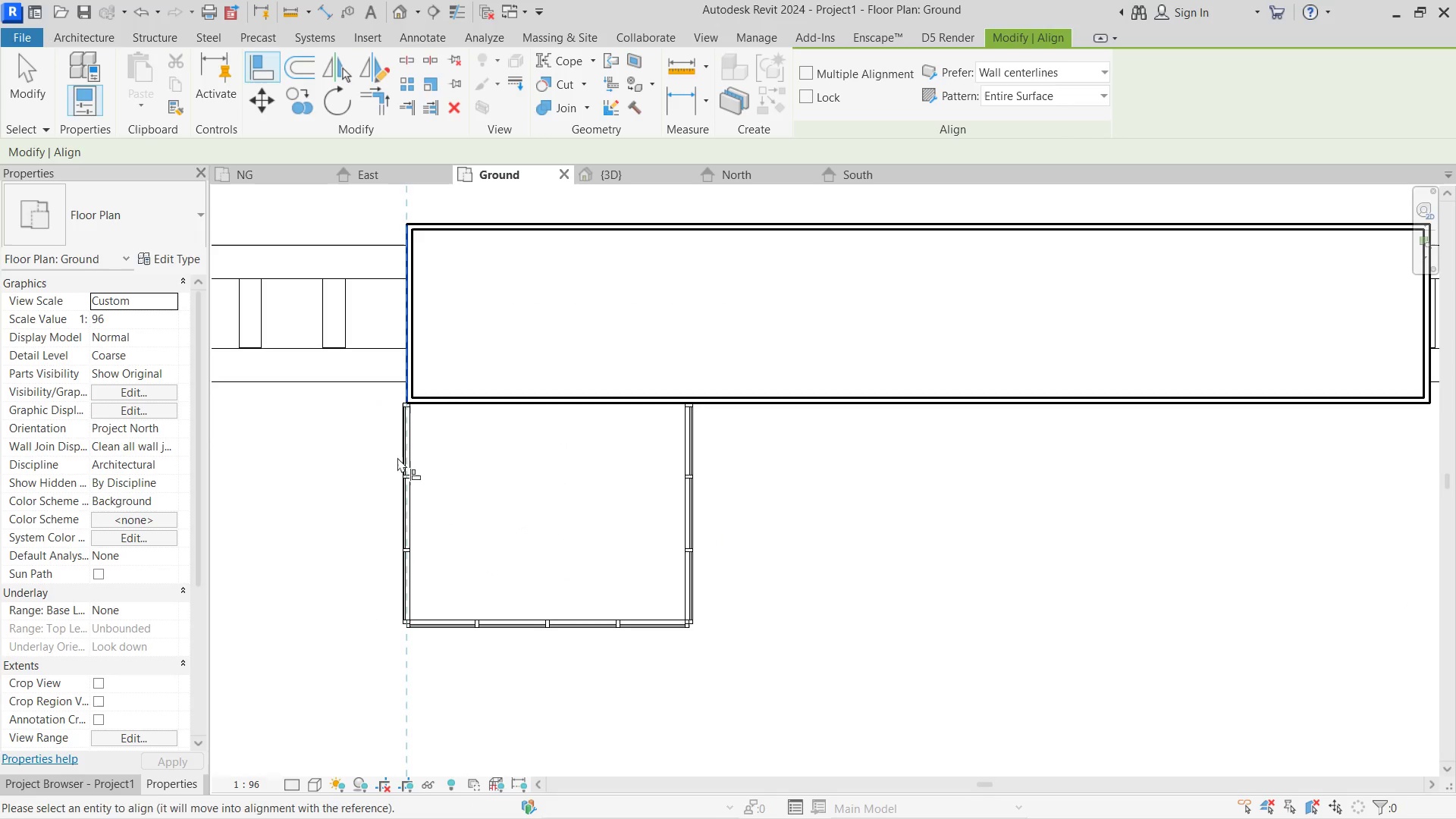 
left_click([397, 457])
 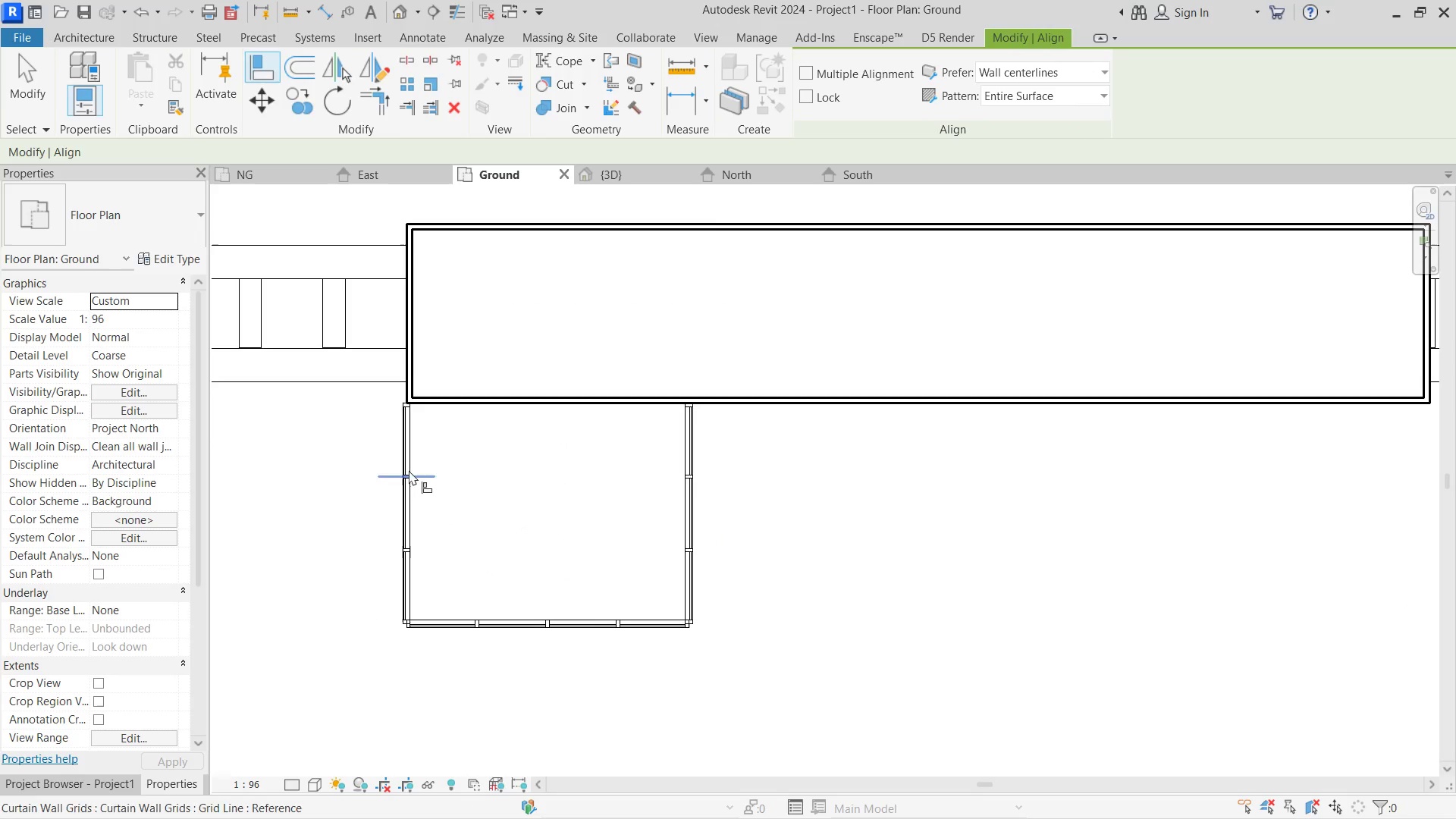 
key(Escape)
type(al)
 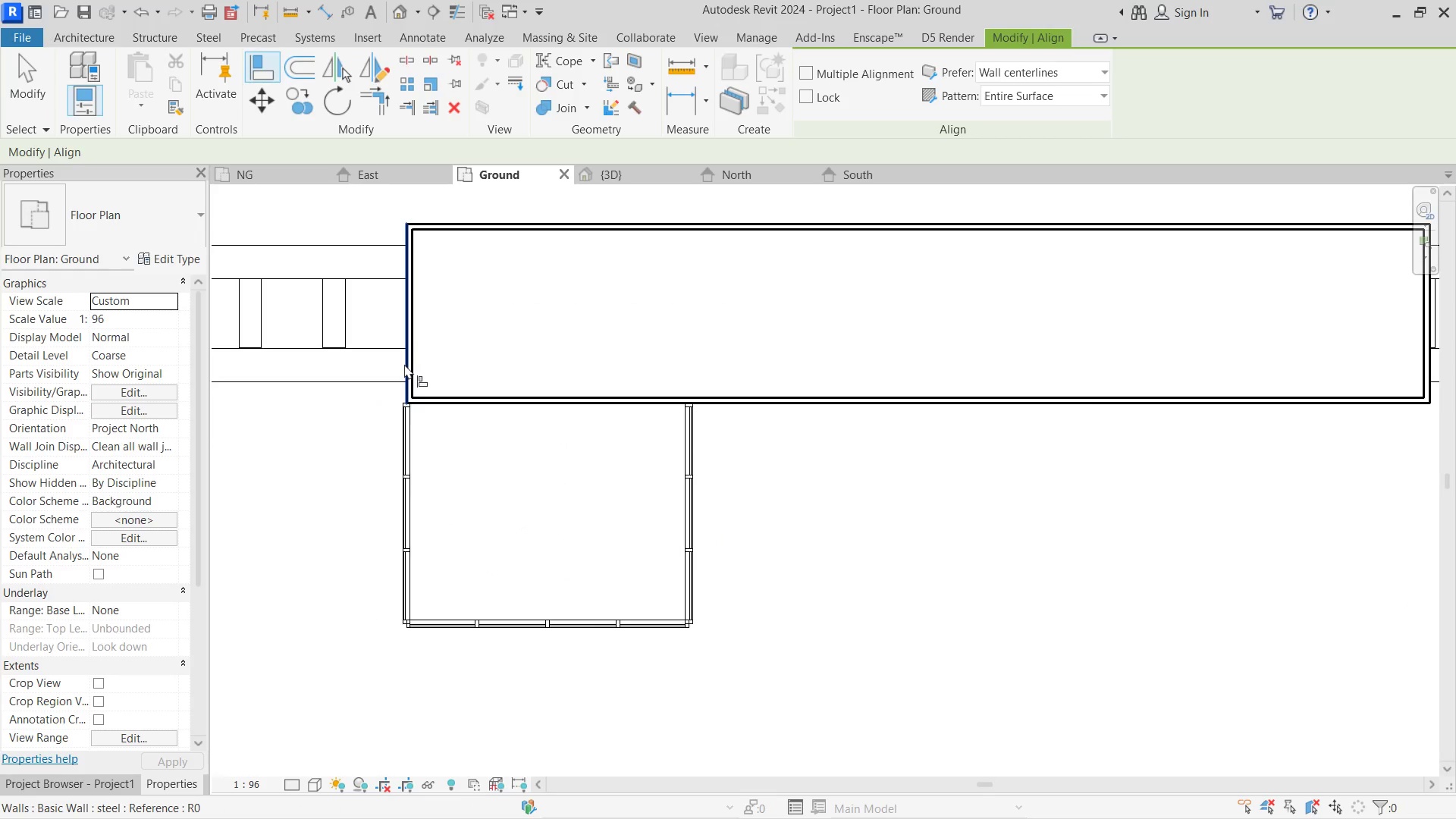 
left_click([404, 364])
 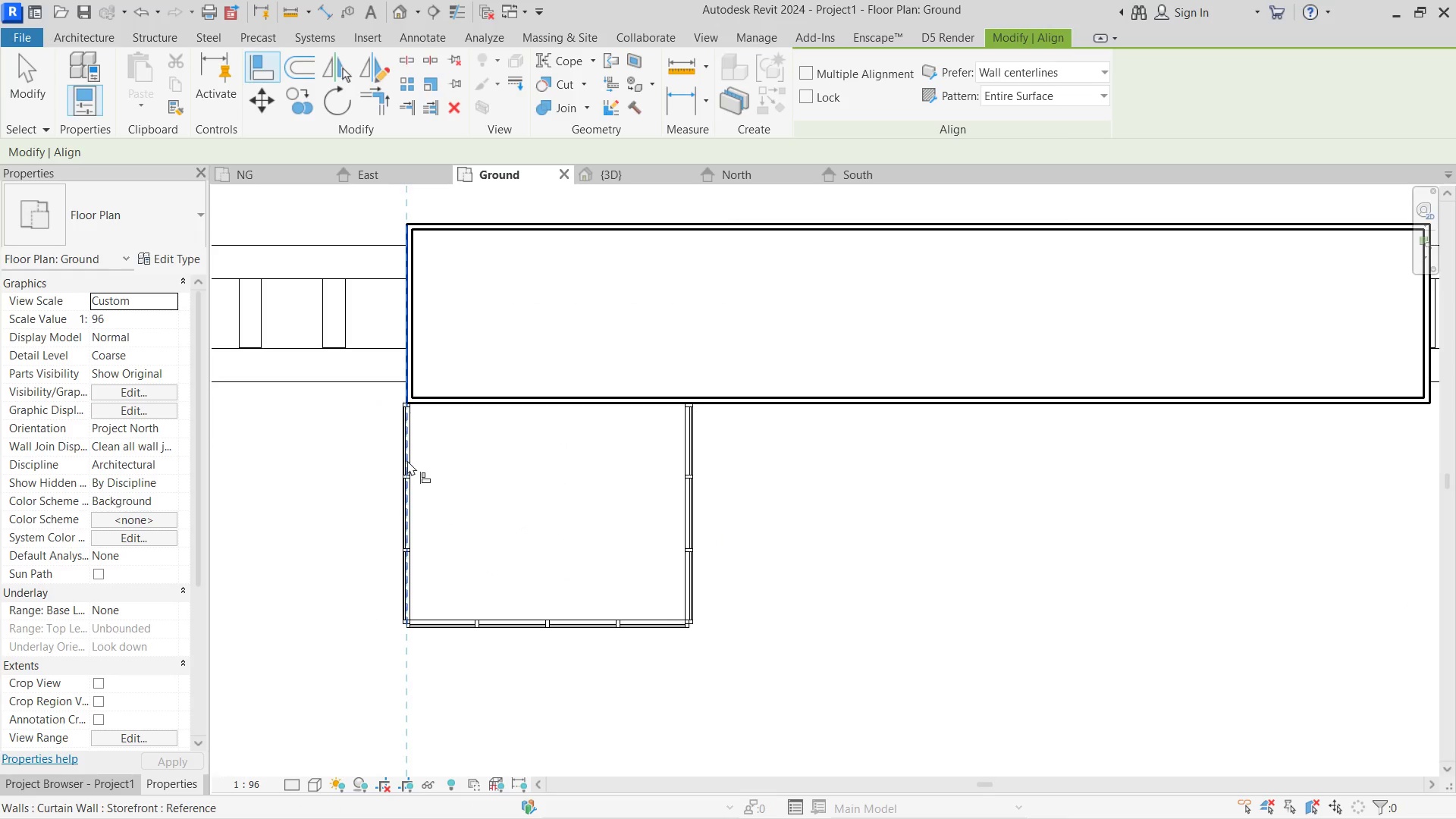 
left_click([407, 460])
 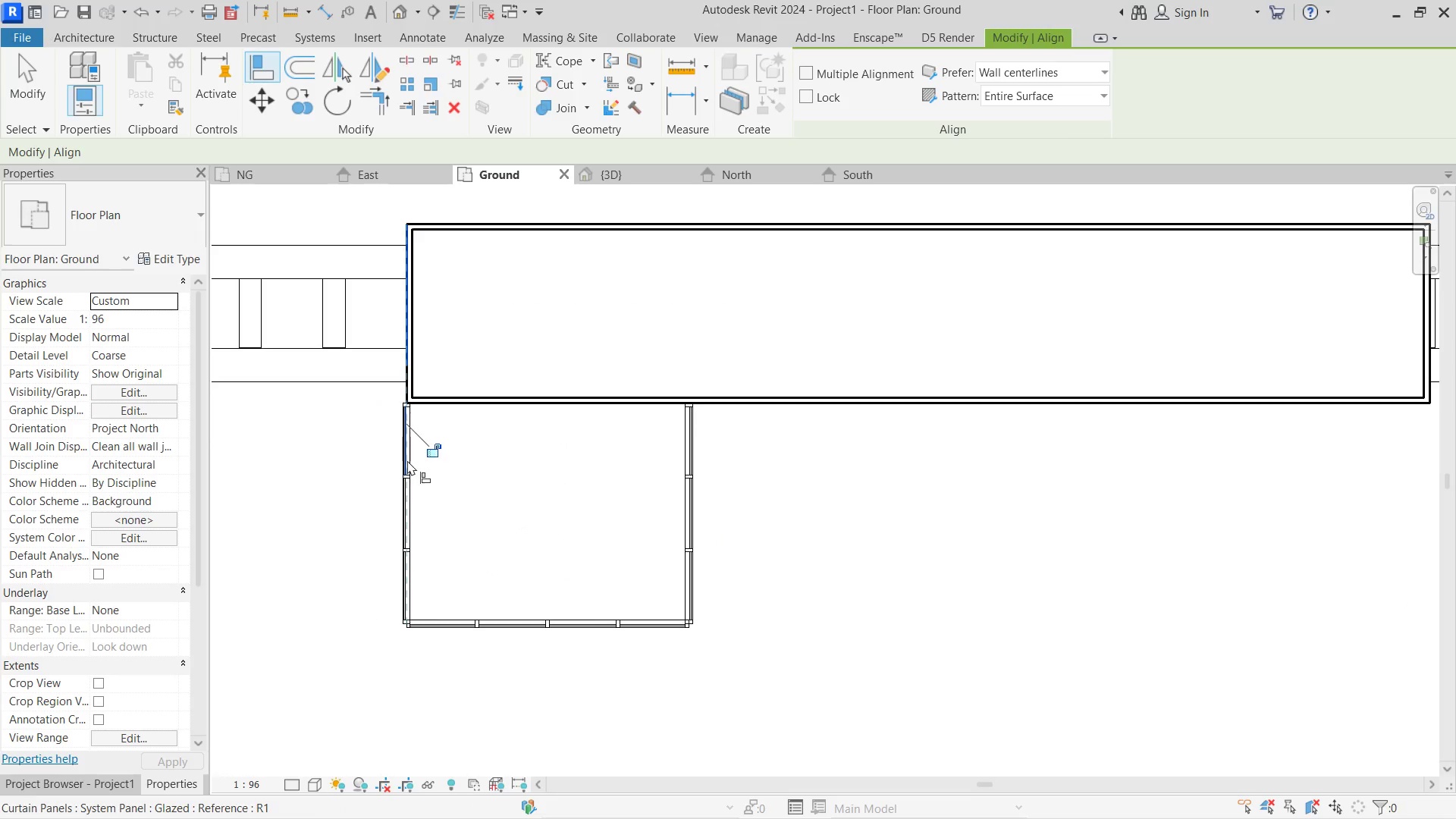 
key(Escape)
 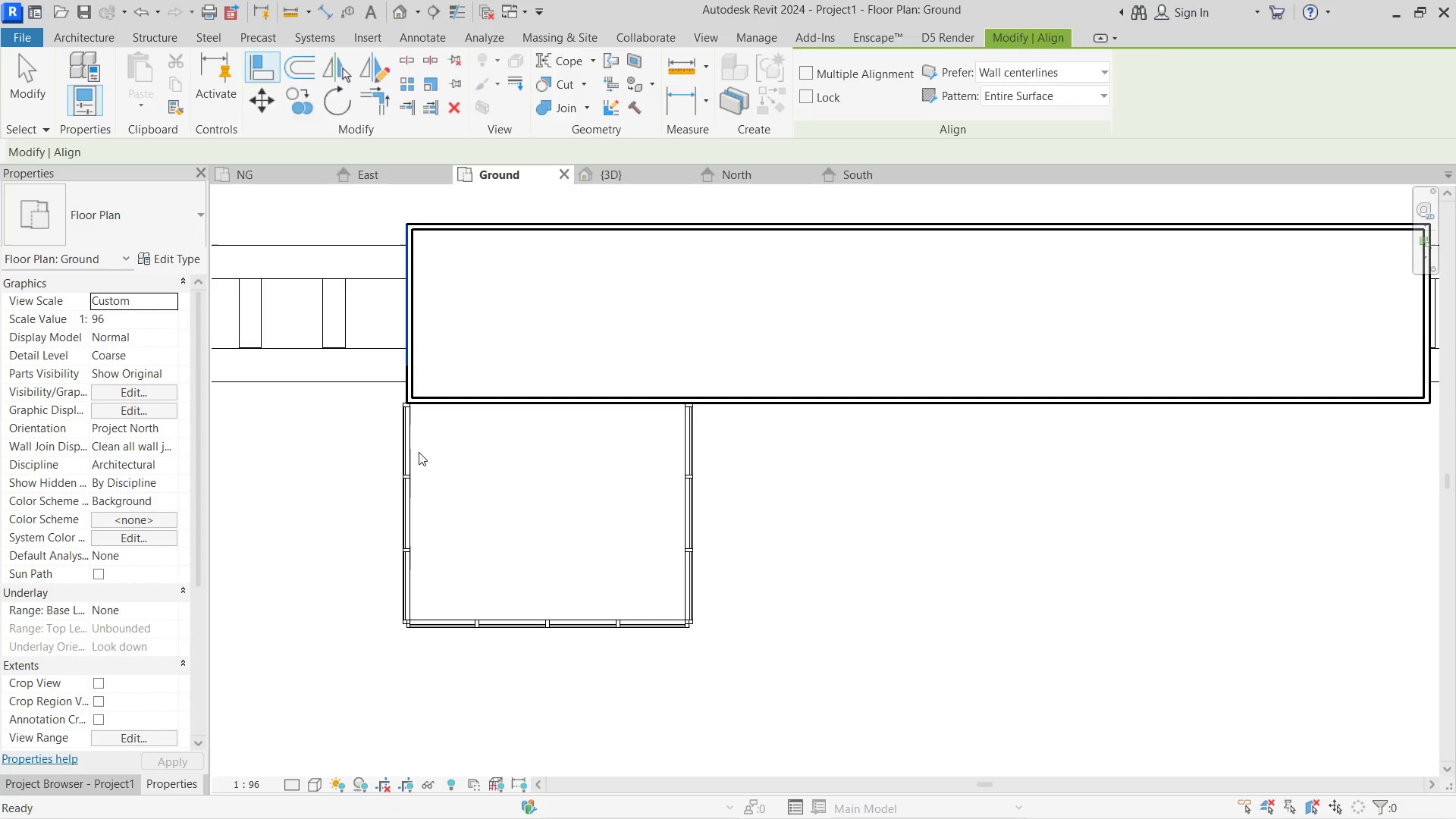 
key(Escape)
 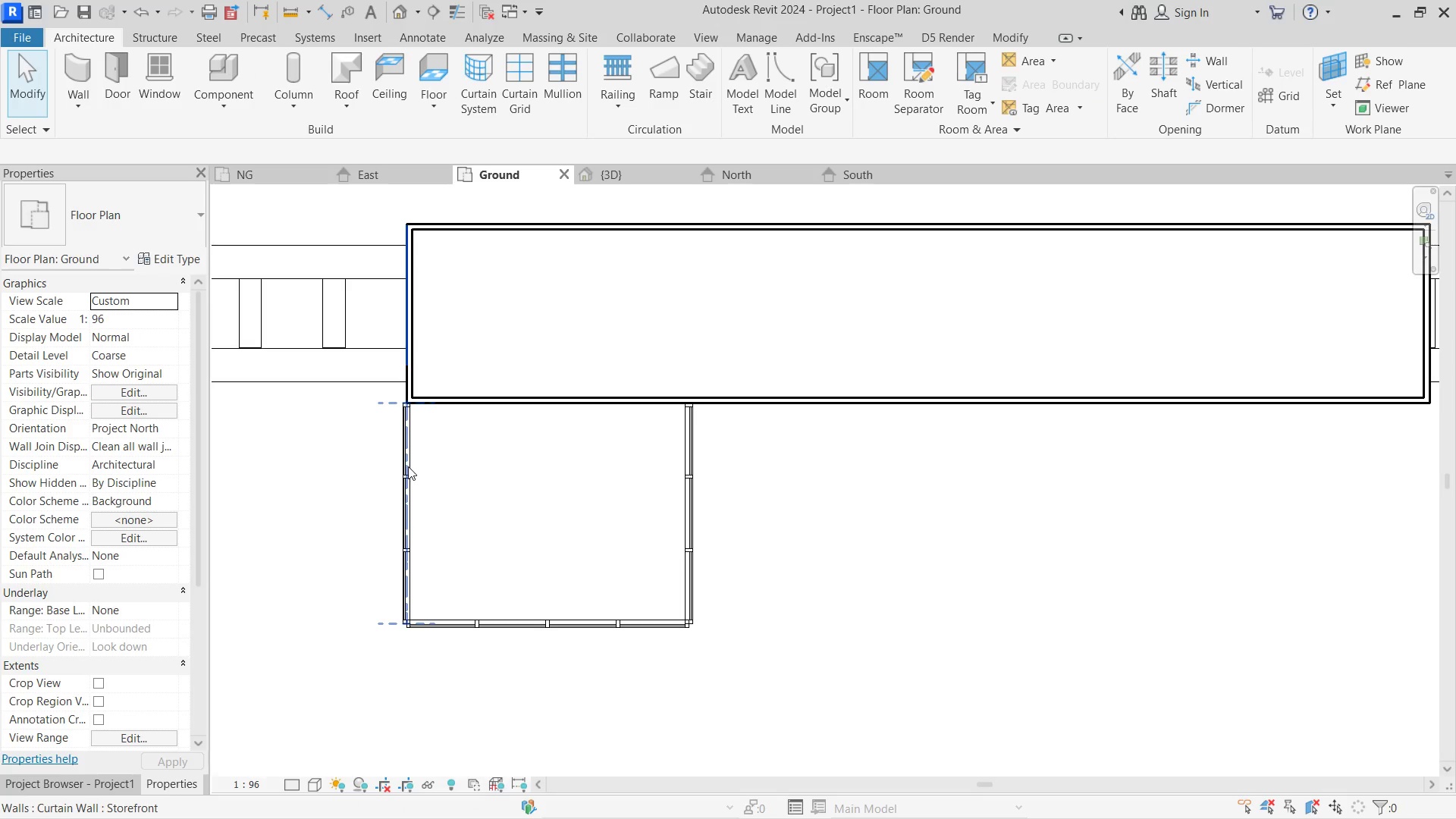 
left_click([408, 466])
 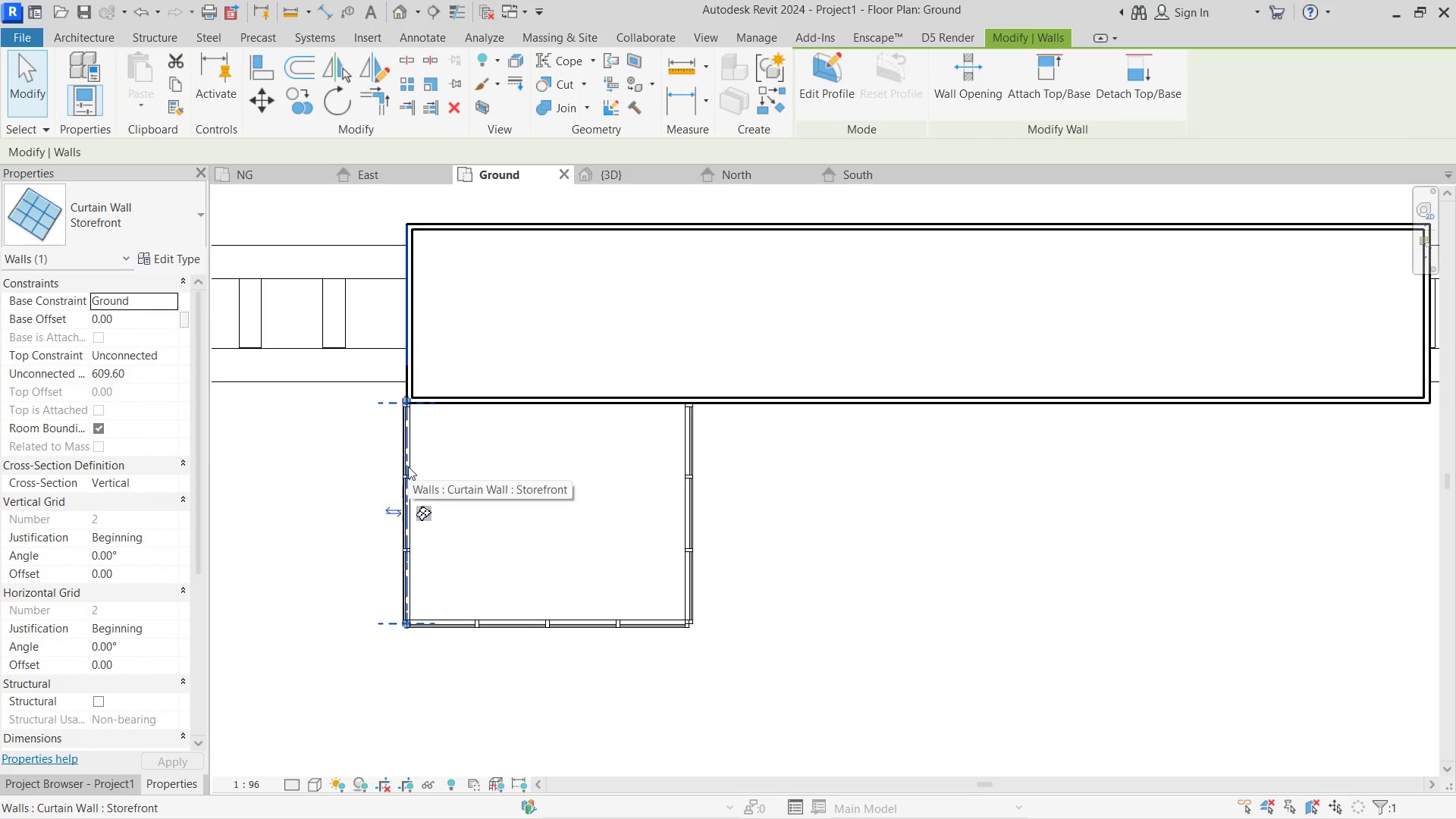 
key(ArrowRight)
 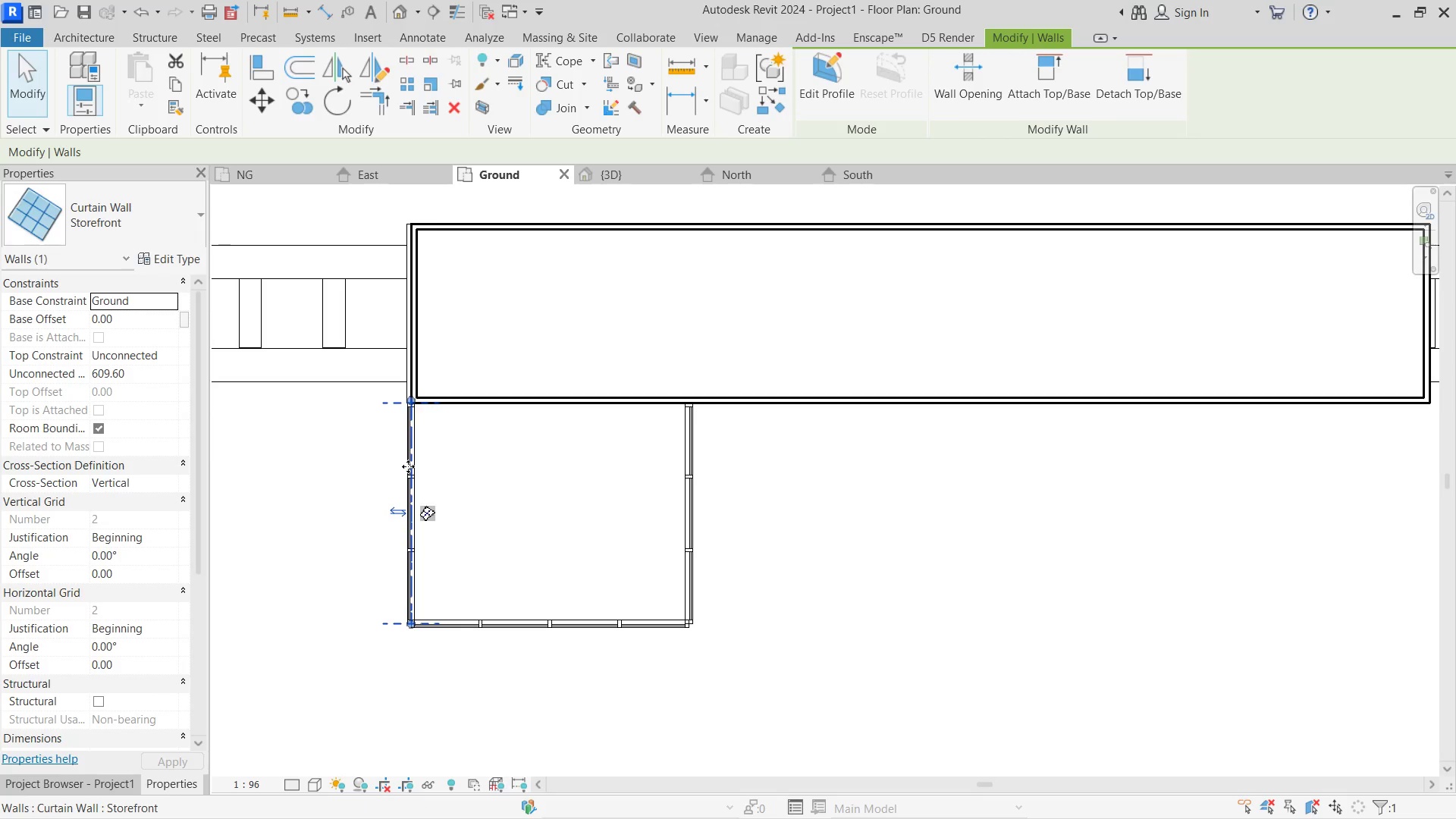 
key(Control+Z)
 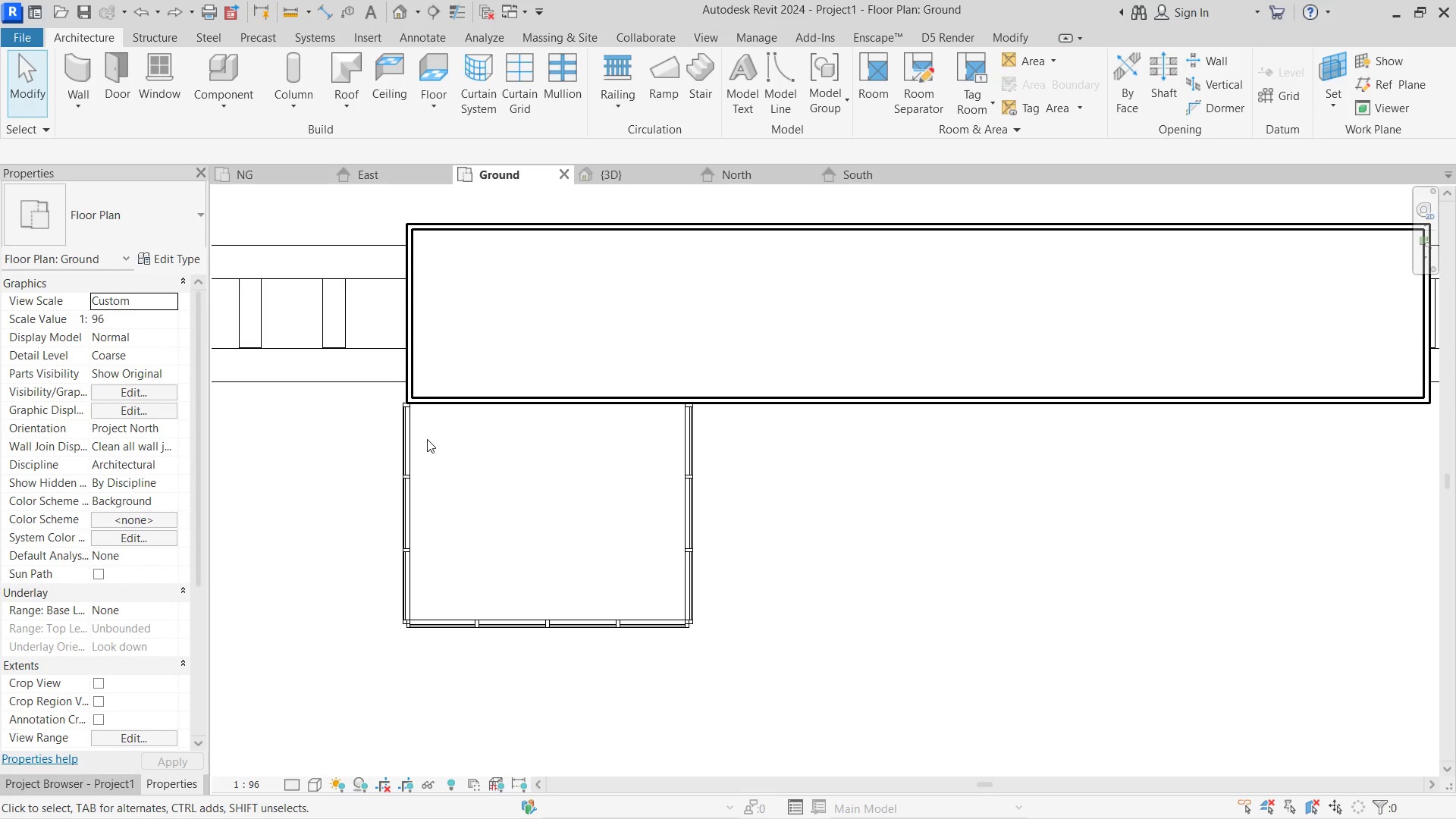 
double_click([415, 423])
 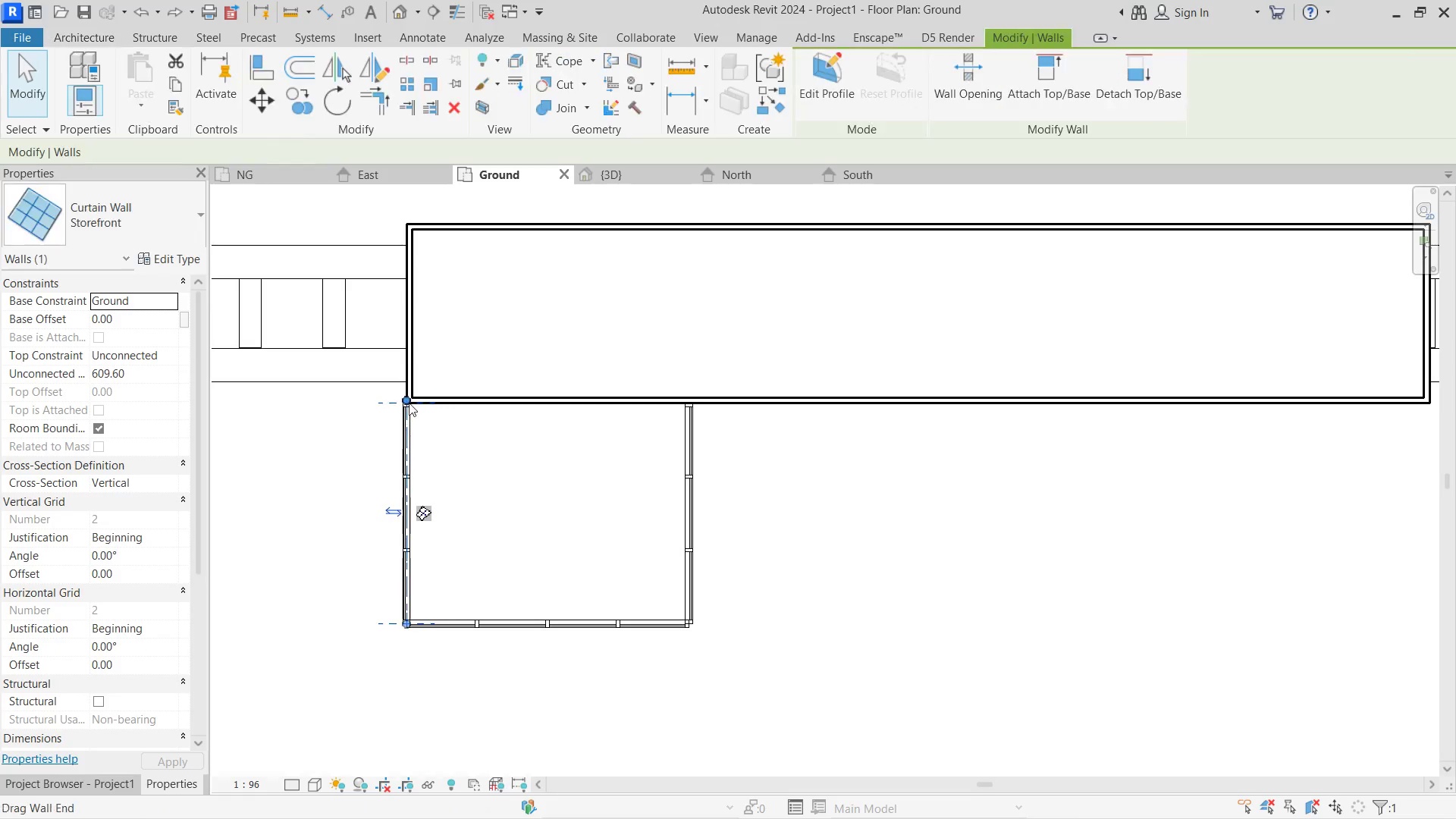 
left_click_drag(start_coordinate=[409, 403], to_coordinate=[412, 450])
 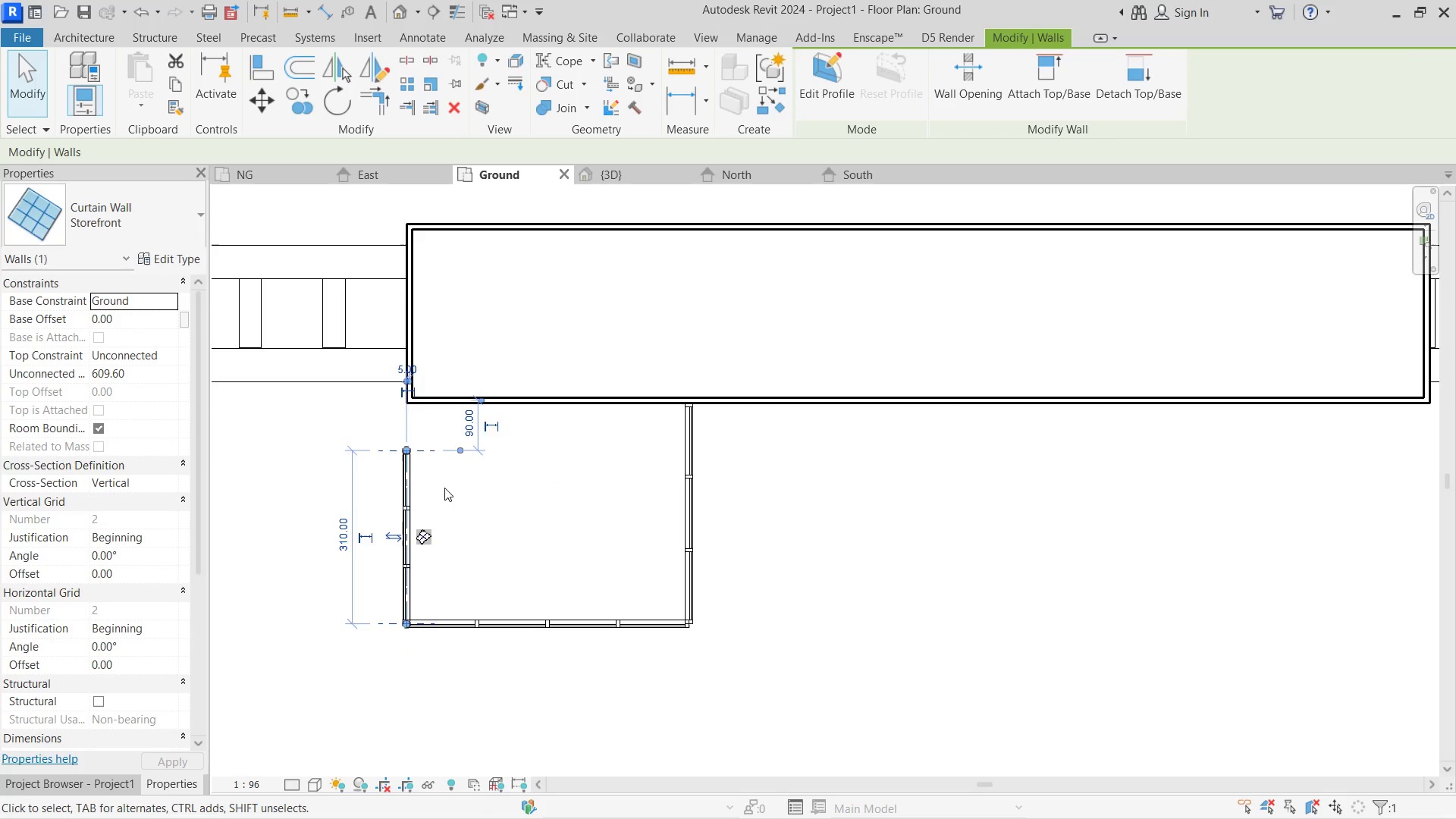 
key(Delete)
 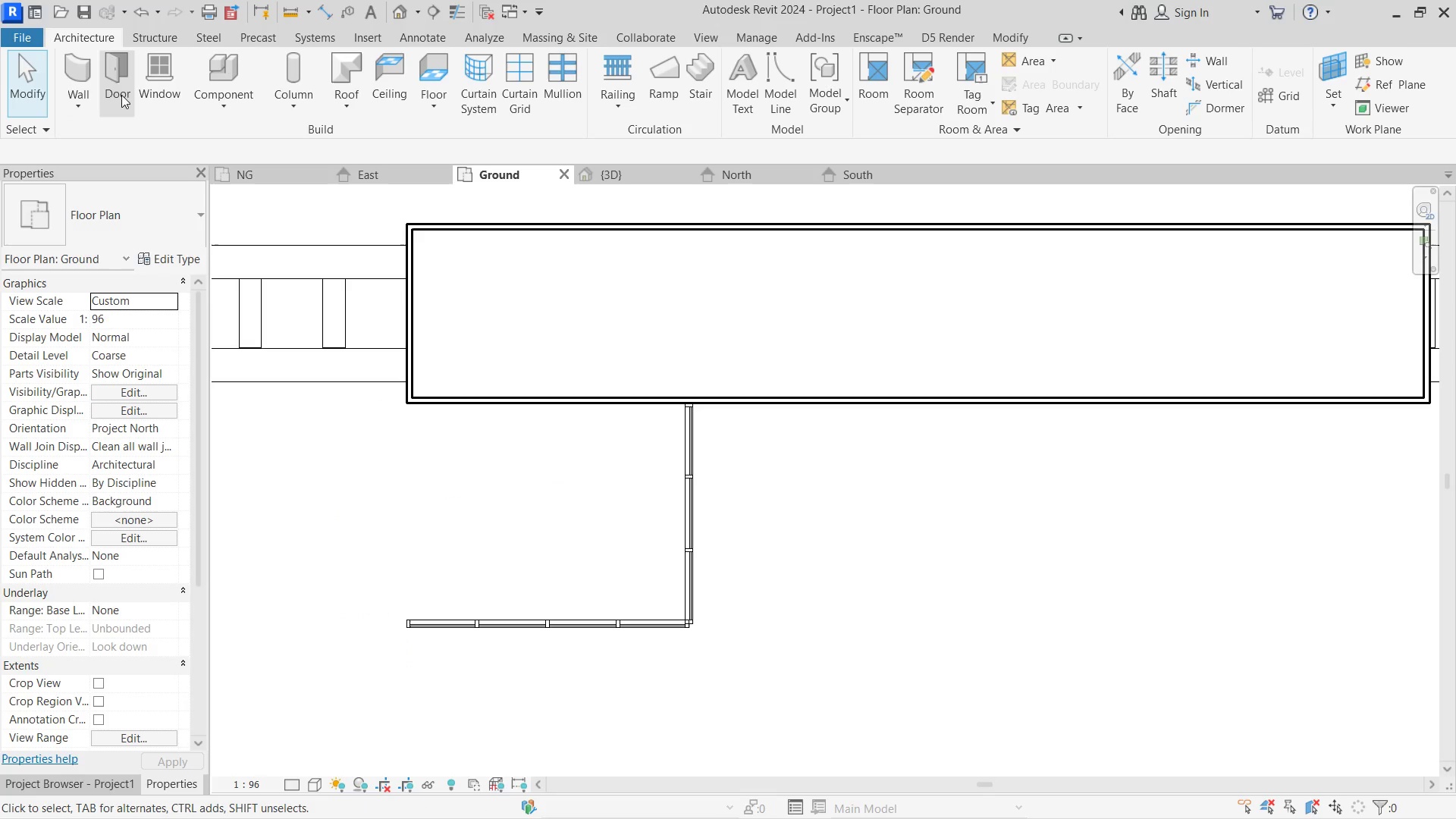 
left_click([89, 78])
 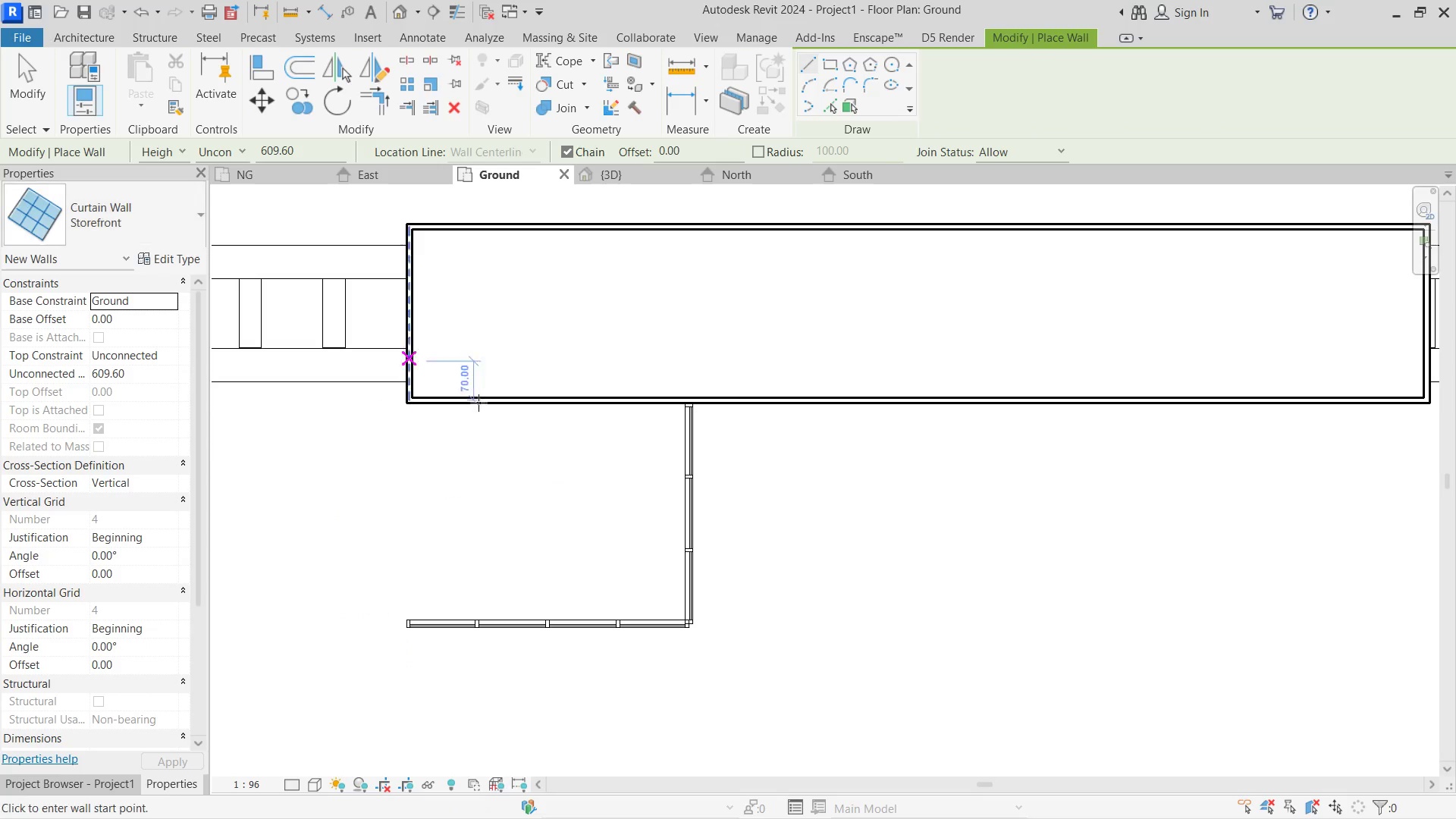 
scroll: coordinate [457, 425], scroll_direction: up, amount: 4.0
 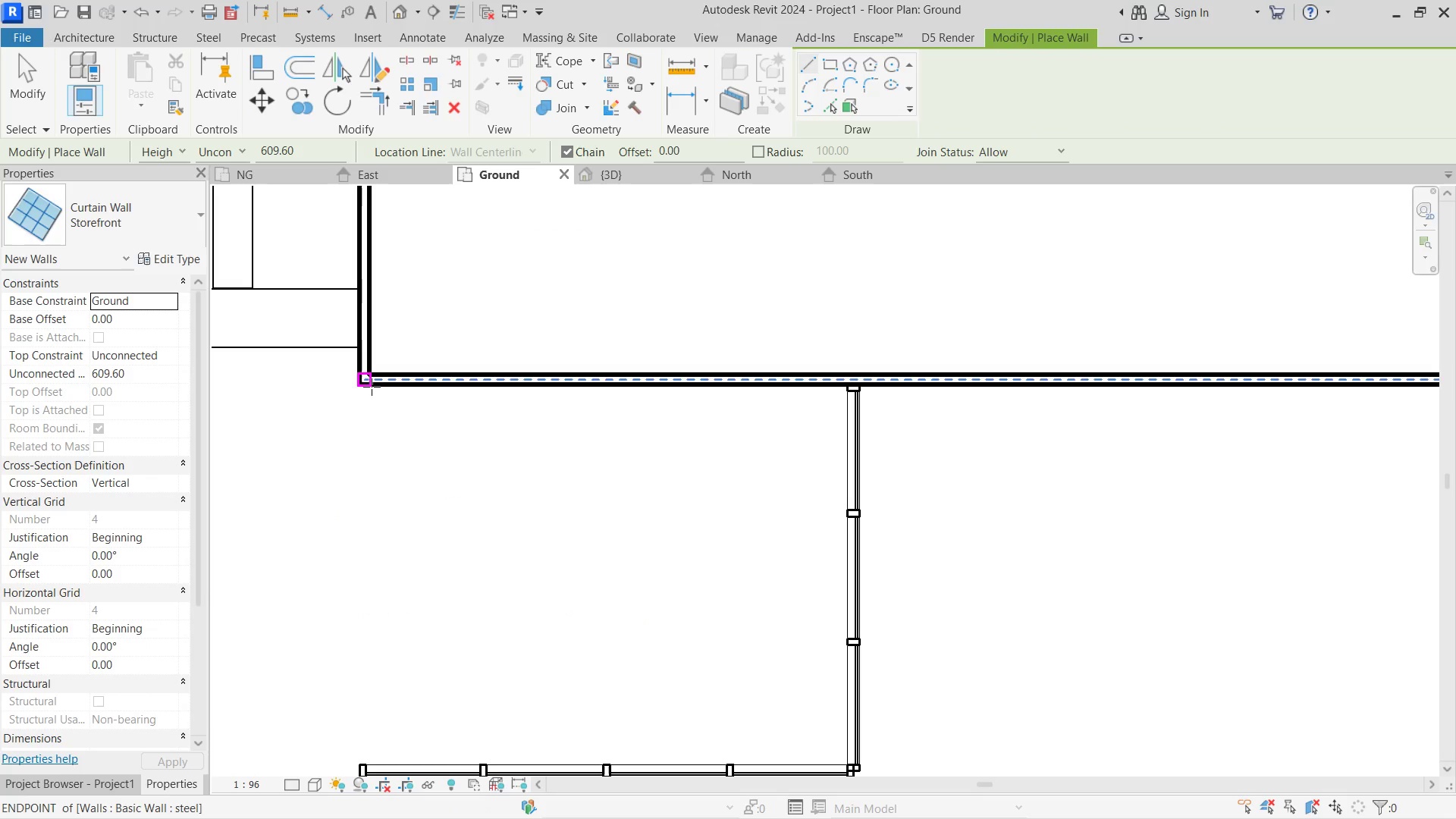 
left_click_drag(start_coordinate=[369, 384], to_coordinate=[369, 390])
 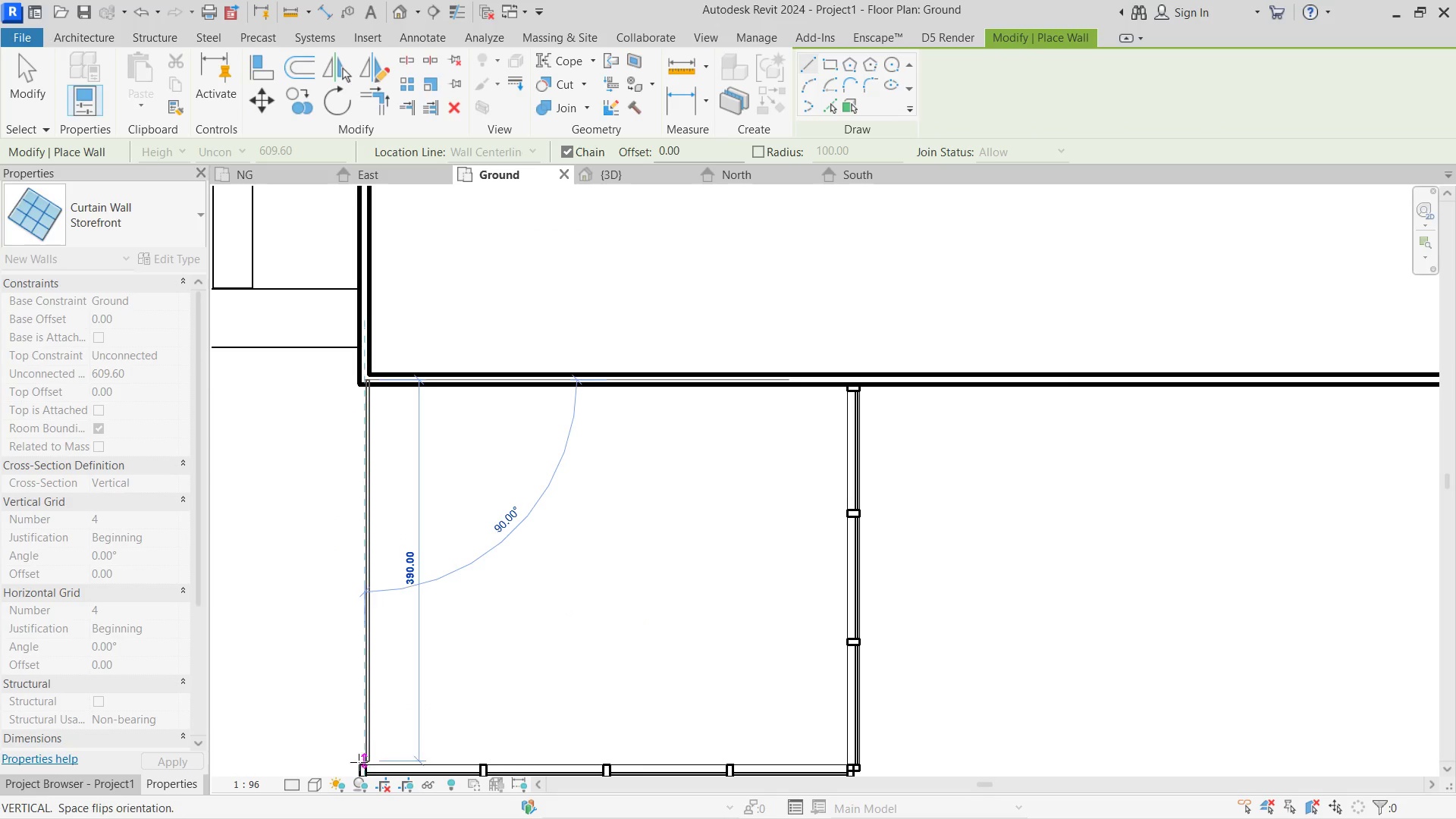 
left_click([359, 770])
 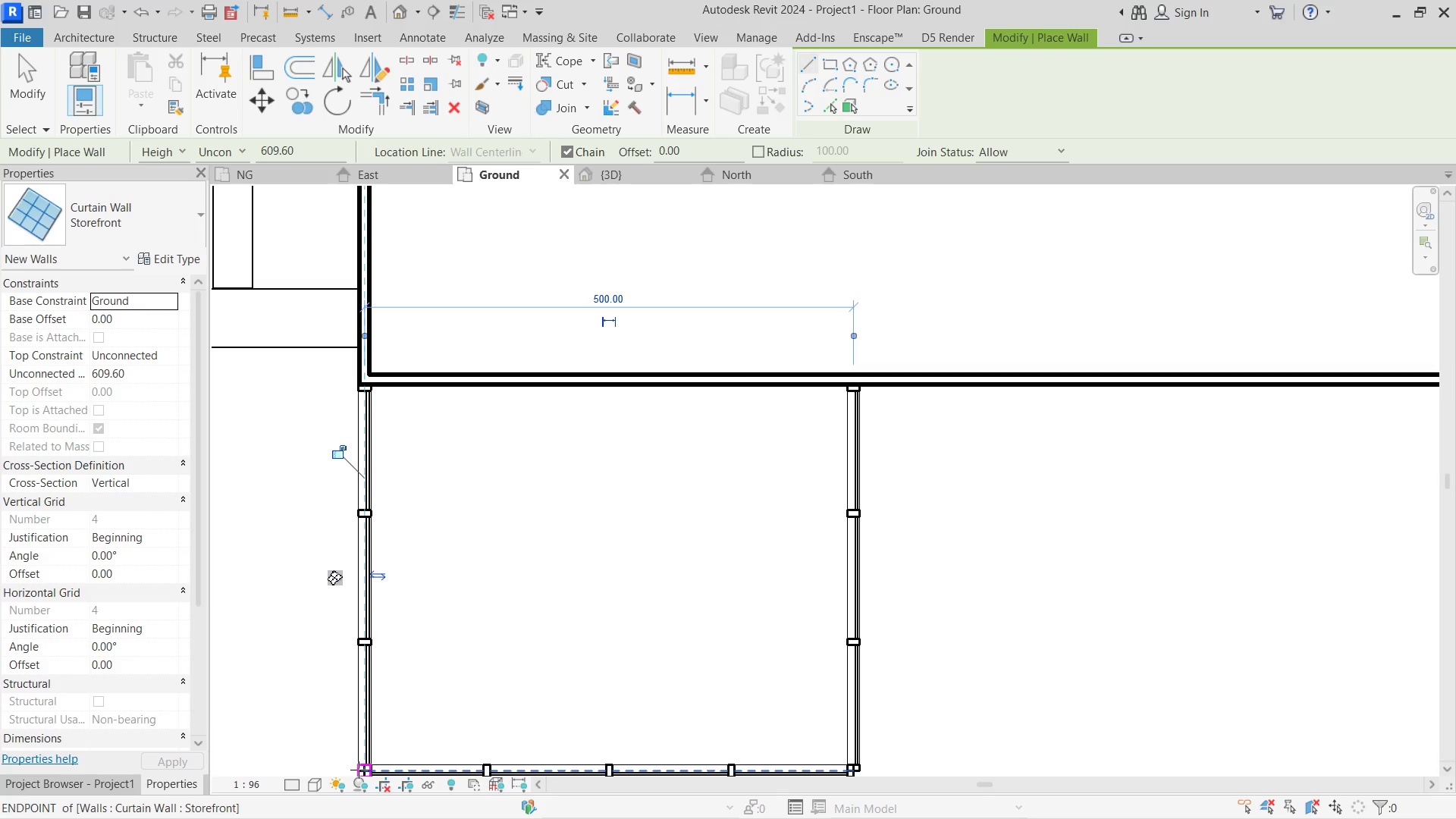 
key(Escape)
 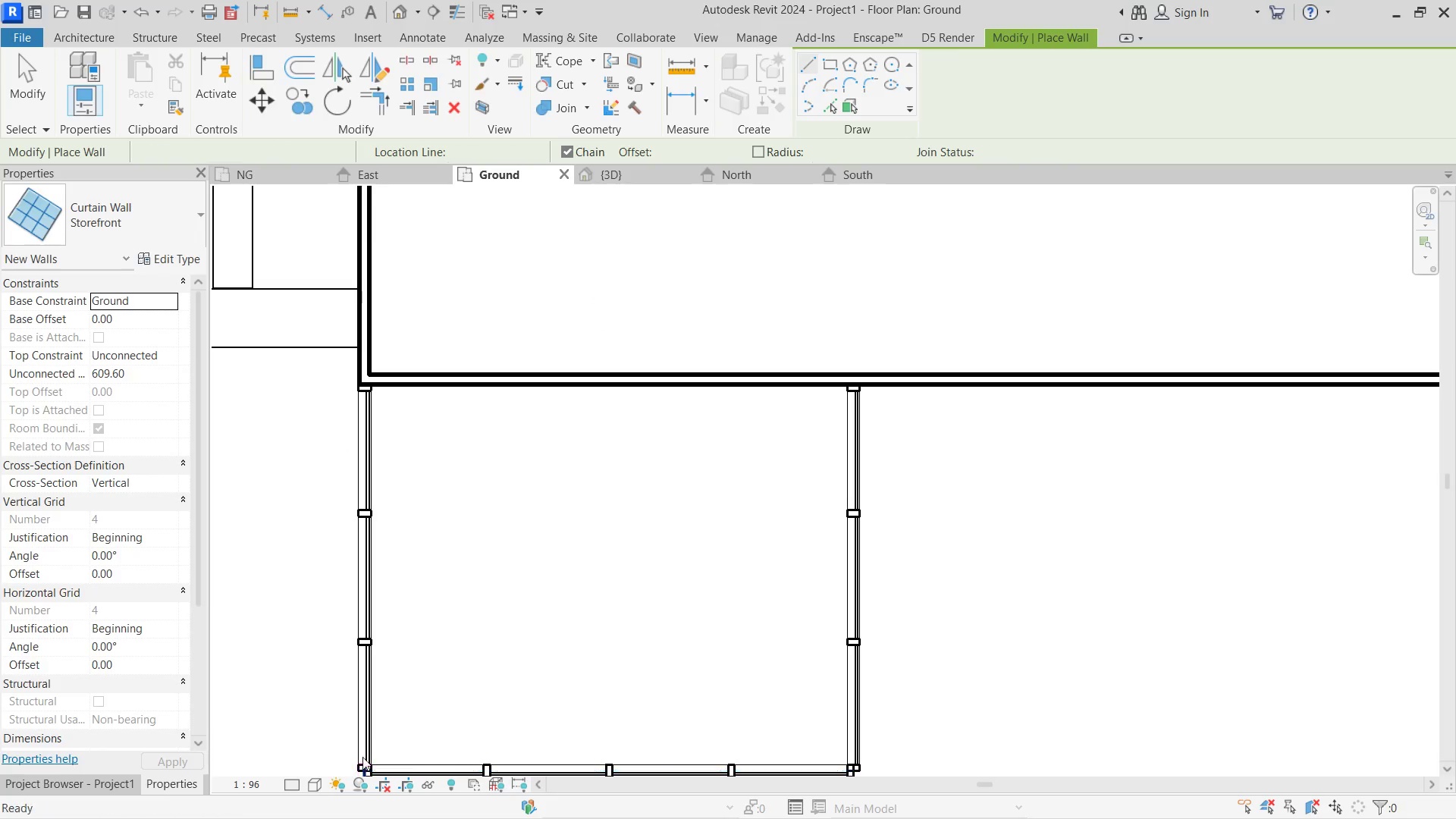 
key(Escape)
 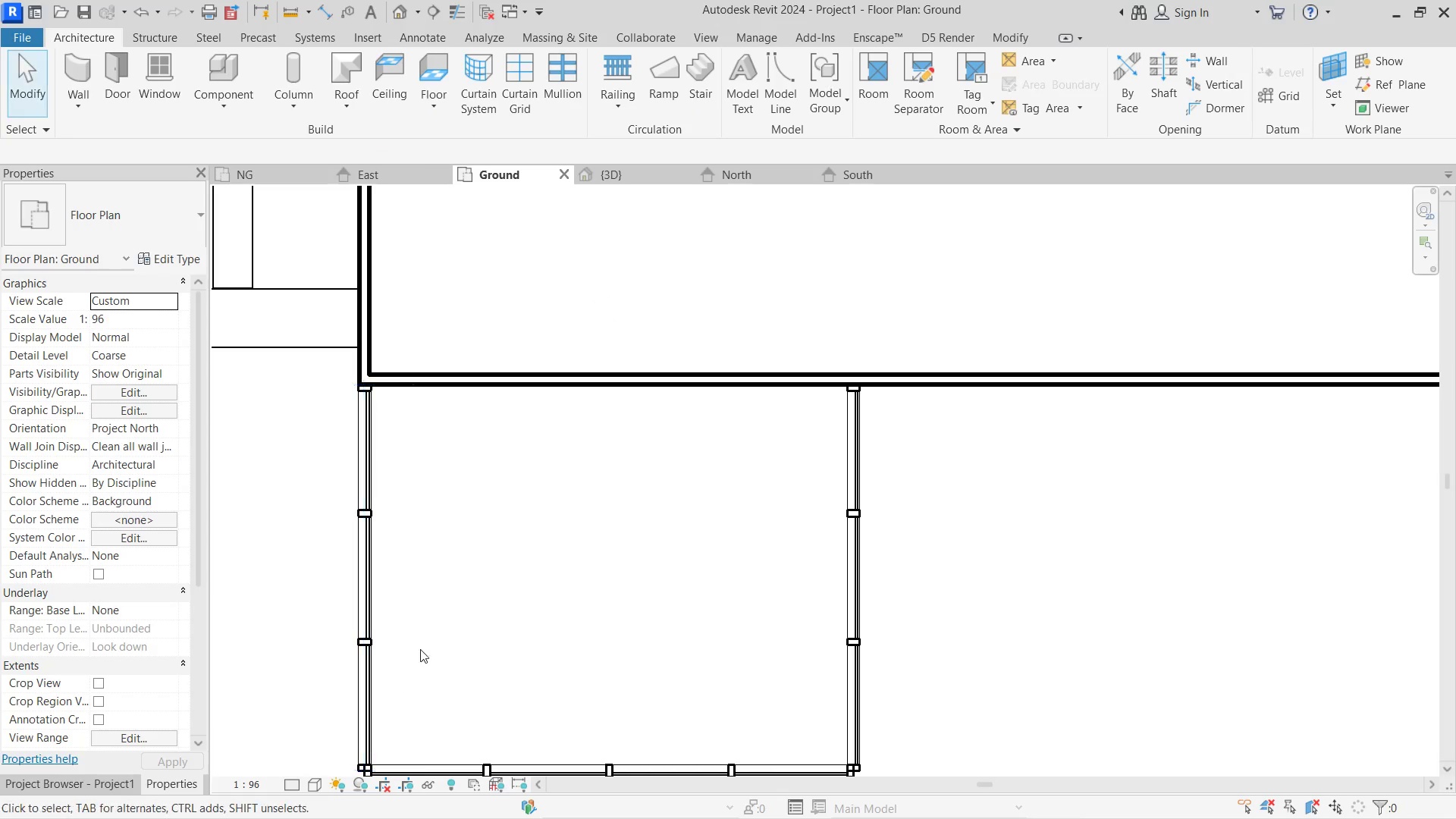 
scroll: coordinate [428, 641], scroll_direction: down, amount: 5.0
 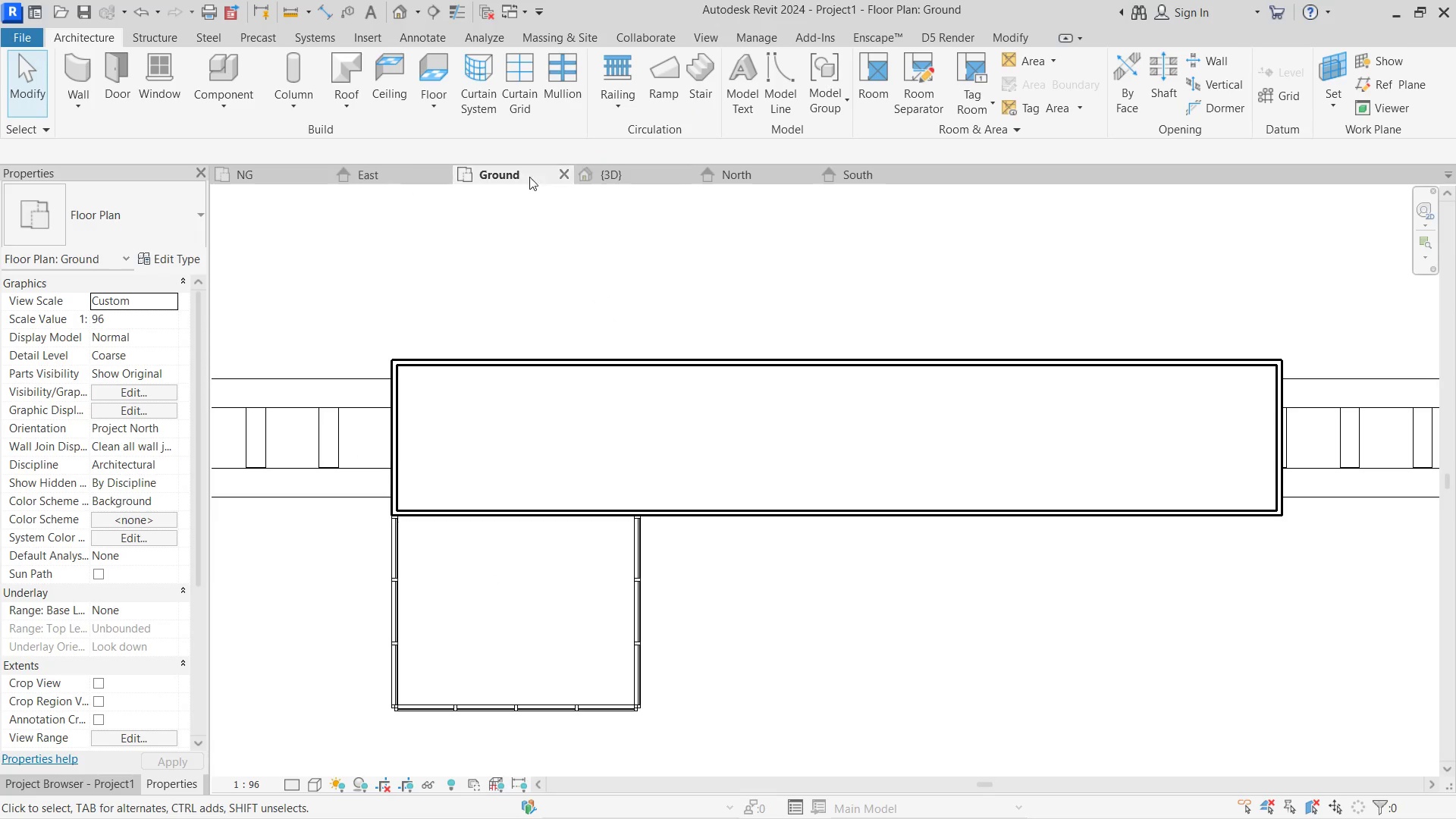 
left_click([593, 172])
 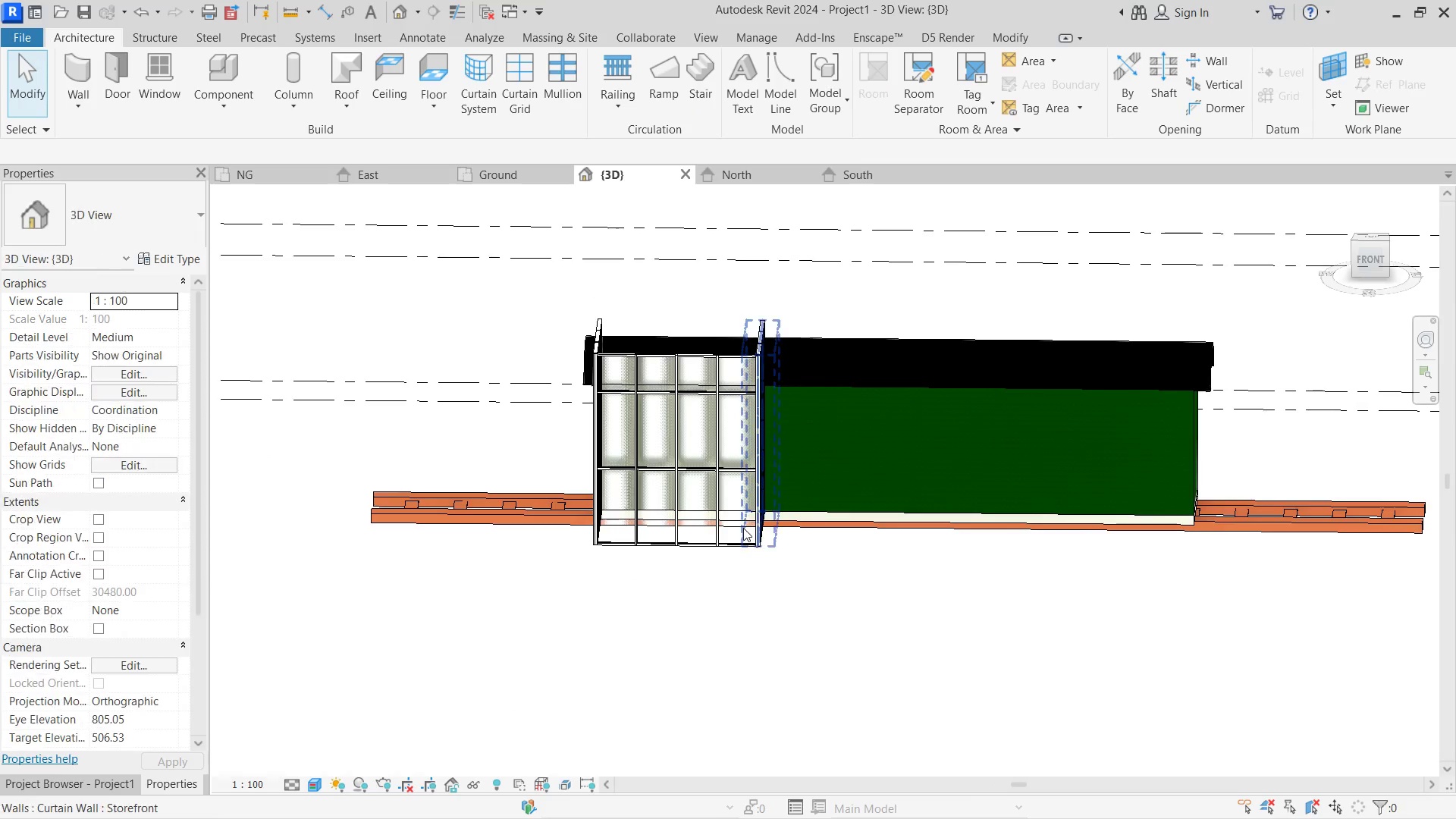 
hold_key(key=ShiftLeft, duration=0.7)
 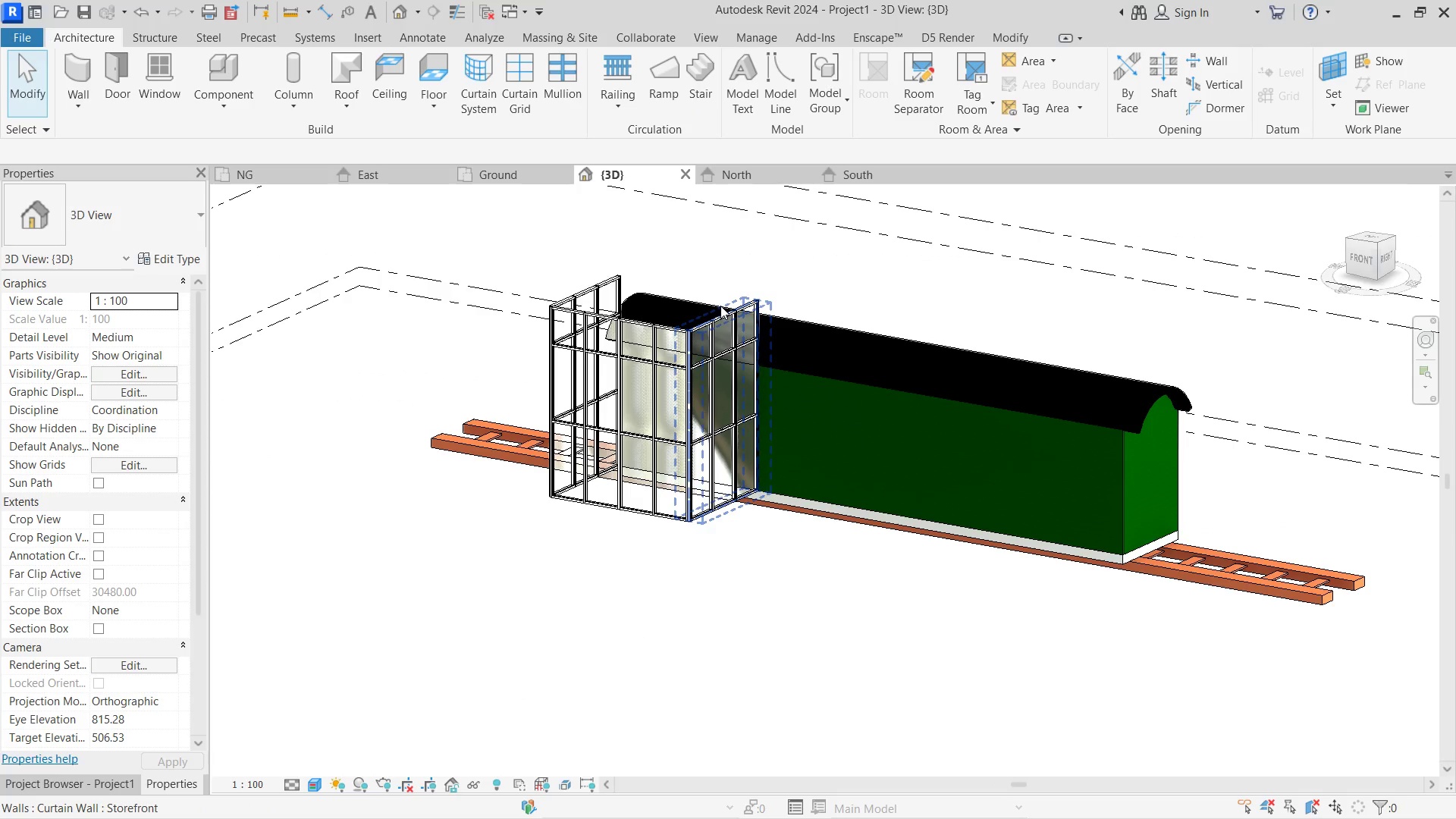 
left_click([736, 308])
 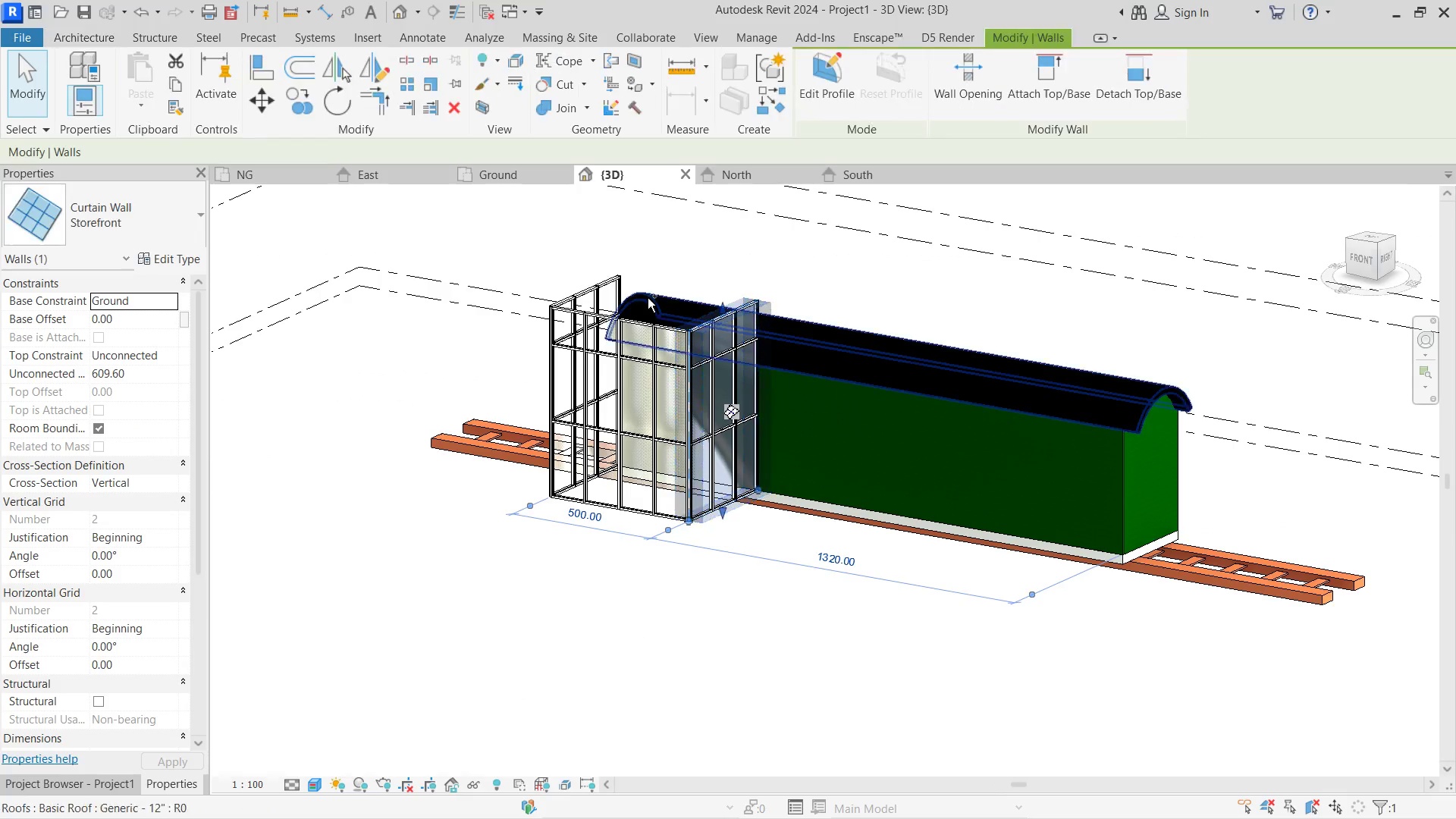 
hold_key(key=ControlLeft, duration=1.88)
left_click([587, 282])
 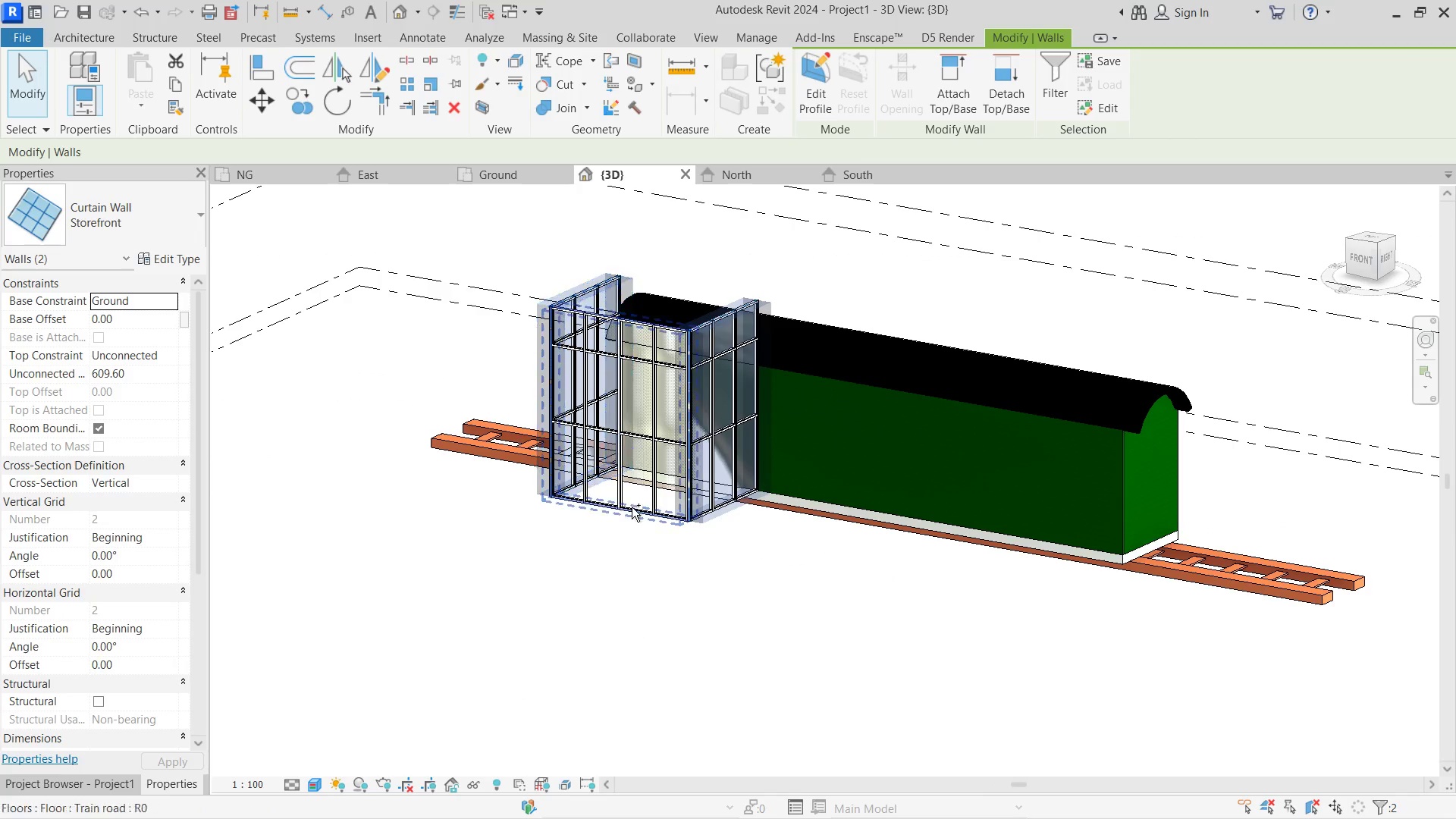 
left_click([632, 513])
 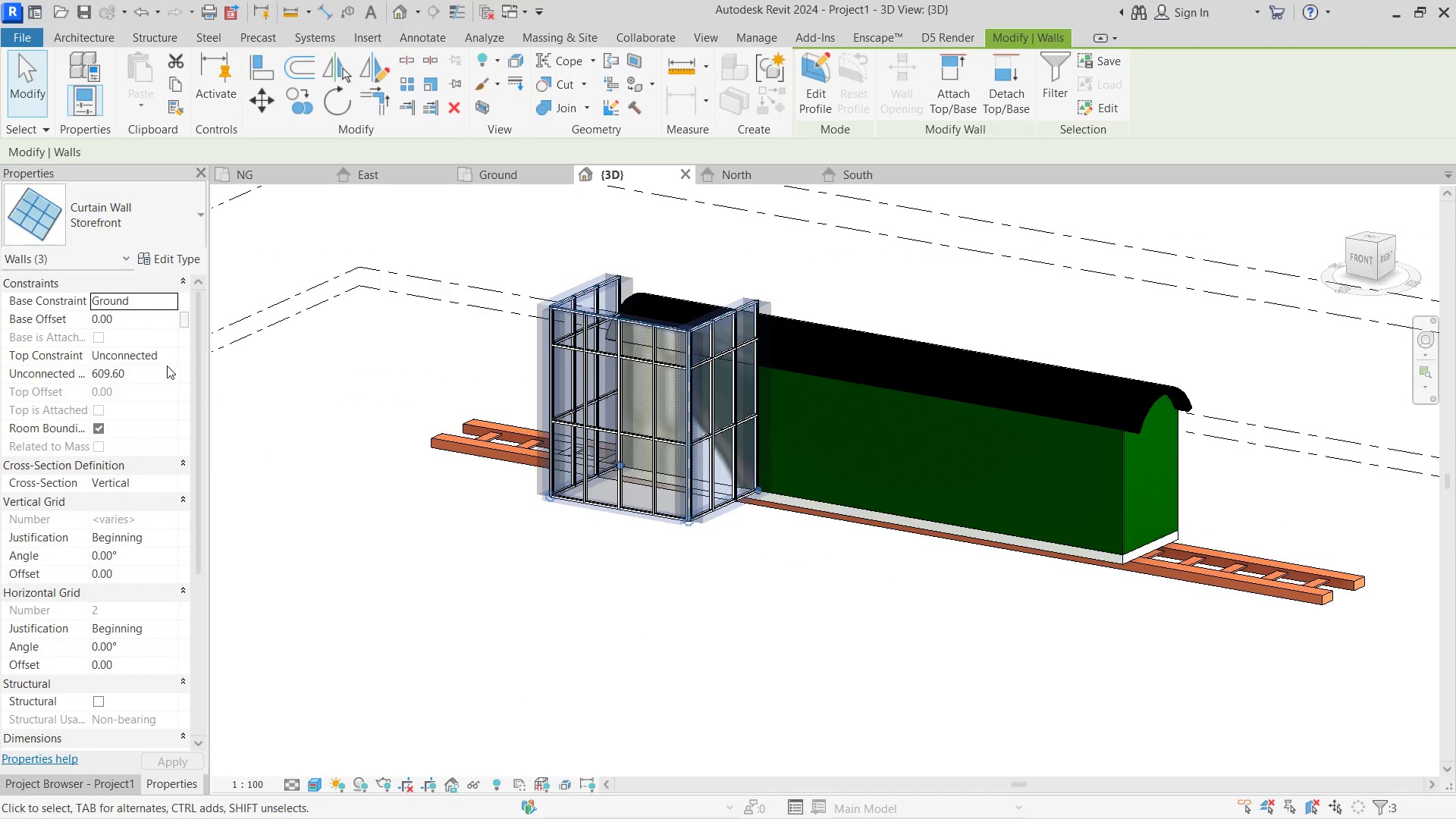 
left_click([171, 356])
 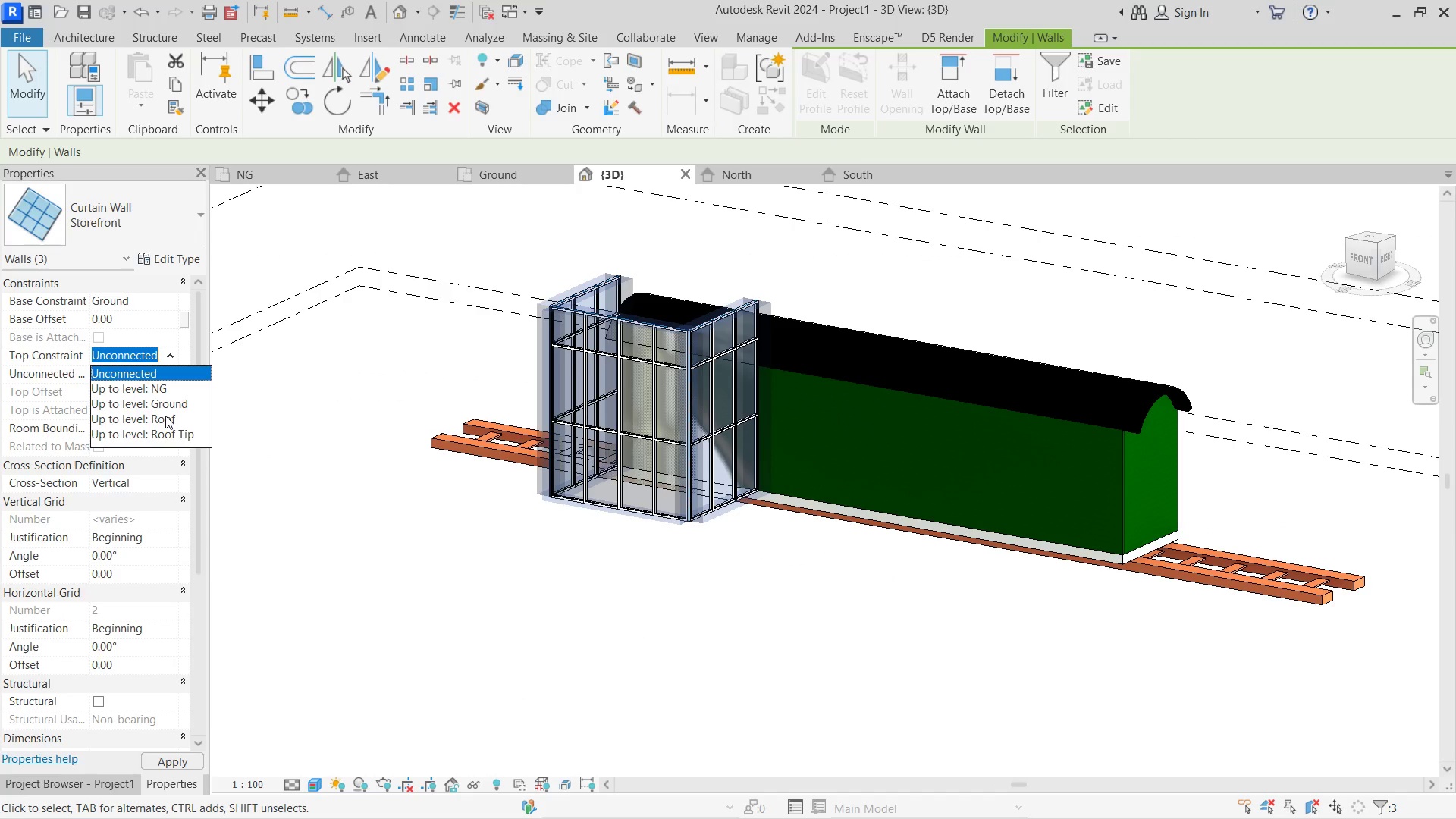 
left_click([165, 416])
 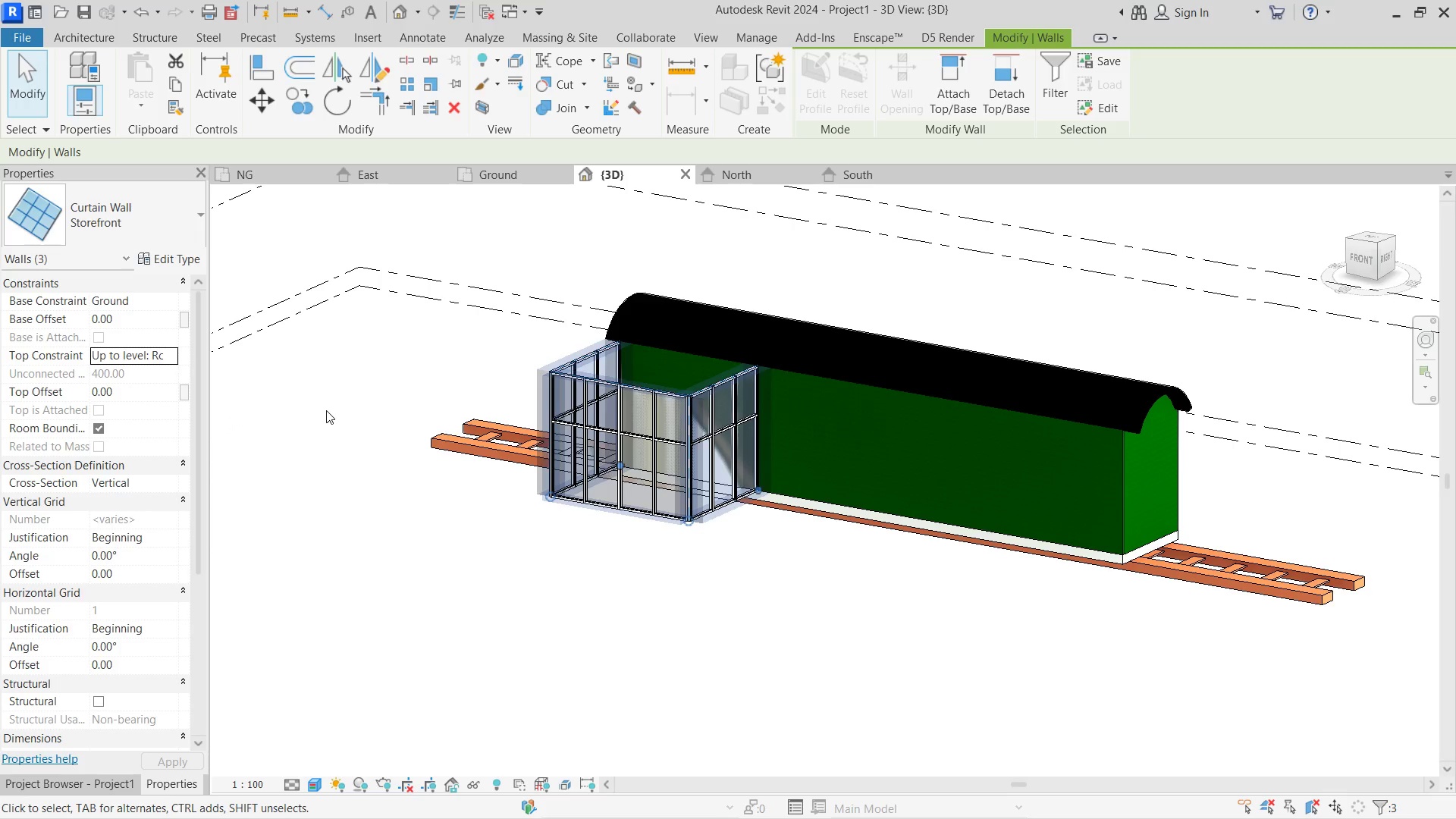 
left_click([326, 409])
 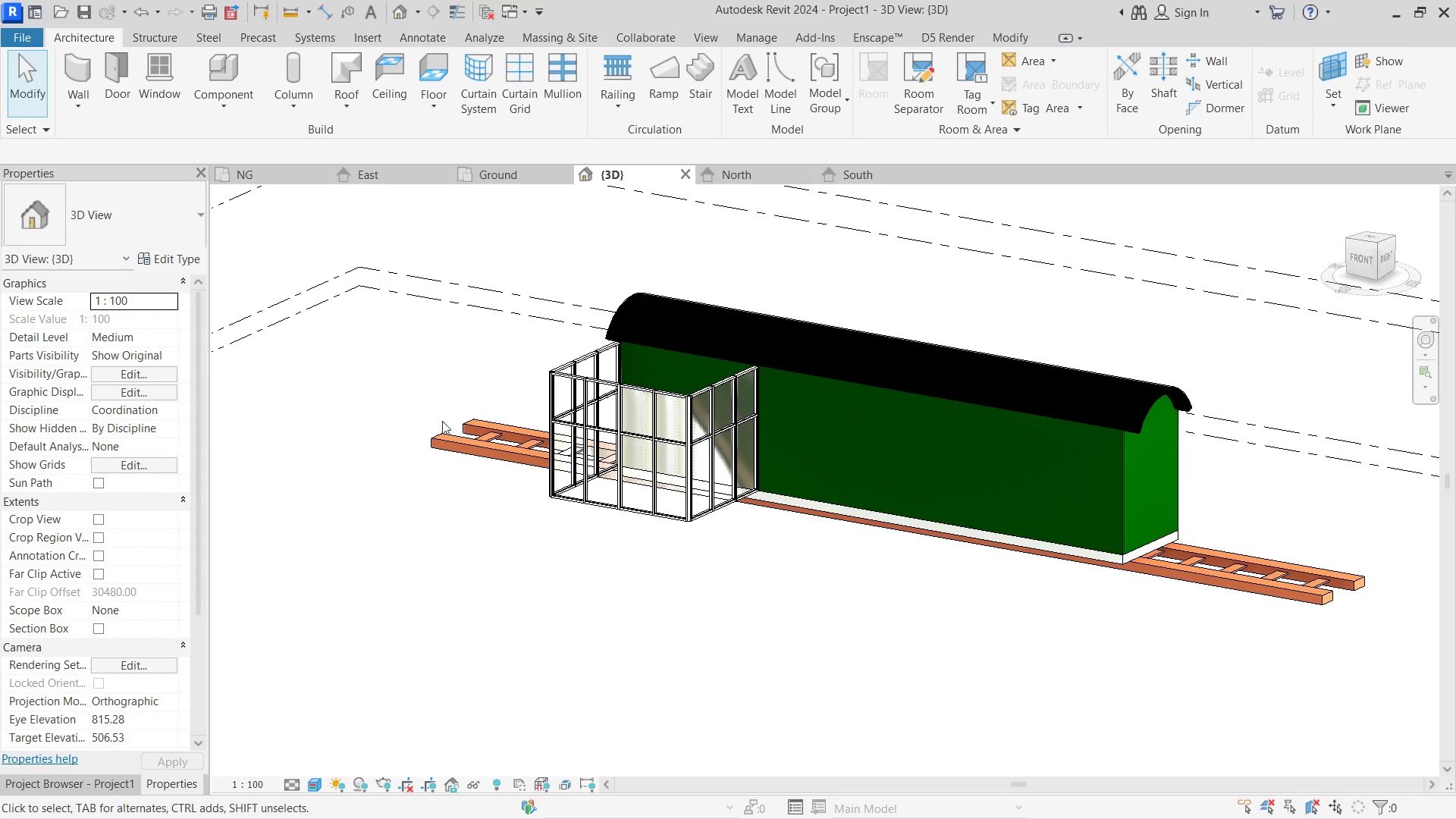 
hold_key(key=ShiftLeft, duration=0.67)
 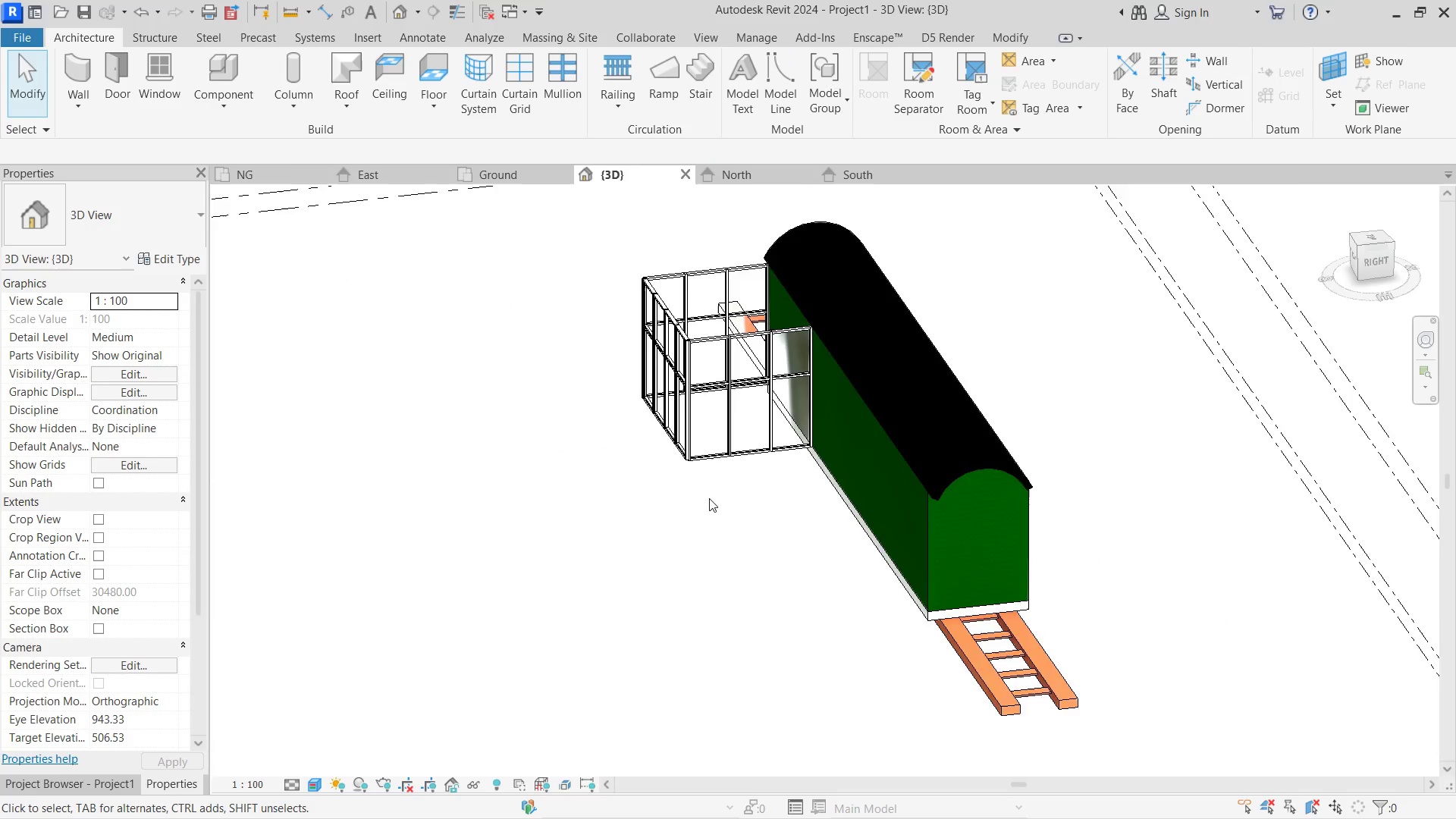 
hold_key(key=ShiftLeft, duration=0.42)
 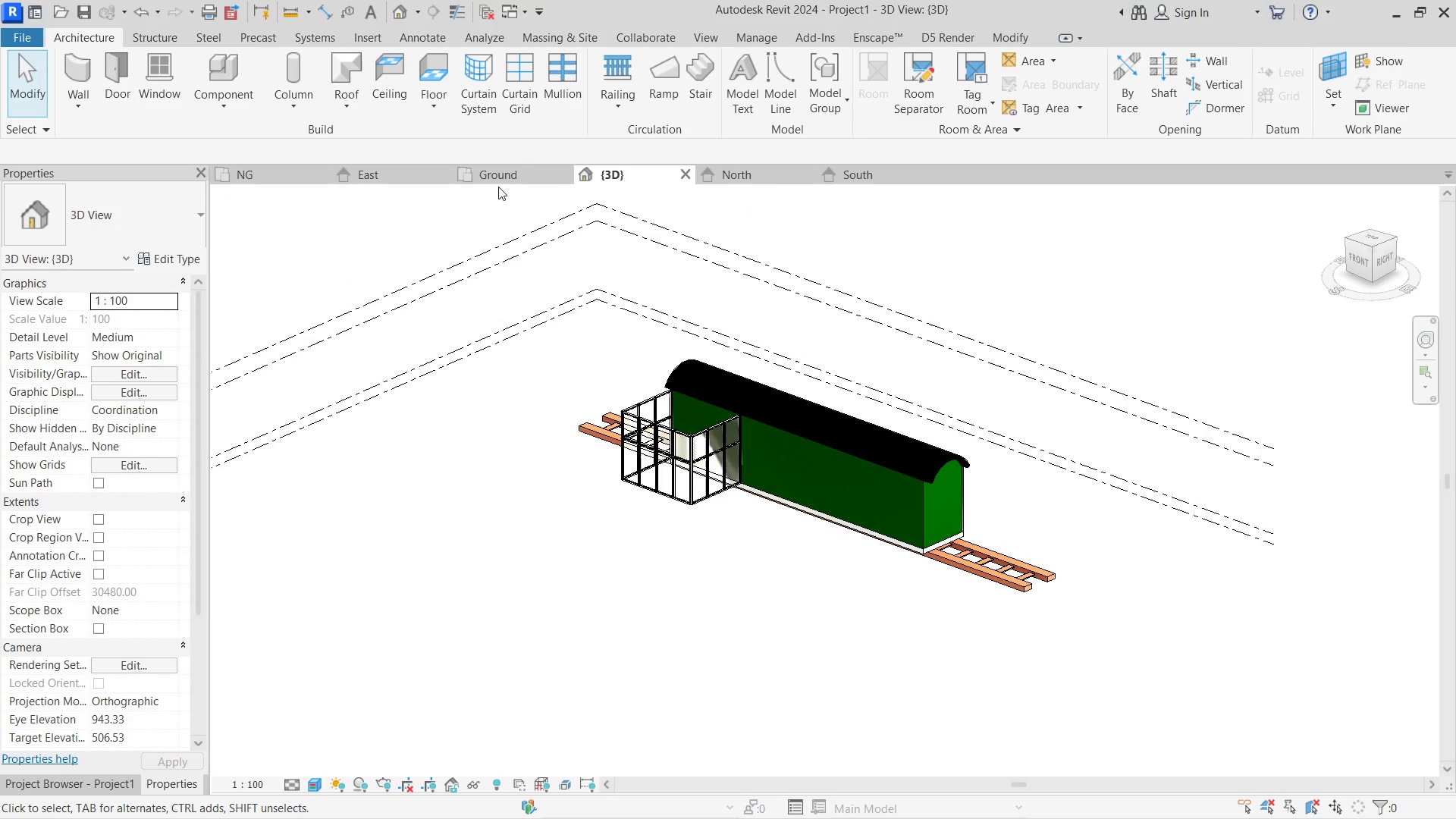 
scroll: coordinate [709, 498], scroll_direction: down, amount: 4.0
 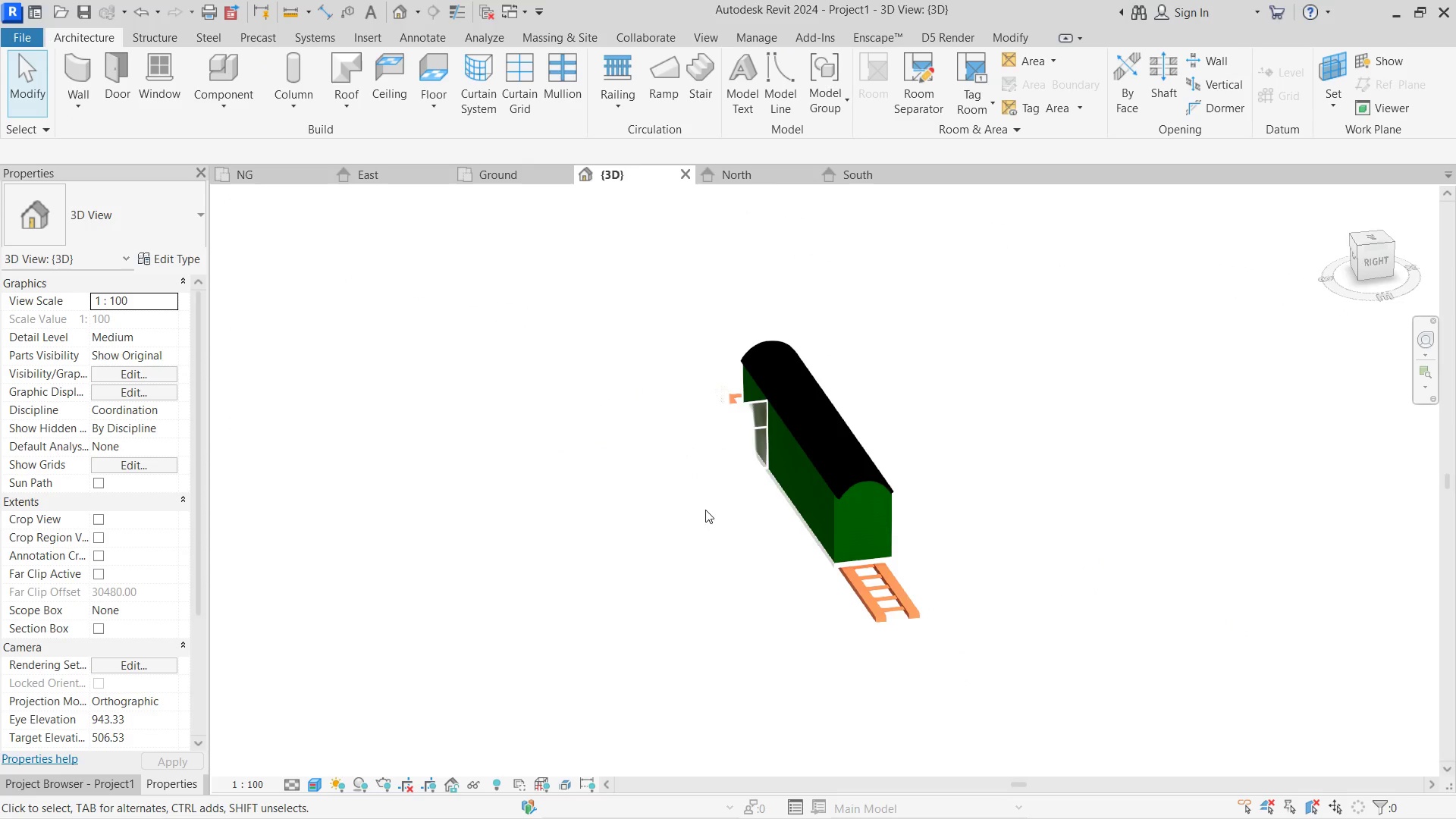 
double_click([499, 179])
 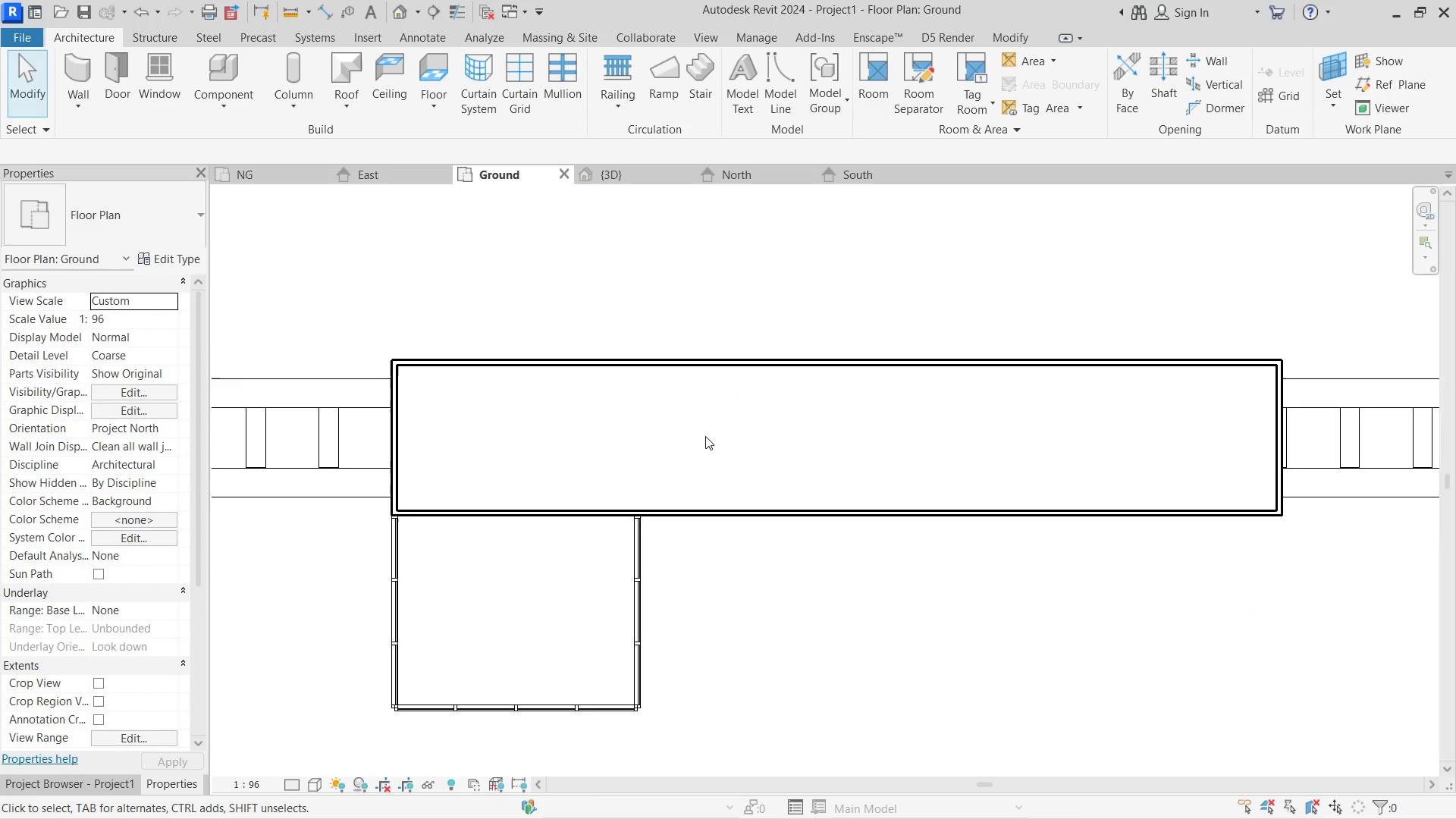 
scroll: coordinate [868, 517], scroll_direction: down, amount: 7.0
 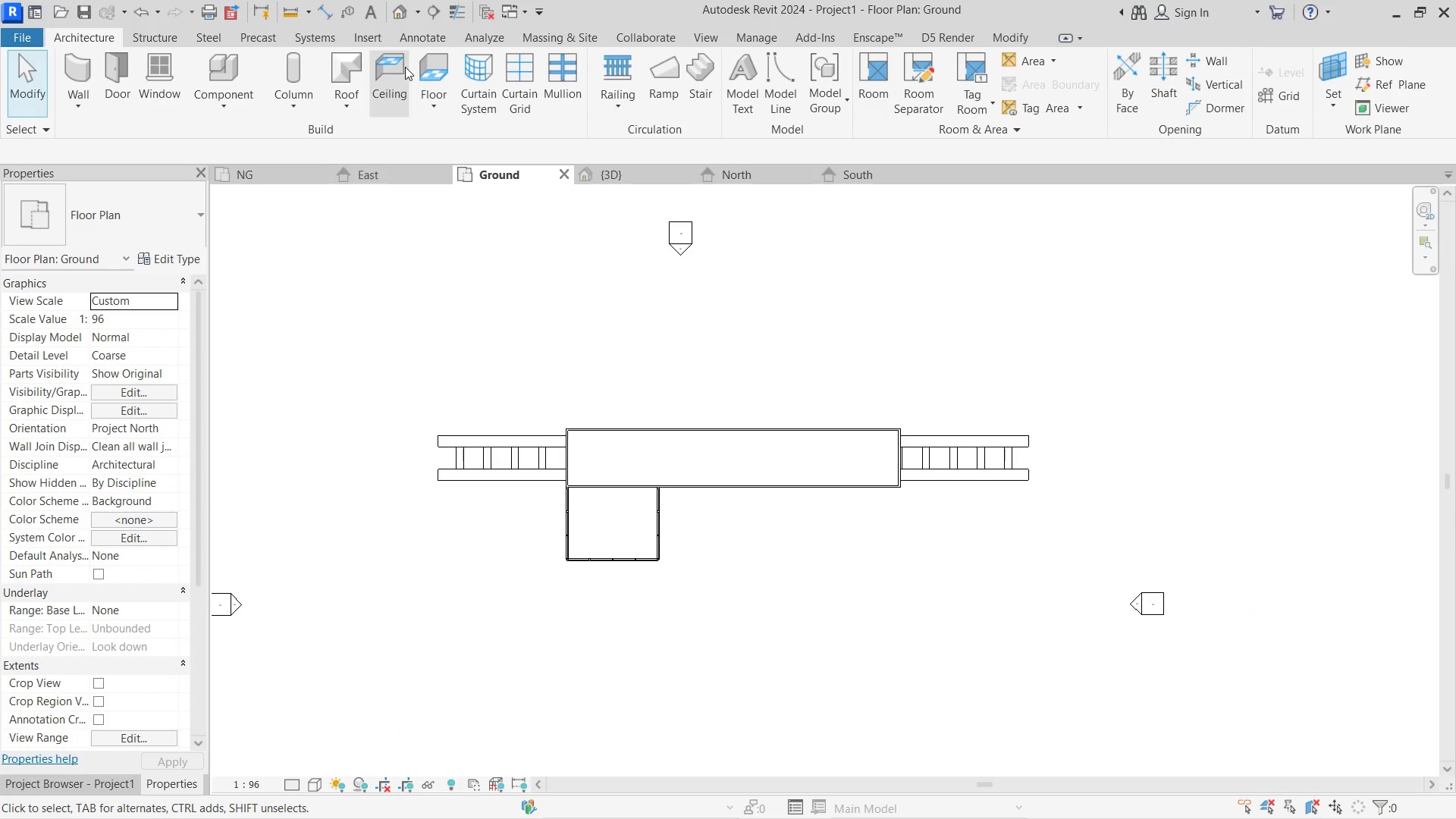 
left_click([419, 67])
 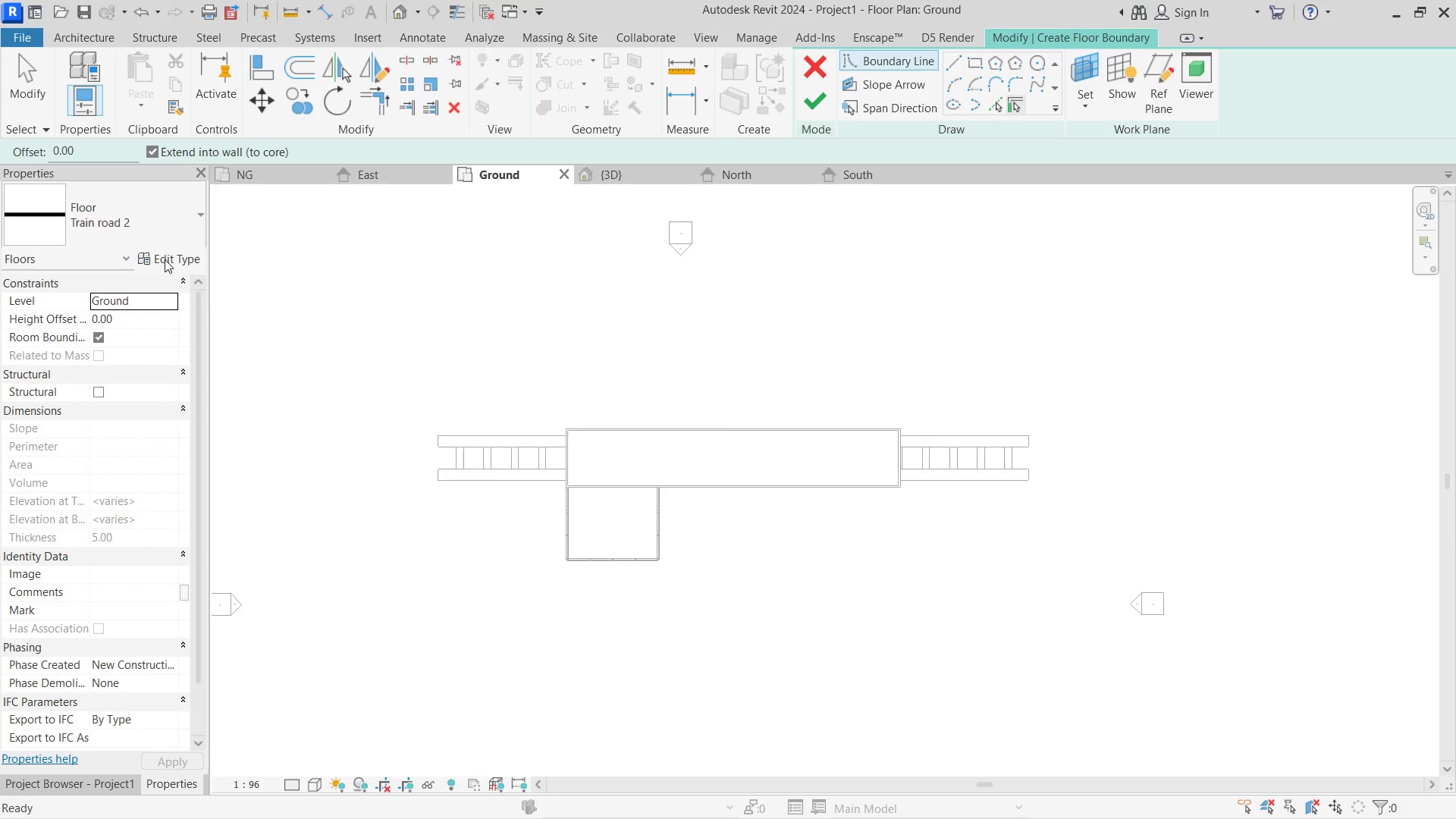 
left_click([164, 221])
 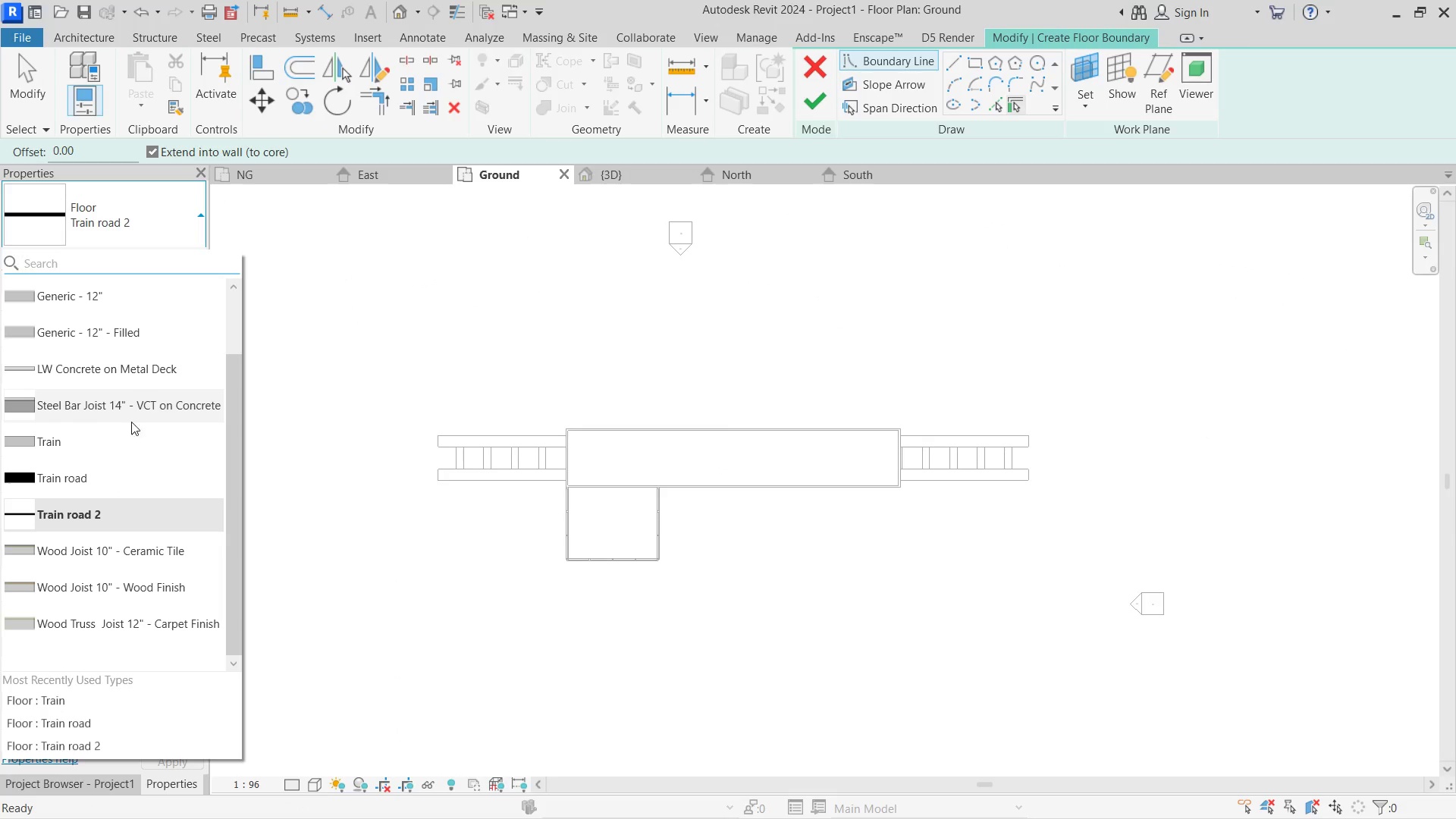 
left_click([124, 434])
 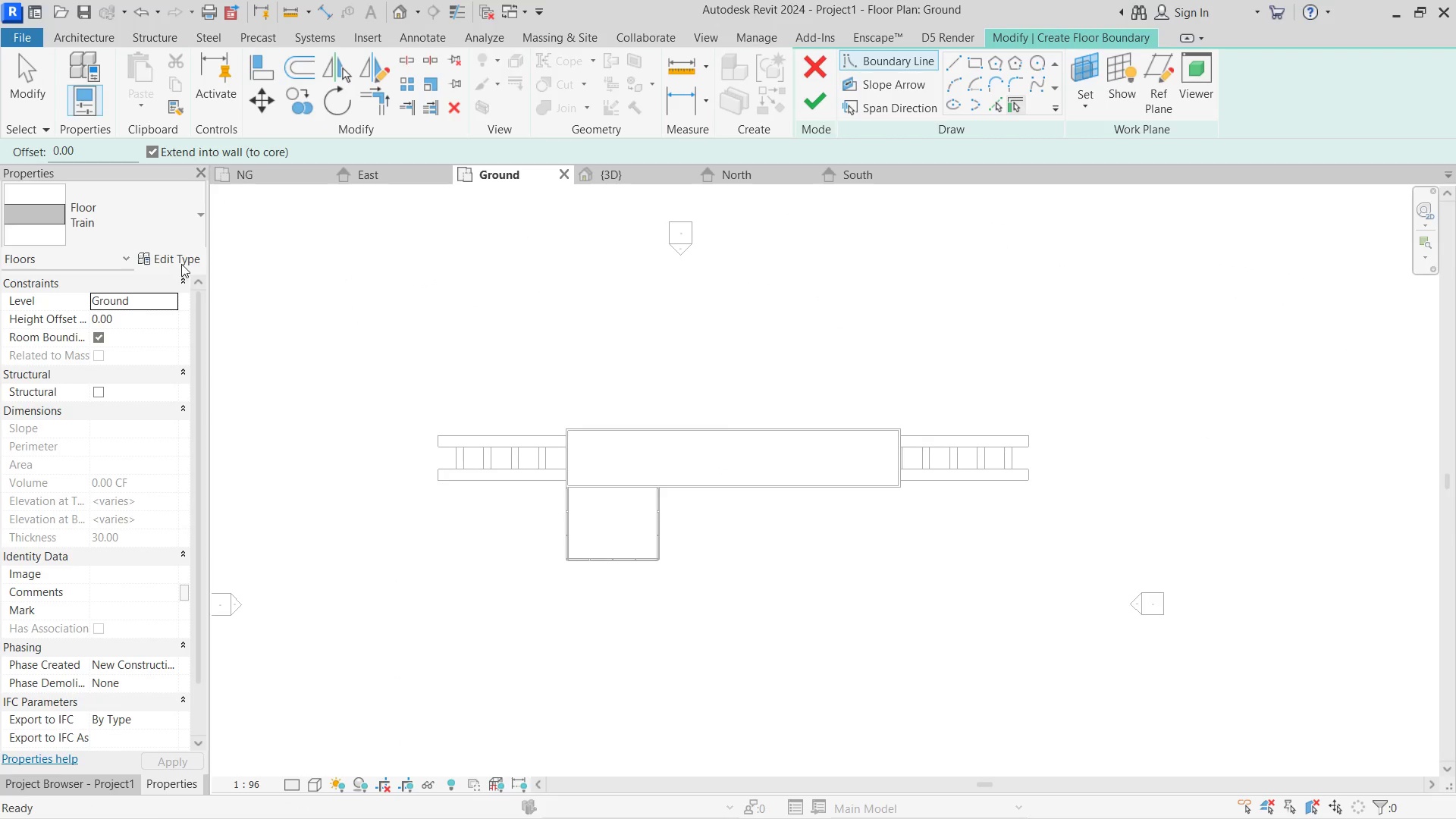 
left_click([182, 263])
 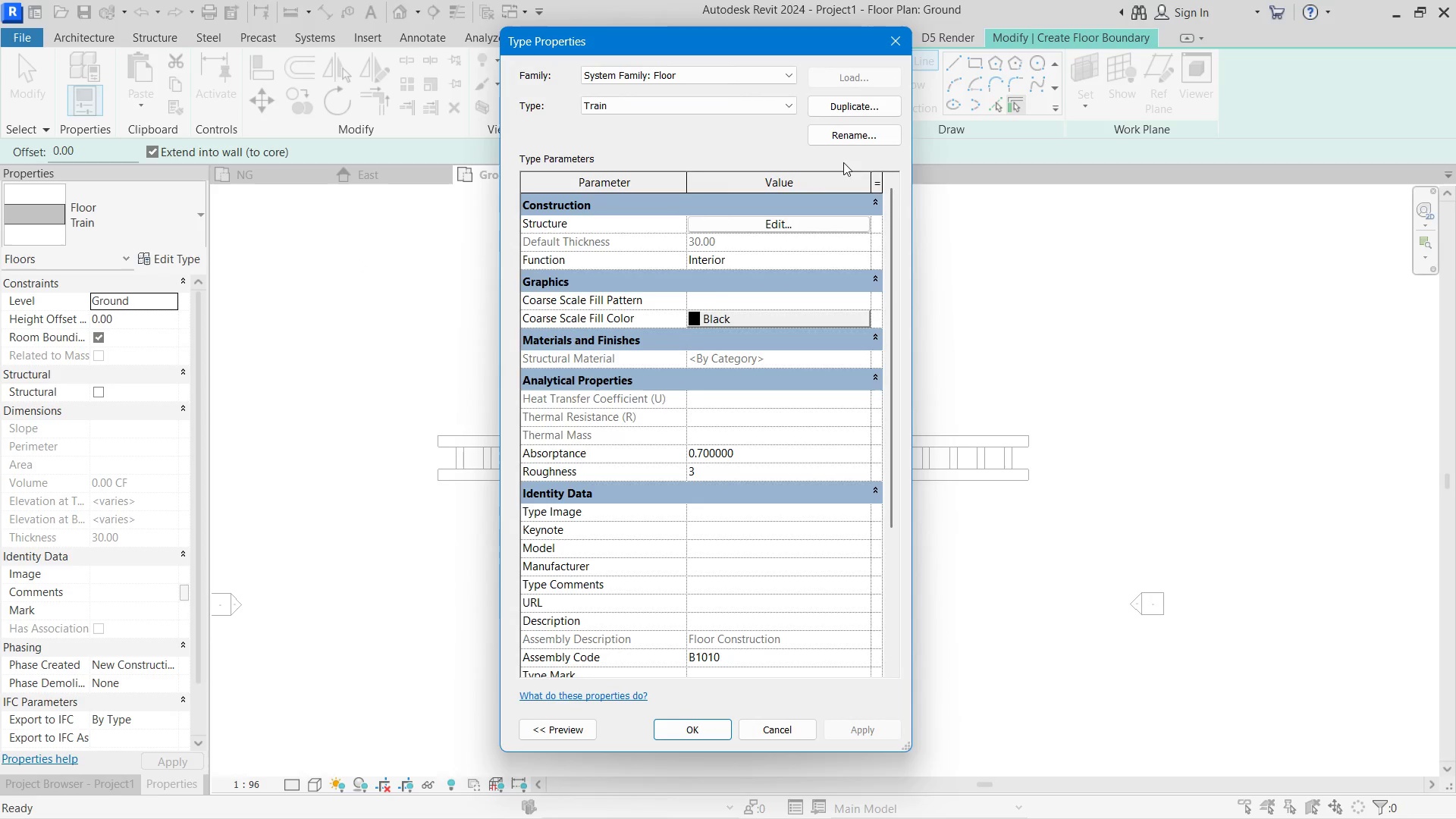 
left_click([861, 108])
 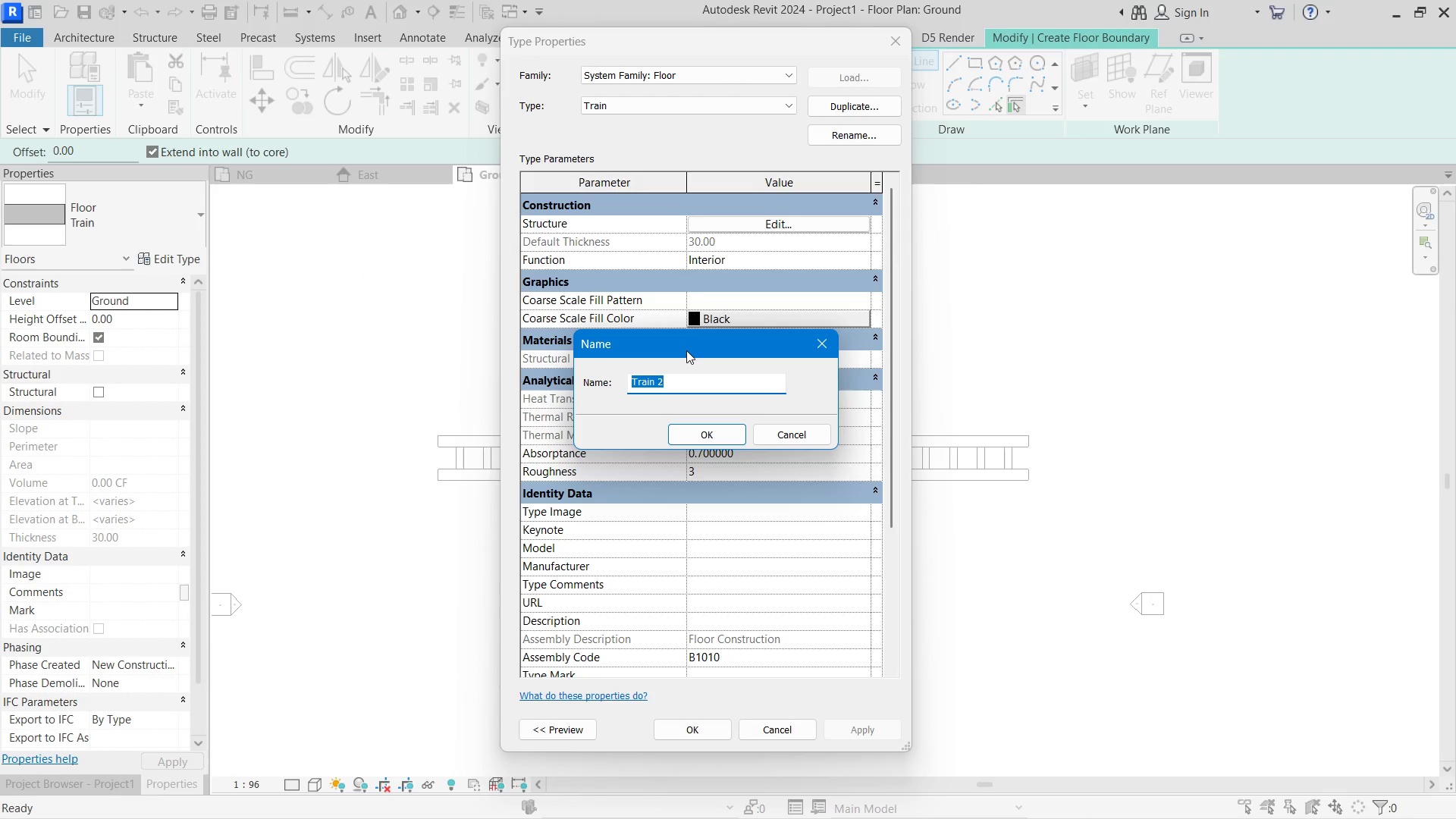 
type(wood)
 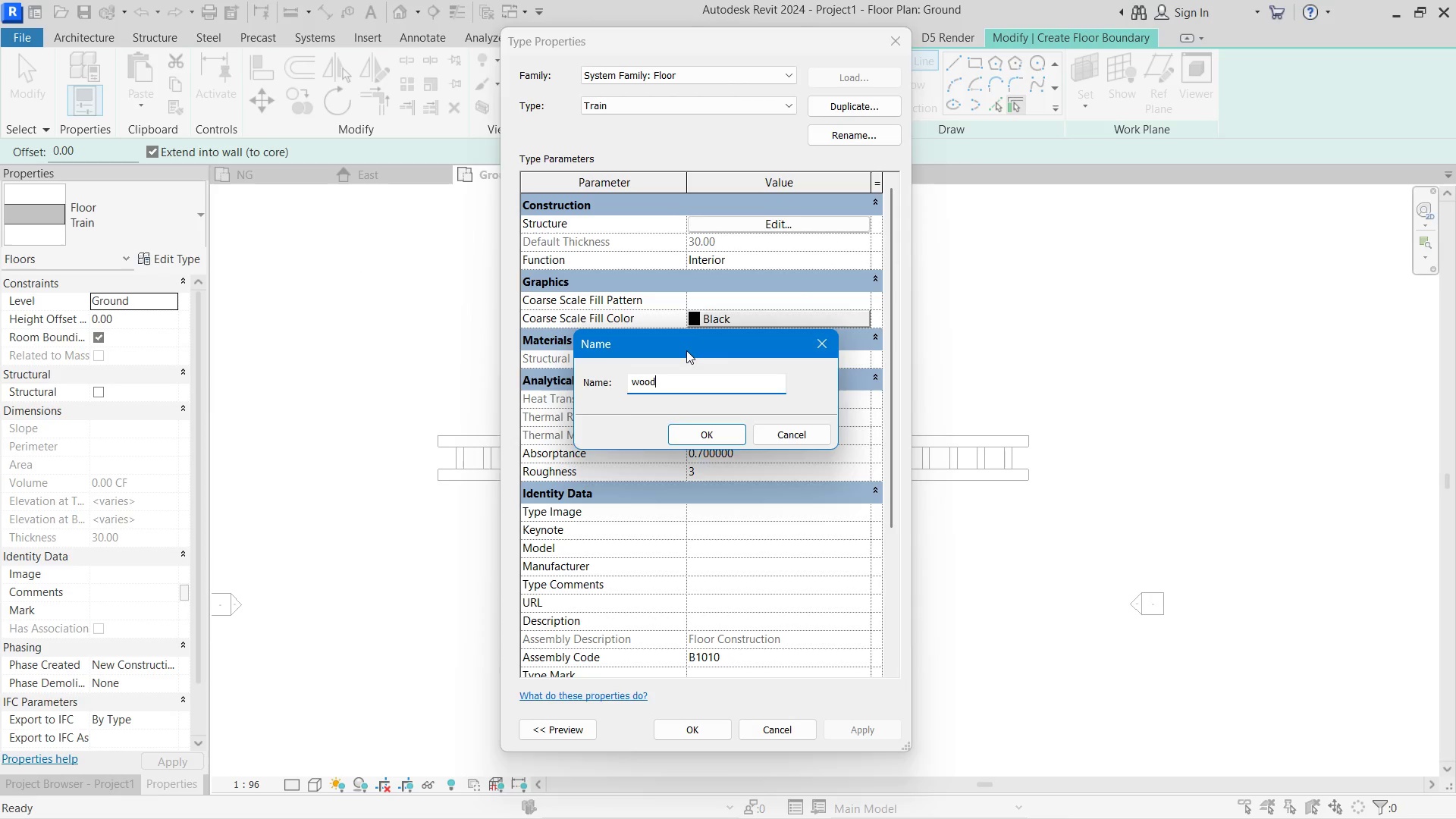 
key(Enter)
 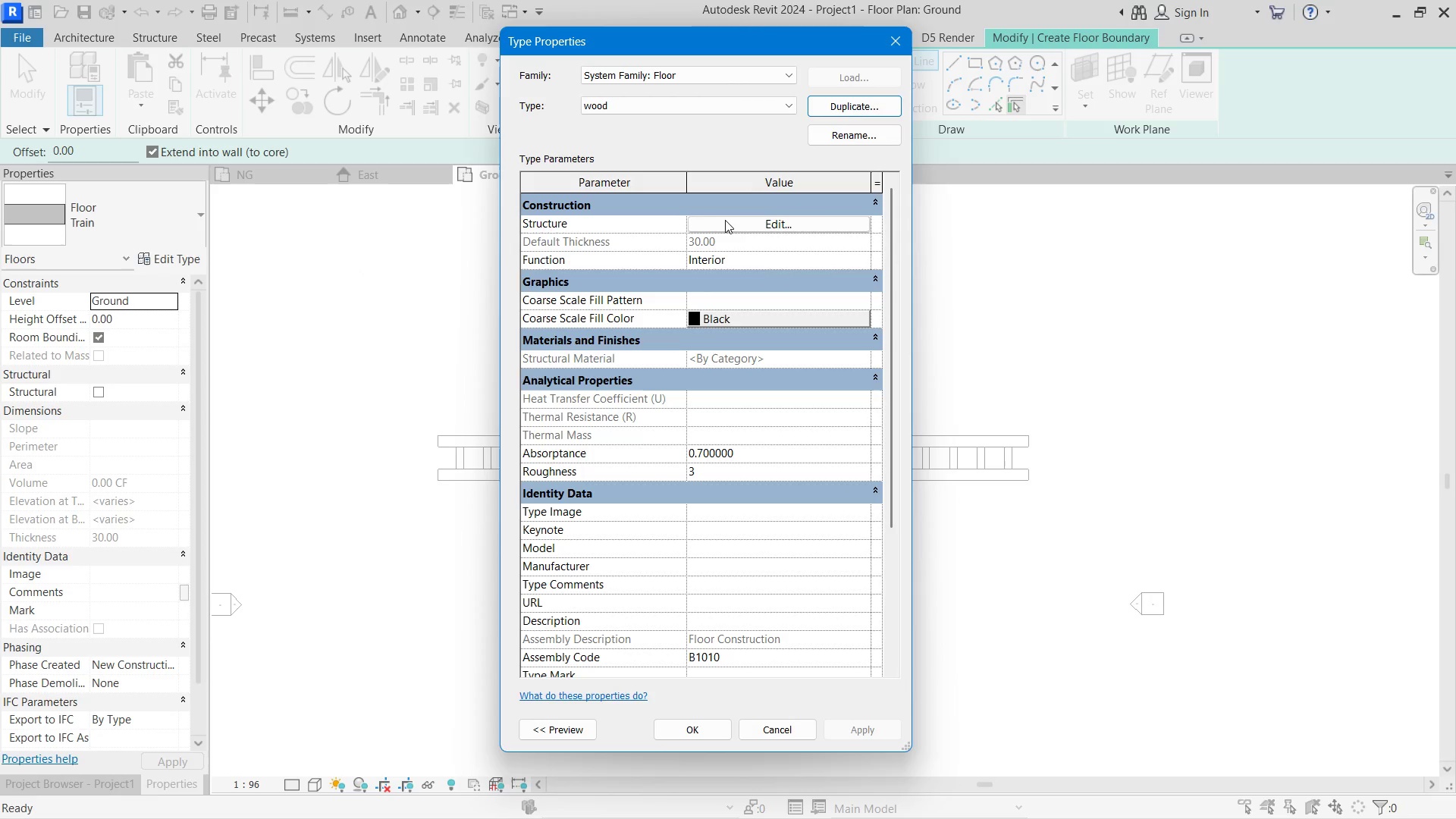 
left_click([725, 220])
 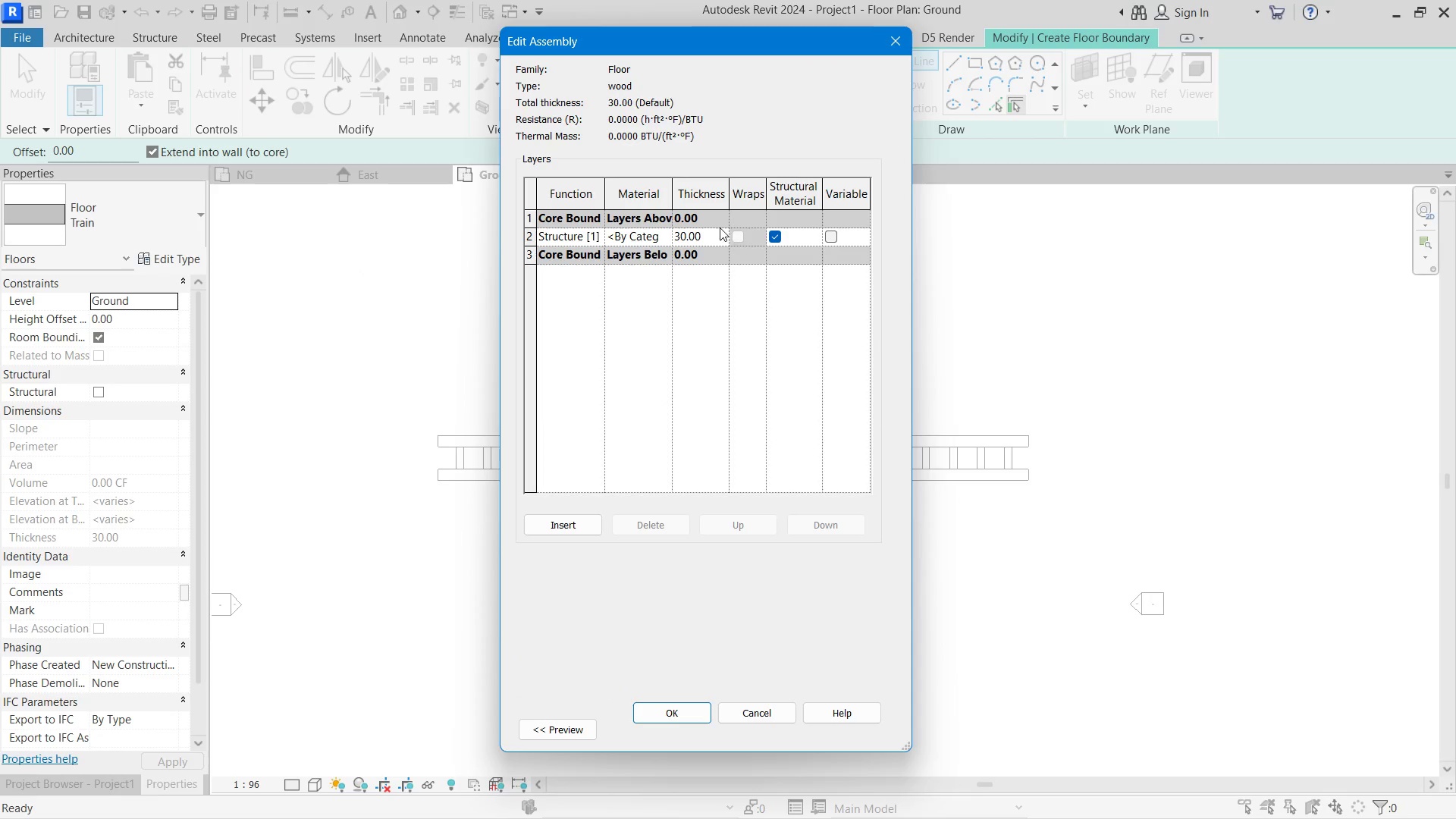 
left_click([718, 228])
 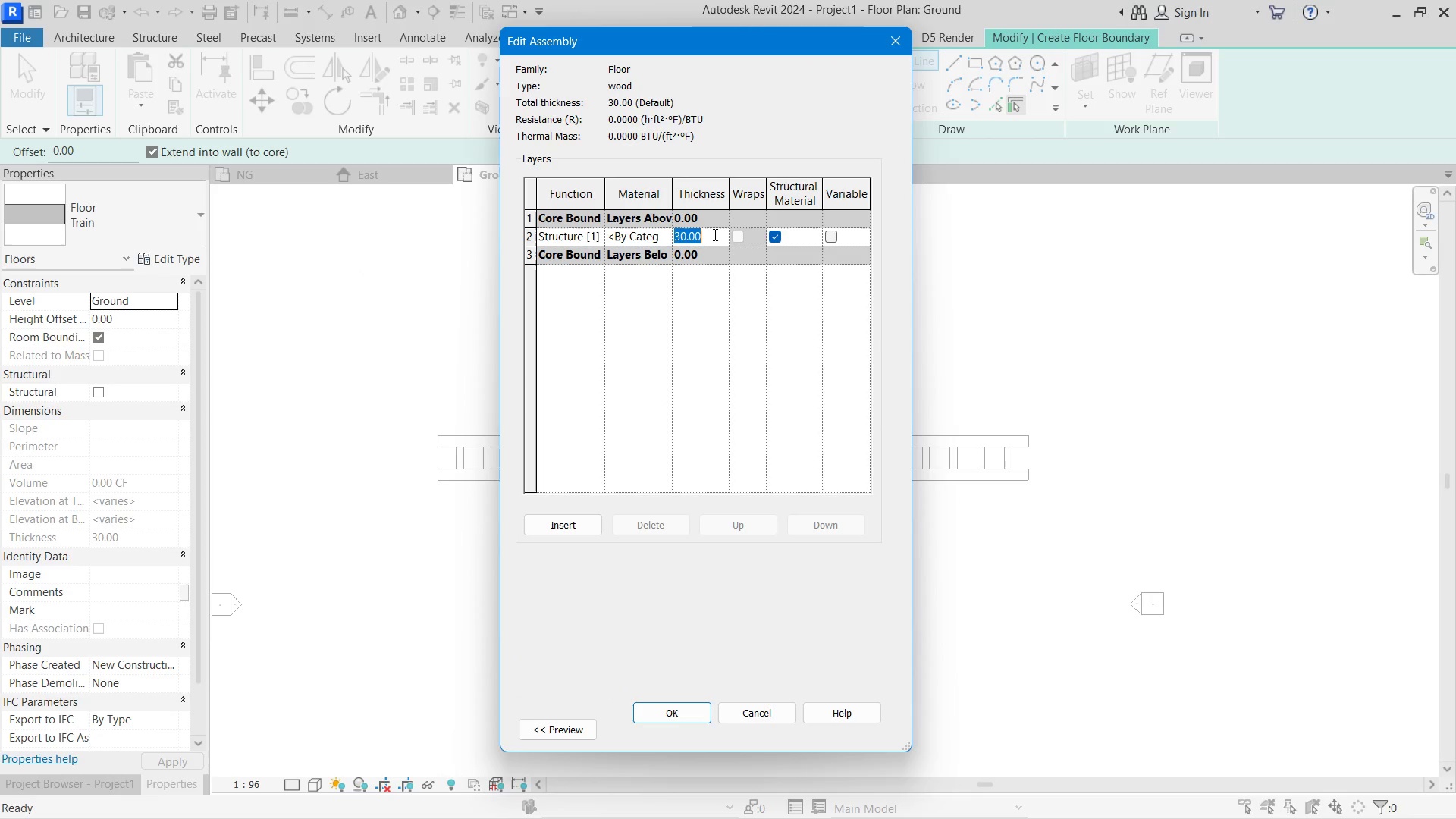 
left_click_drag(start_coordinate=[714, 234], to_coordinate=[621, 234])
 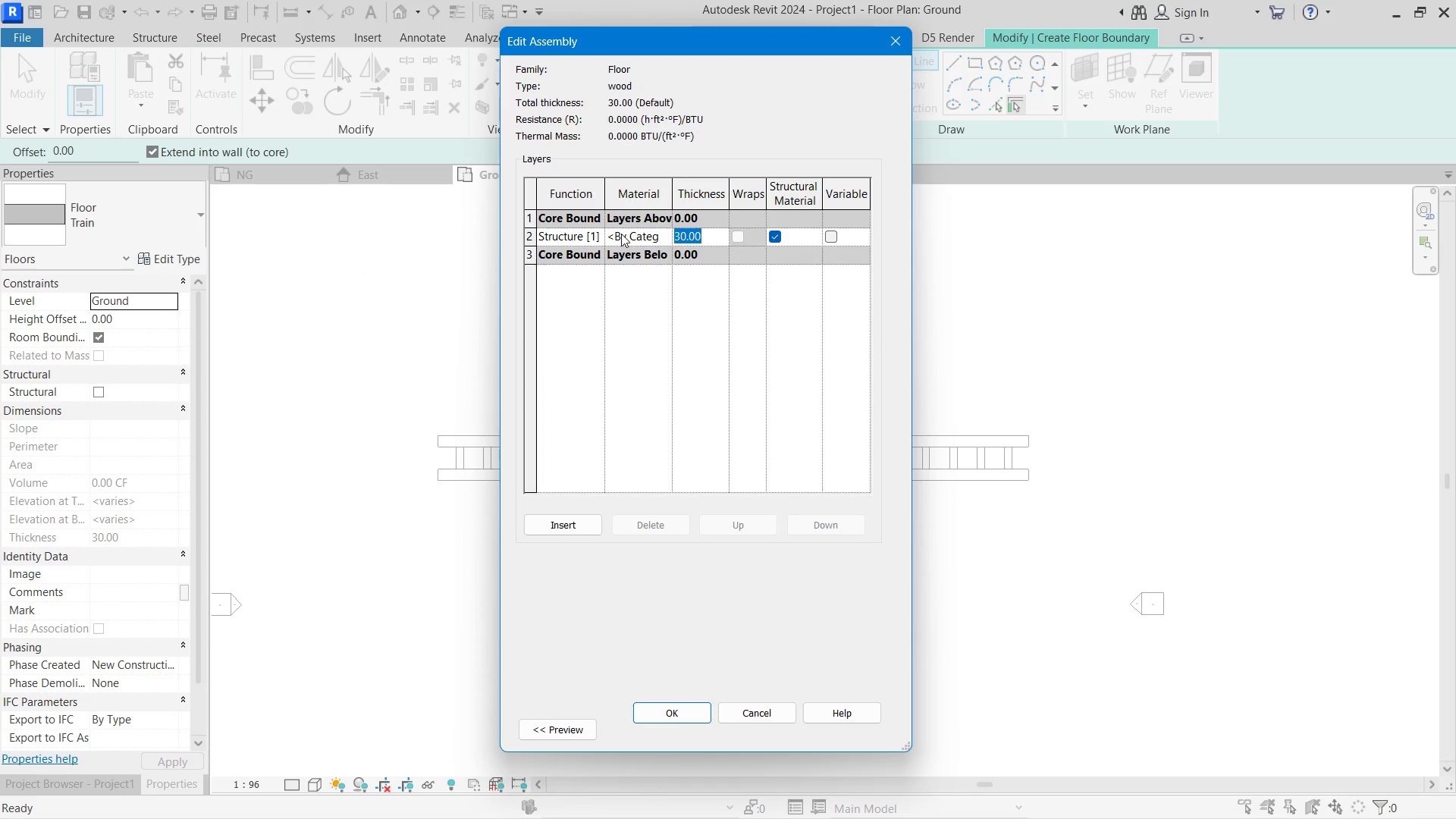 
key(Numpad6)
 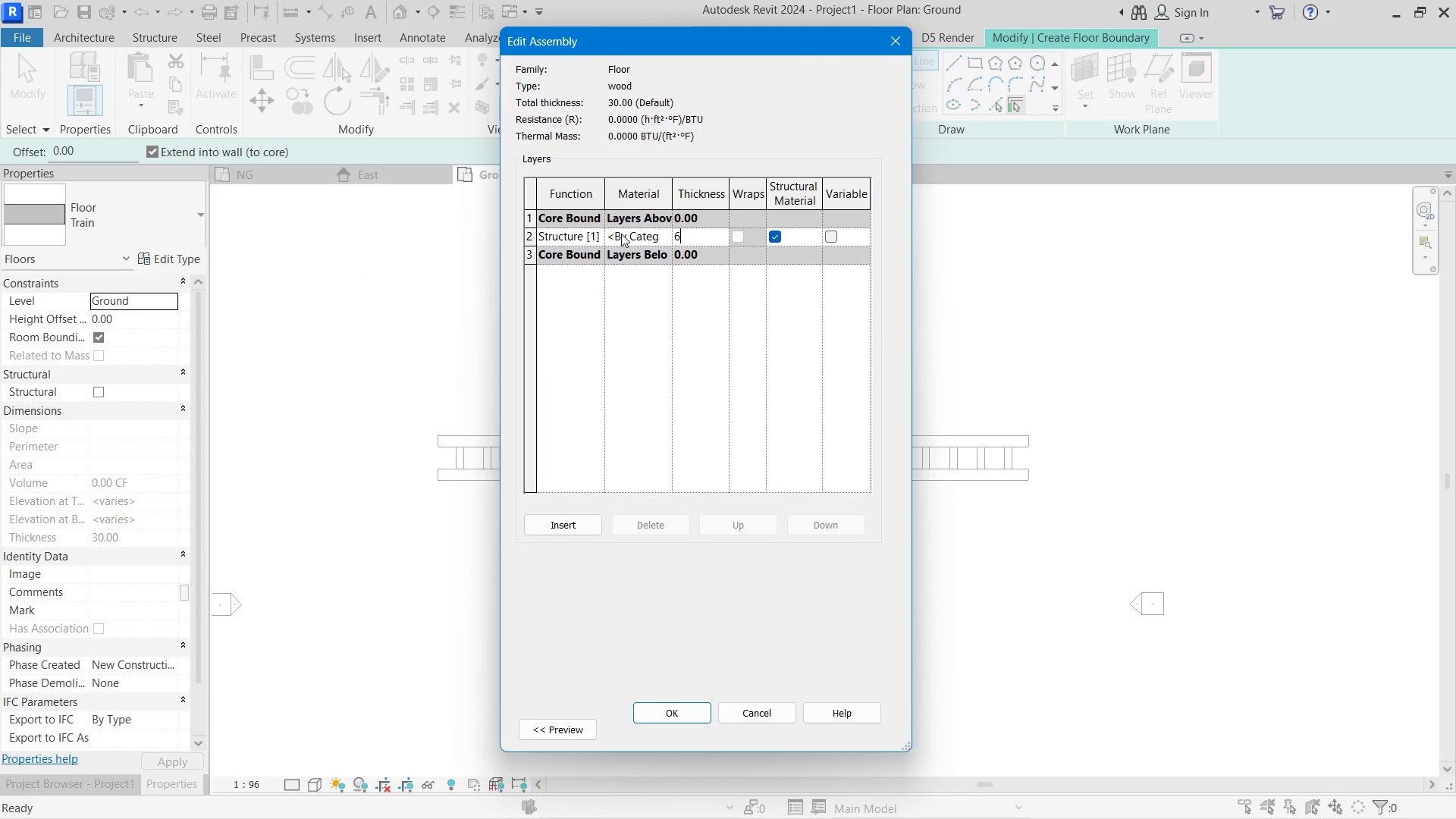 
key(Numpad0)
 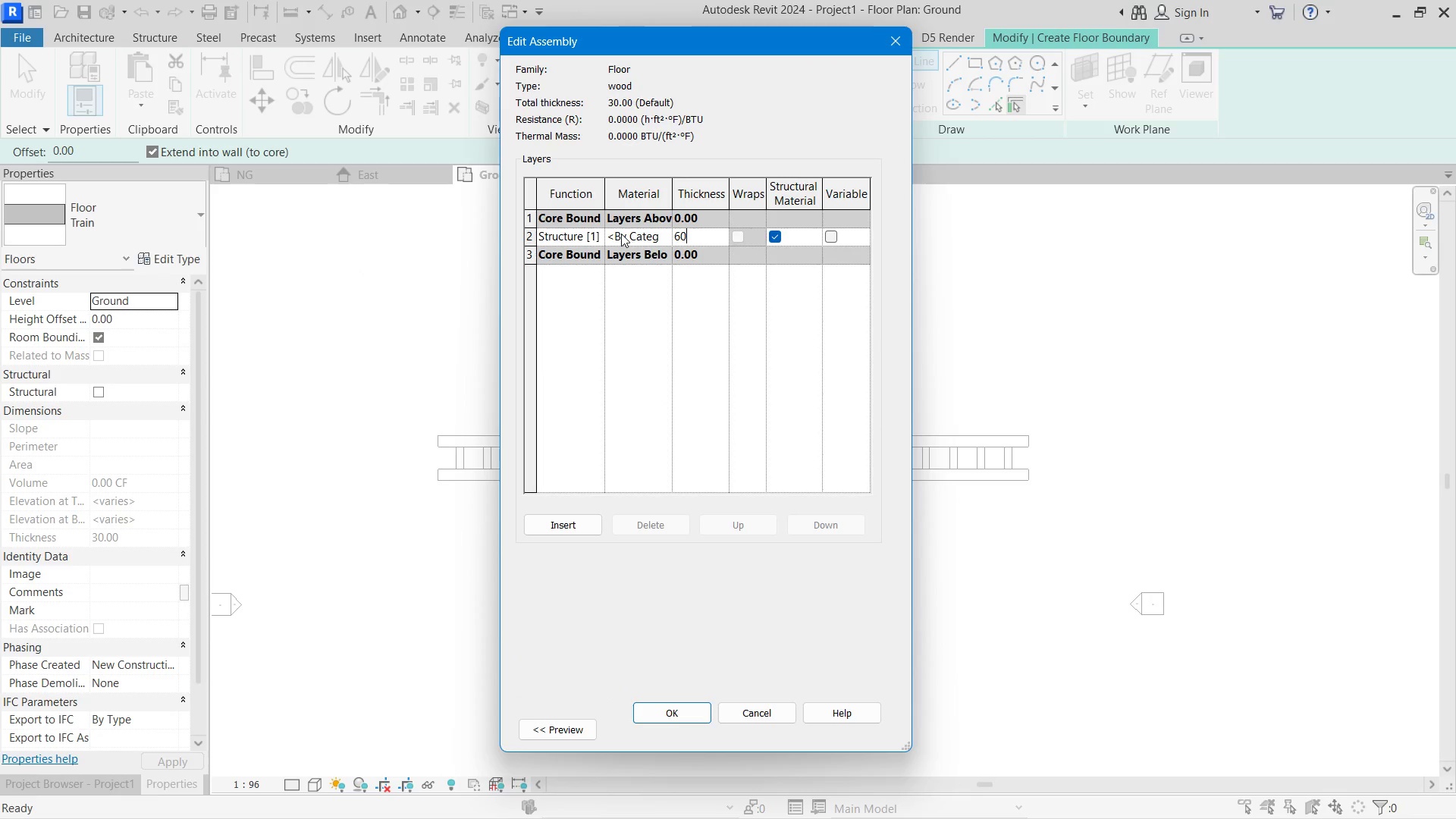 
key(NumpadEnter)
 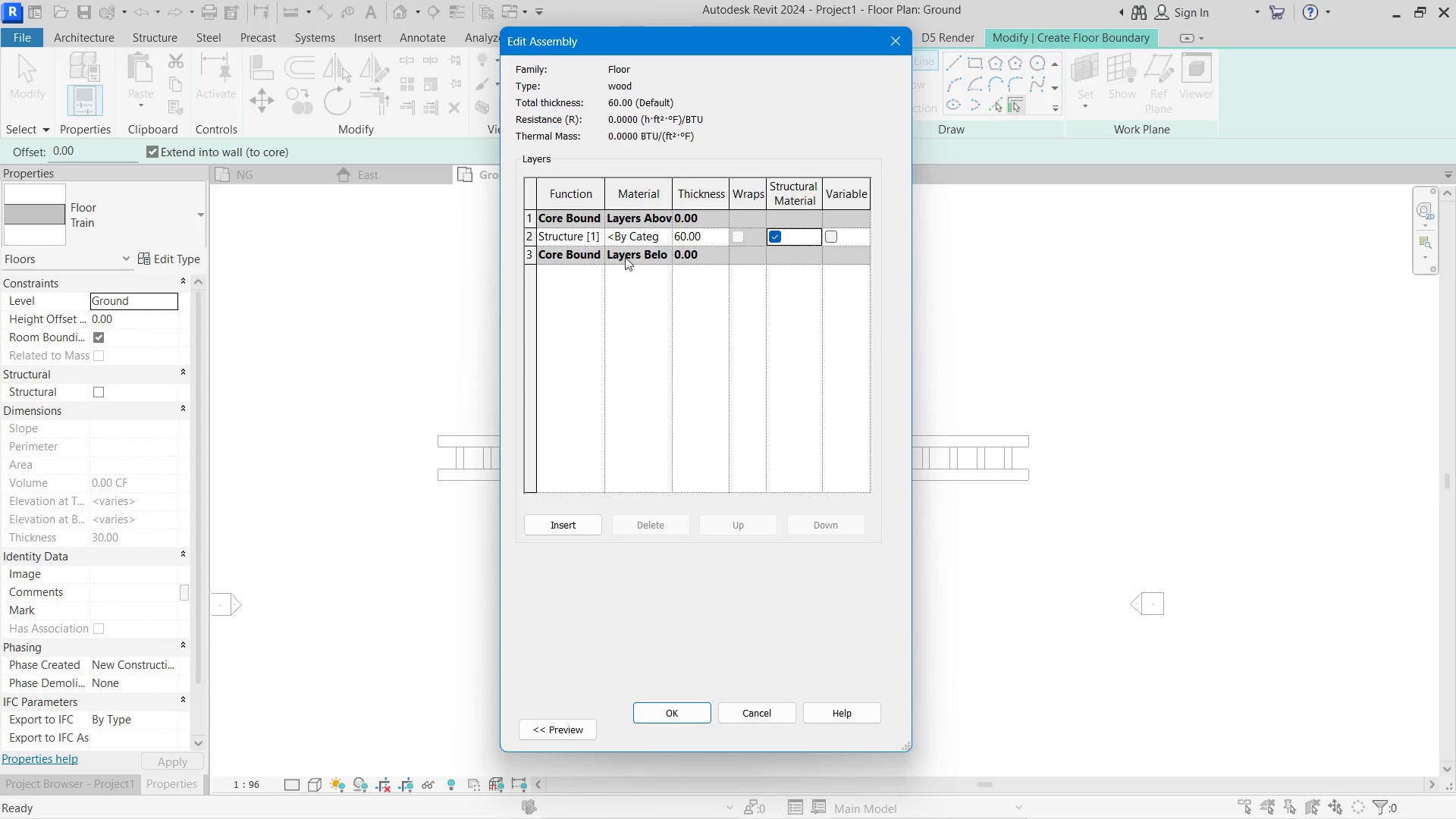 
left_click([585, 517])
 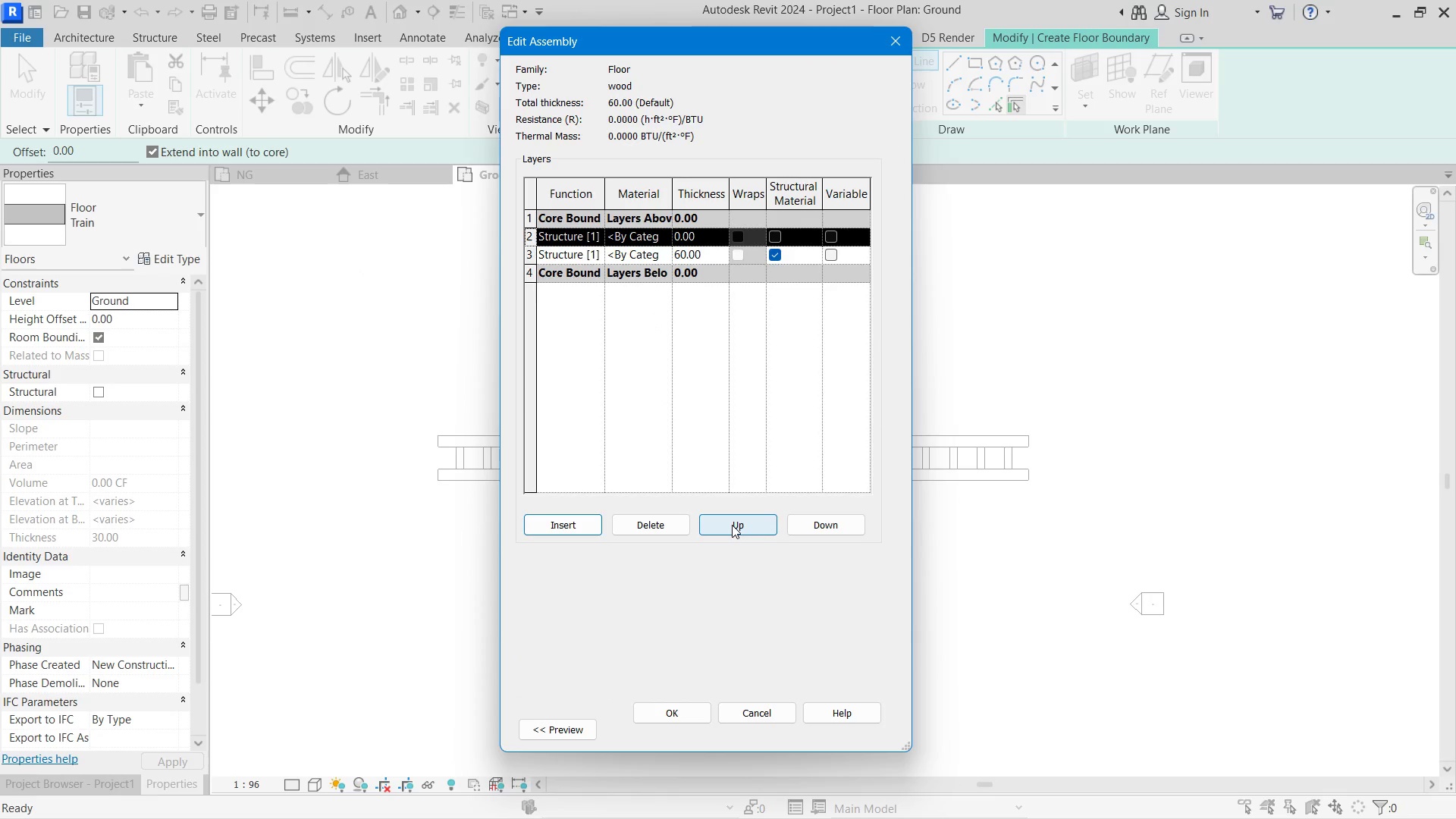 
left_click([730, 521])
 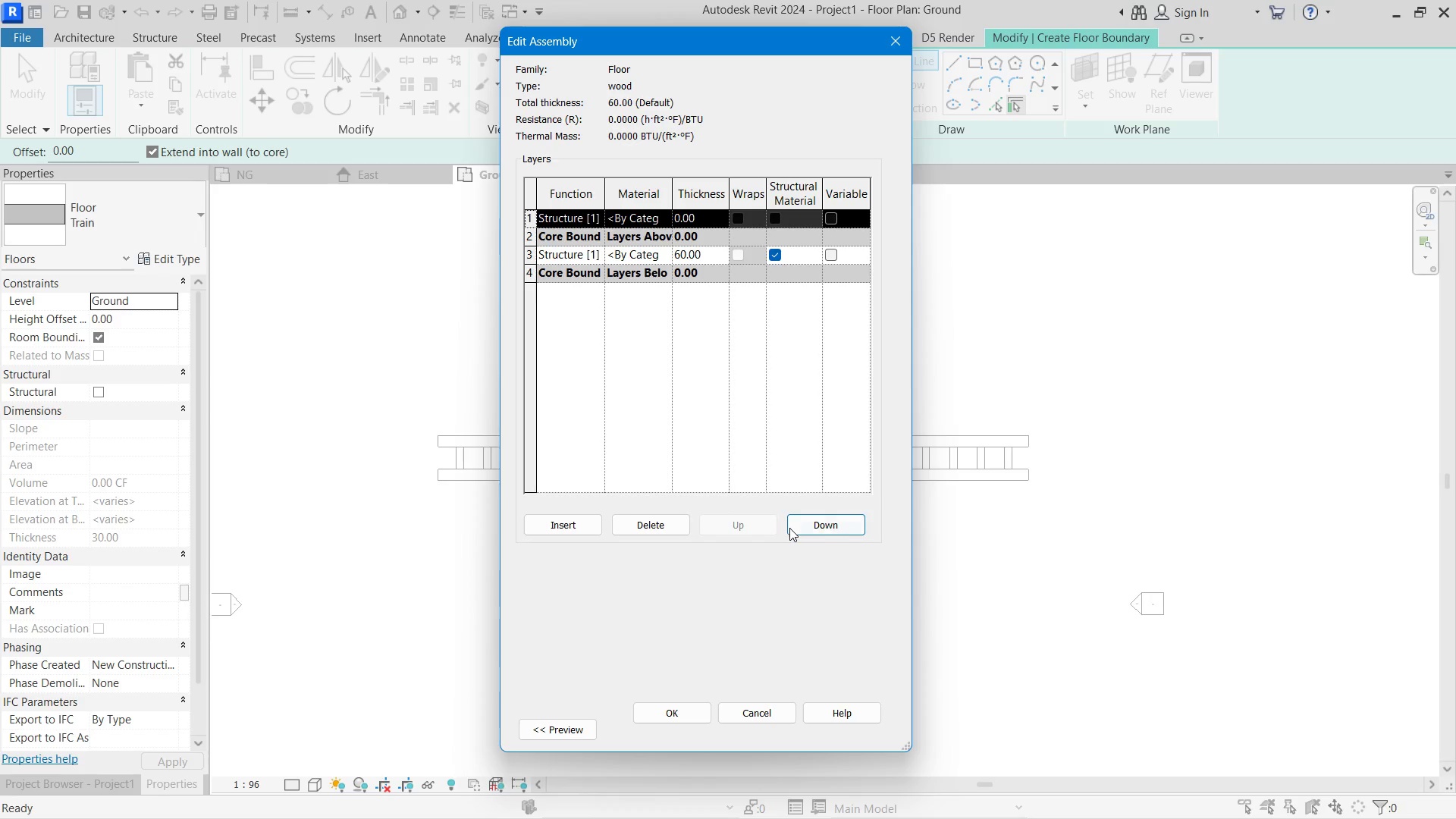 
left_click([822, 527])
 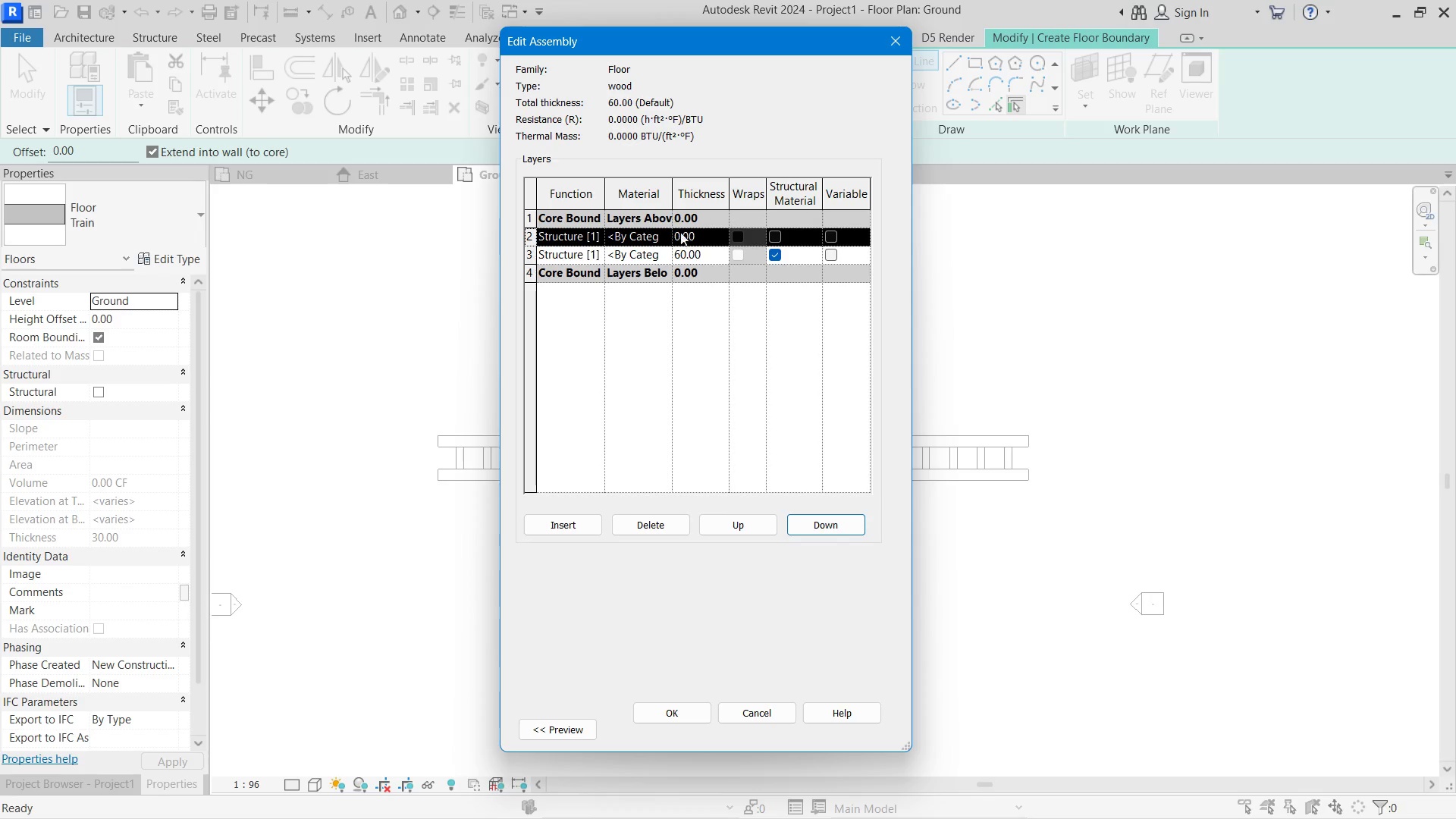 
left_click([668, 232])
 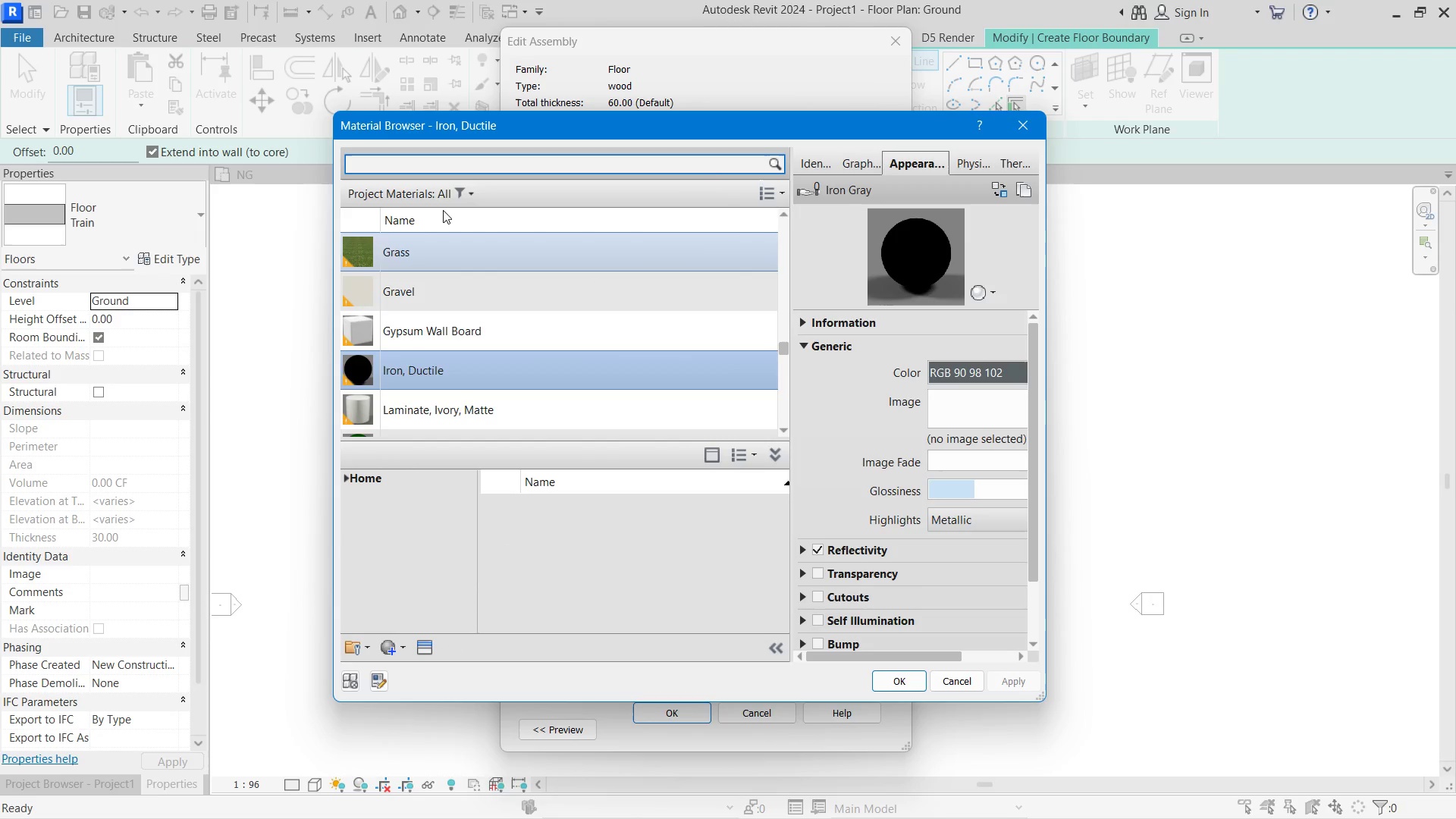 
type(wood)
 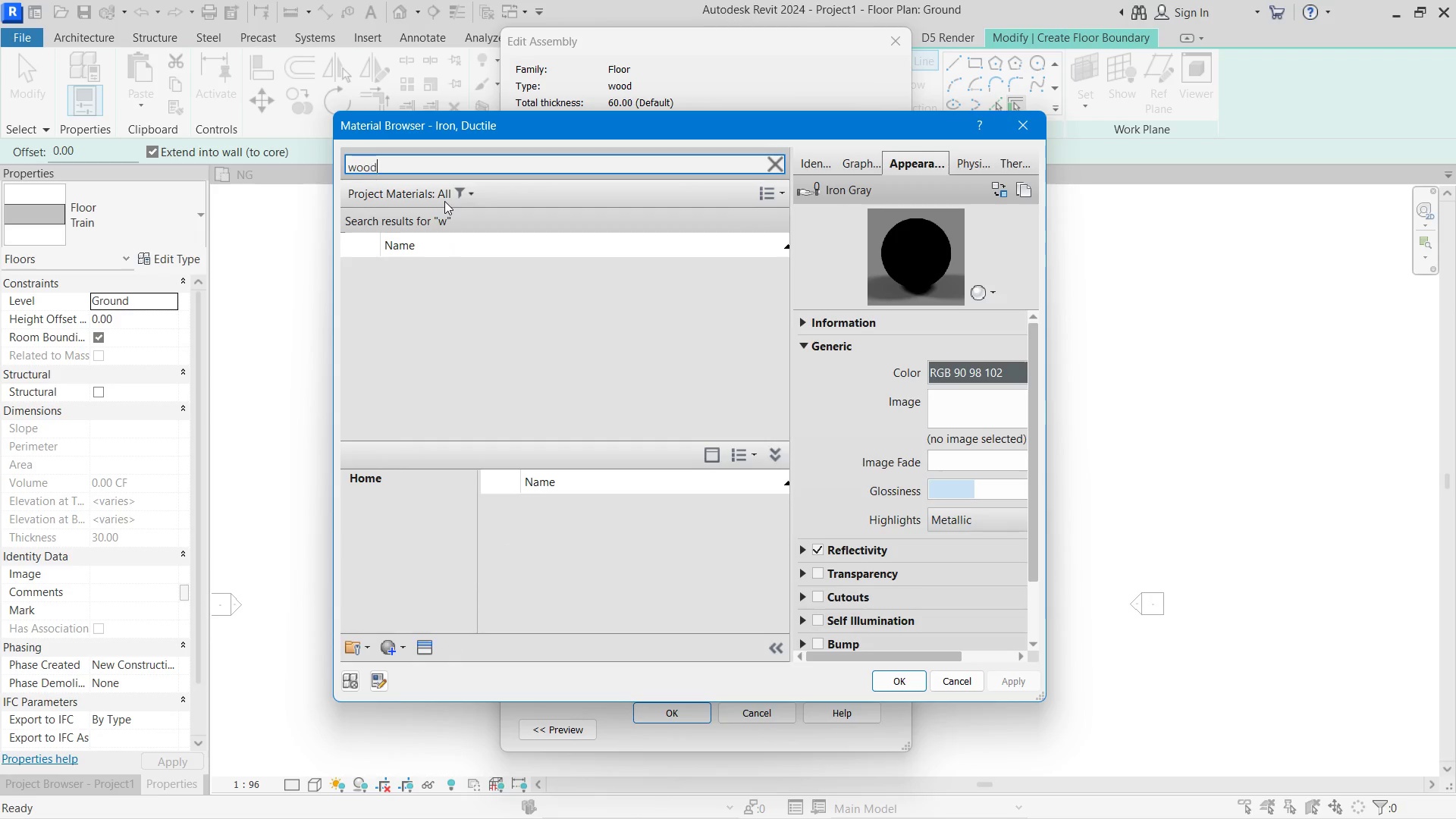 
key(Enter)
 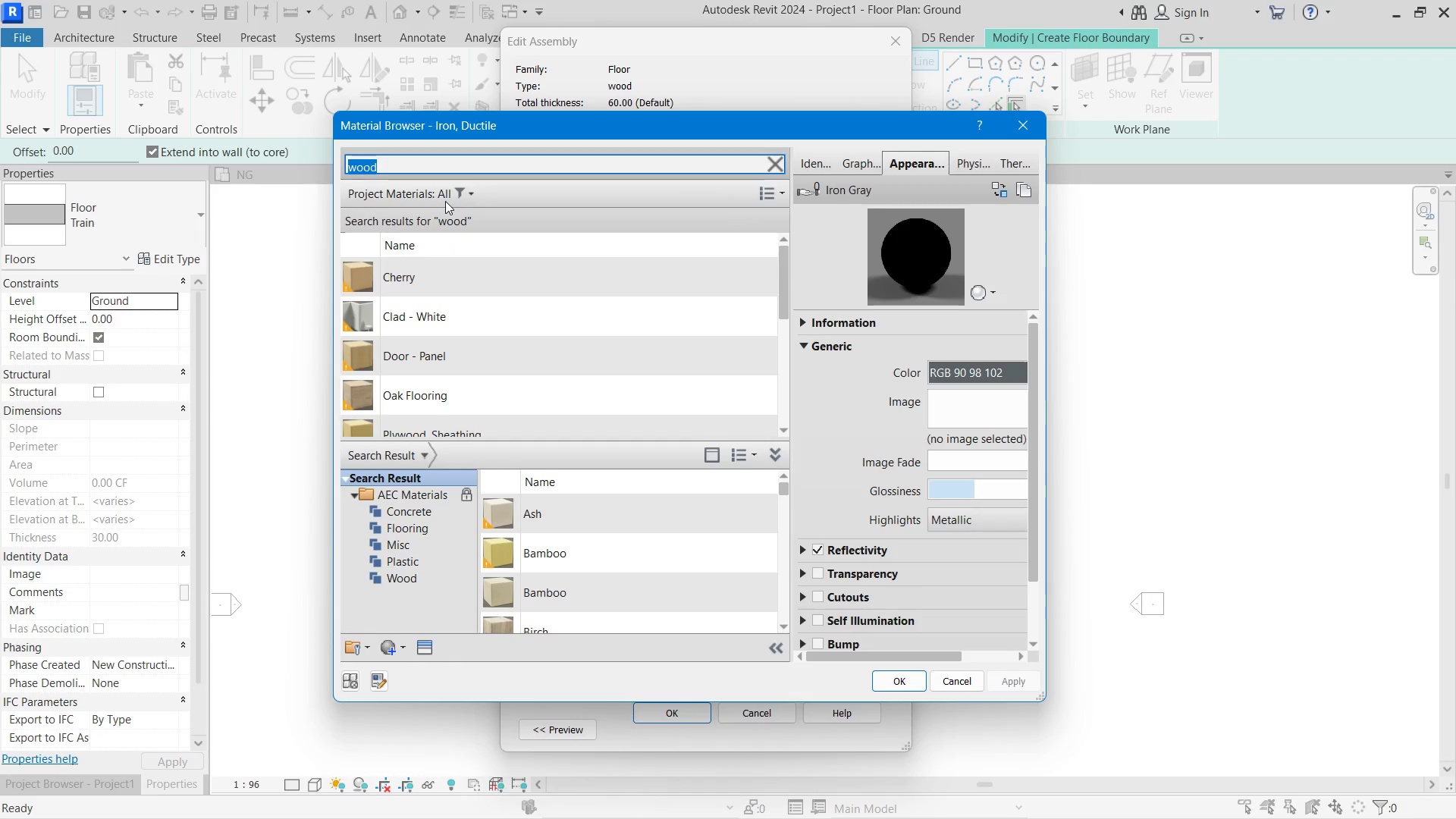 
scroll: coordinate [581, 357], scroll_direction: down, amount: 4.0
 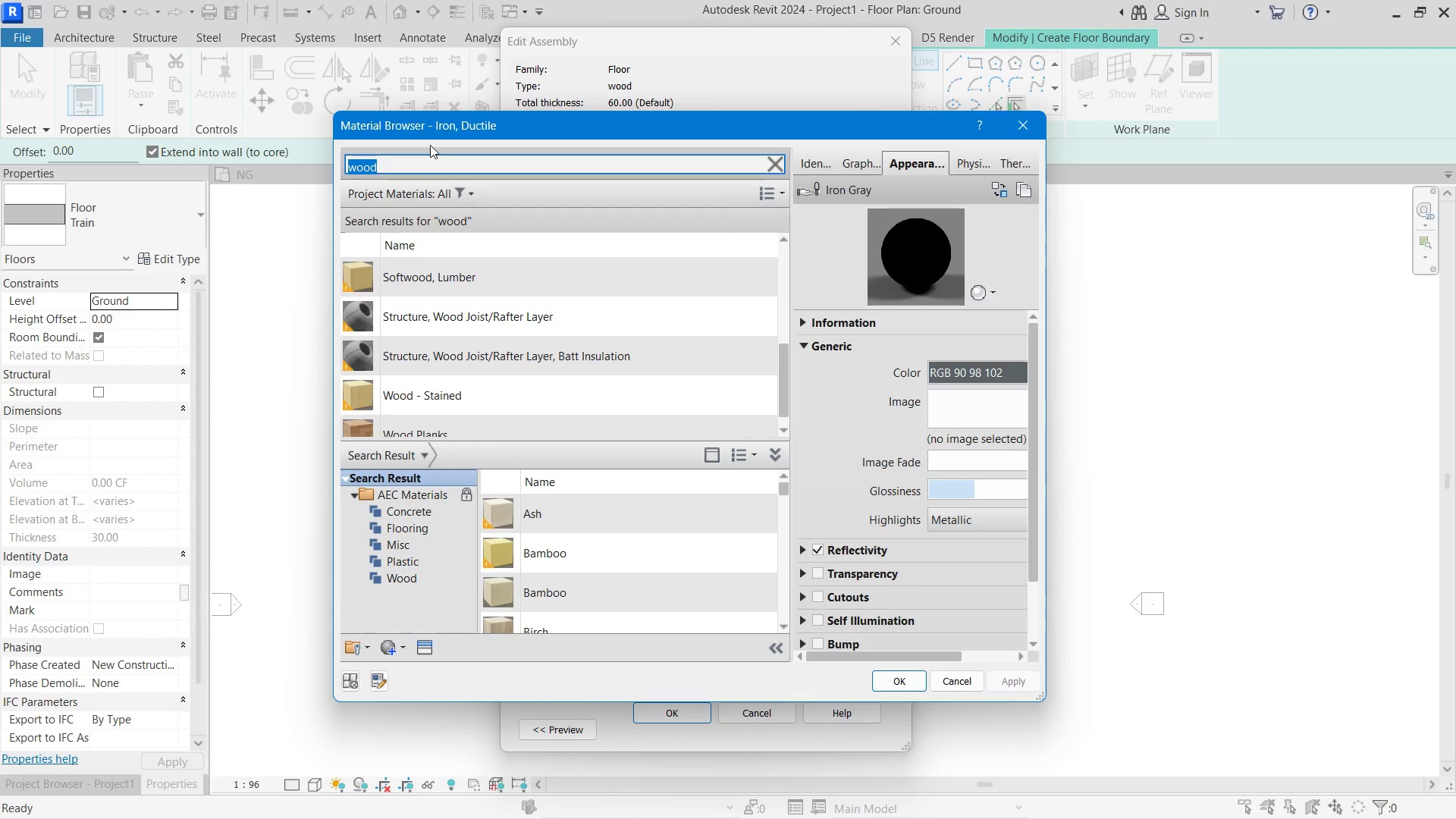 
left_click([403, 158])
 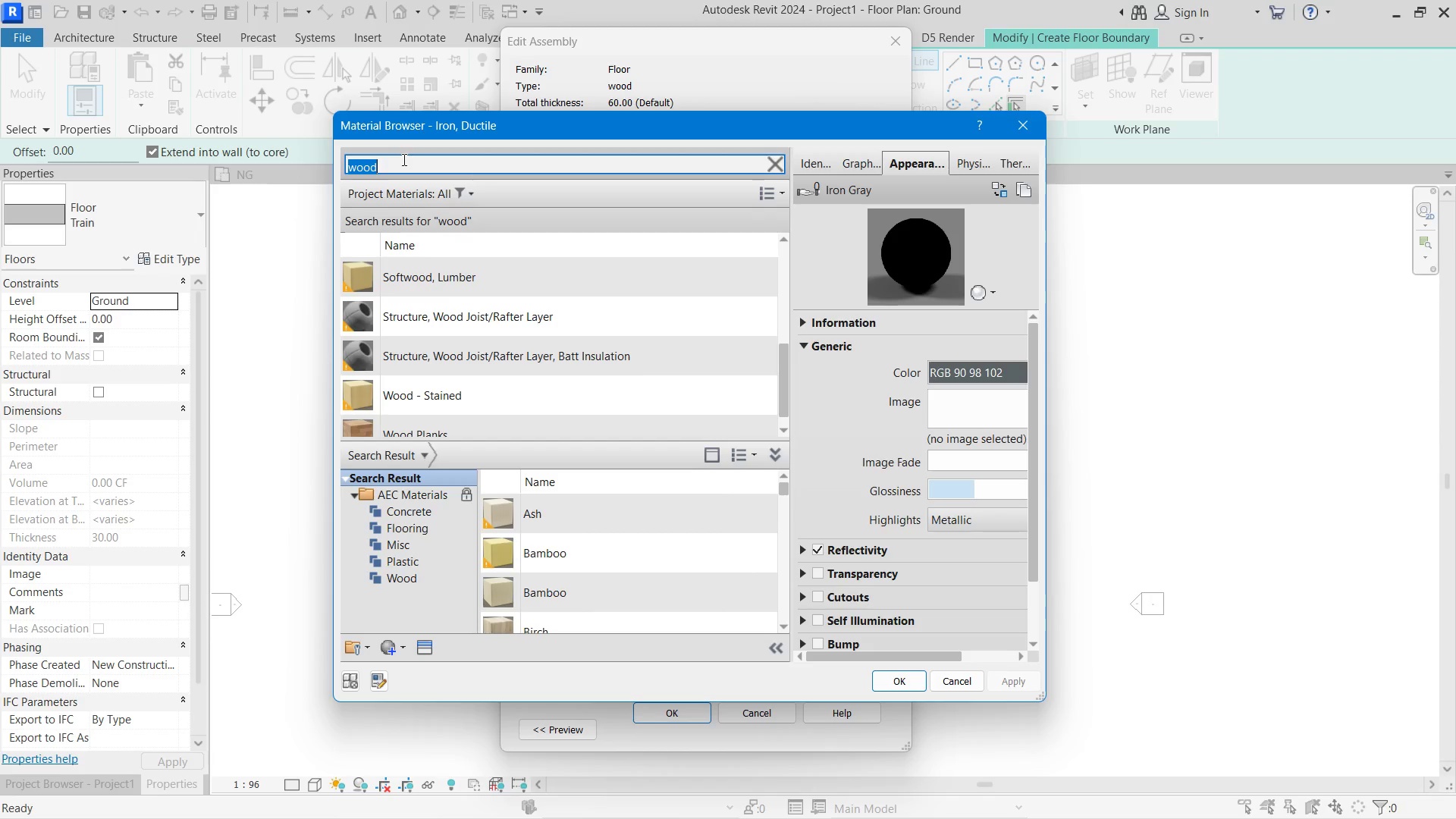 
type( floor)
 